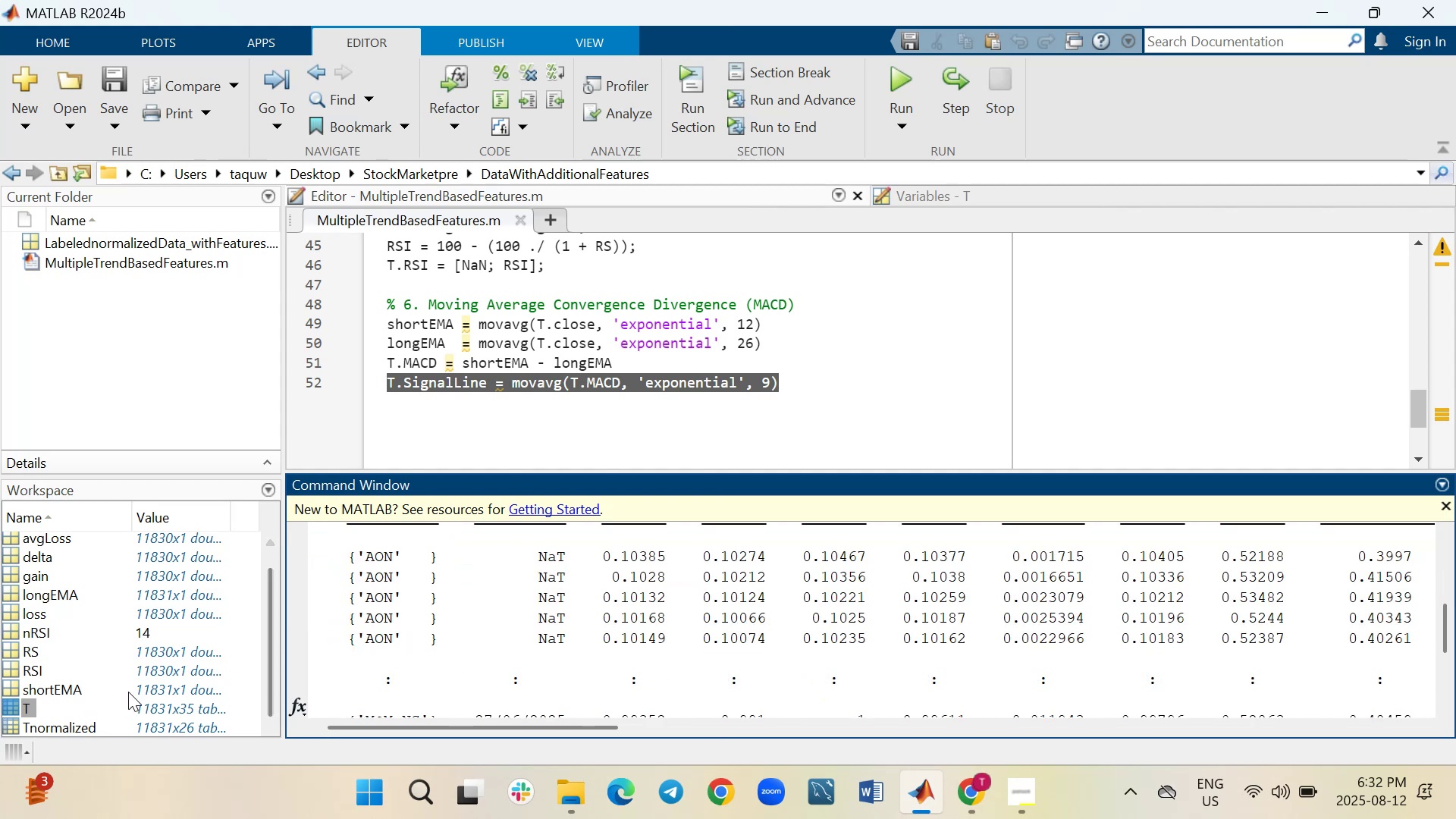 
wait(5.18)
 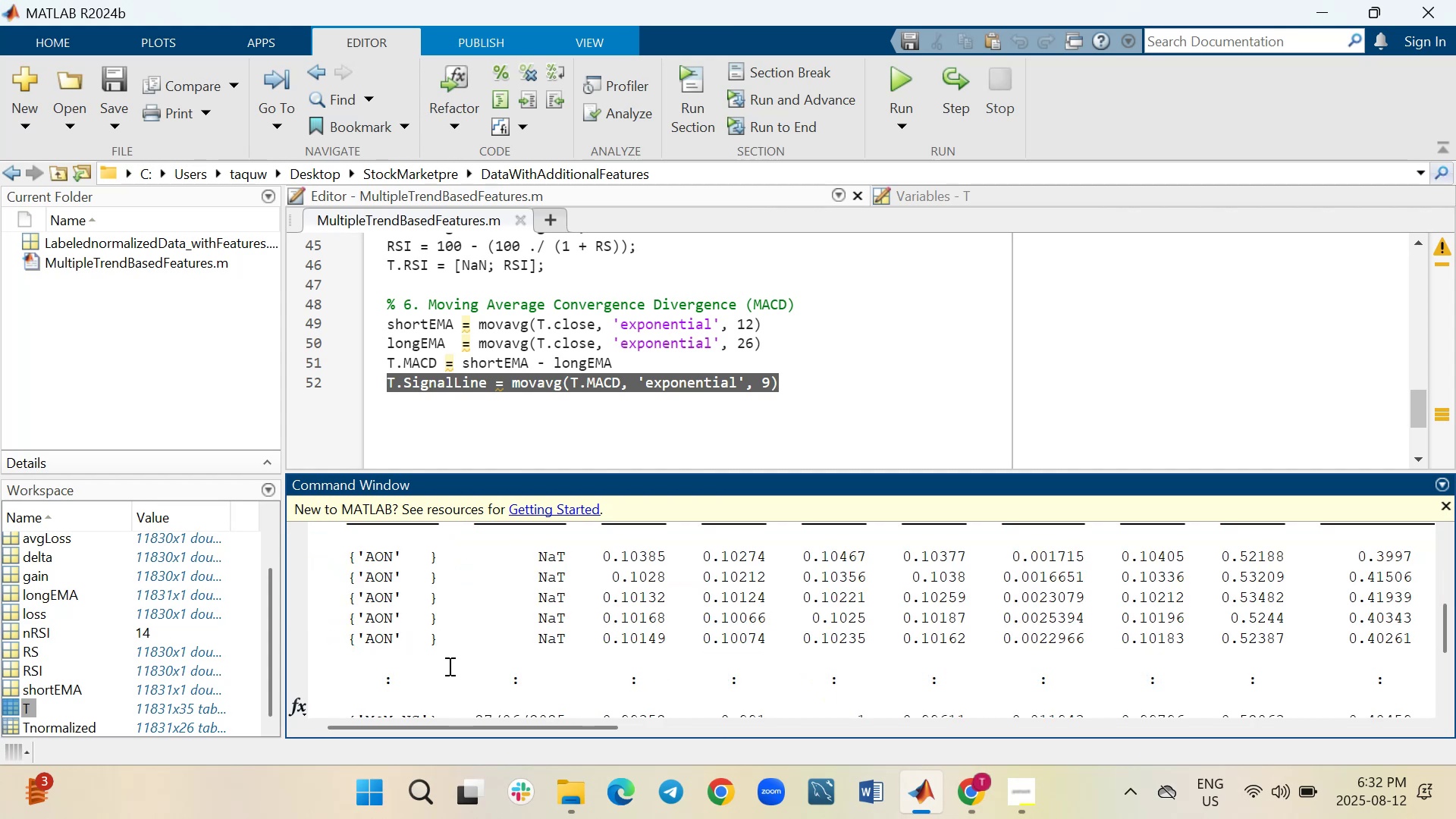 
left_click([1166, 196])
 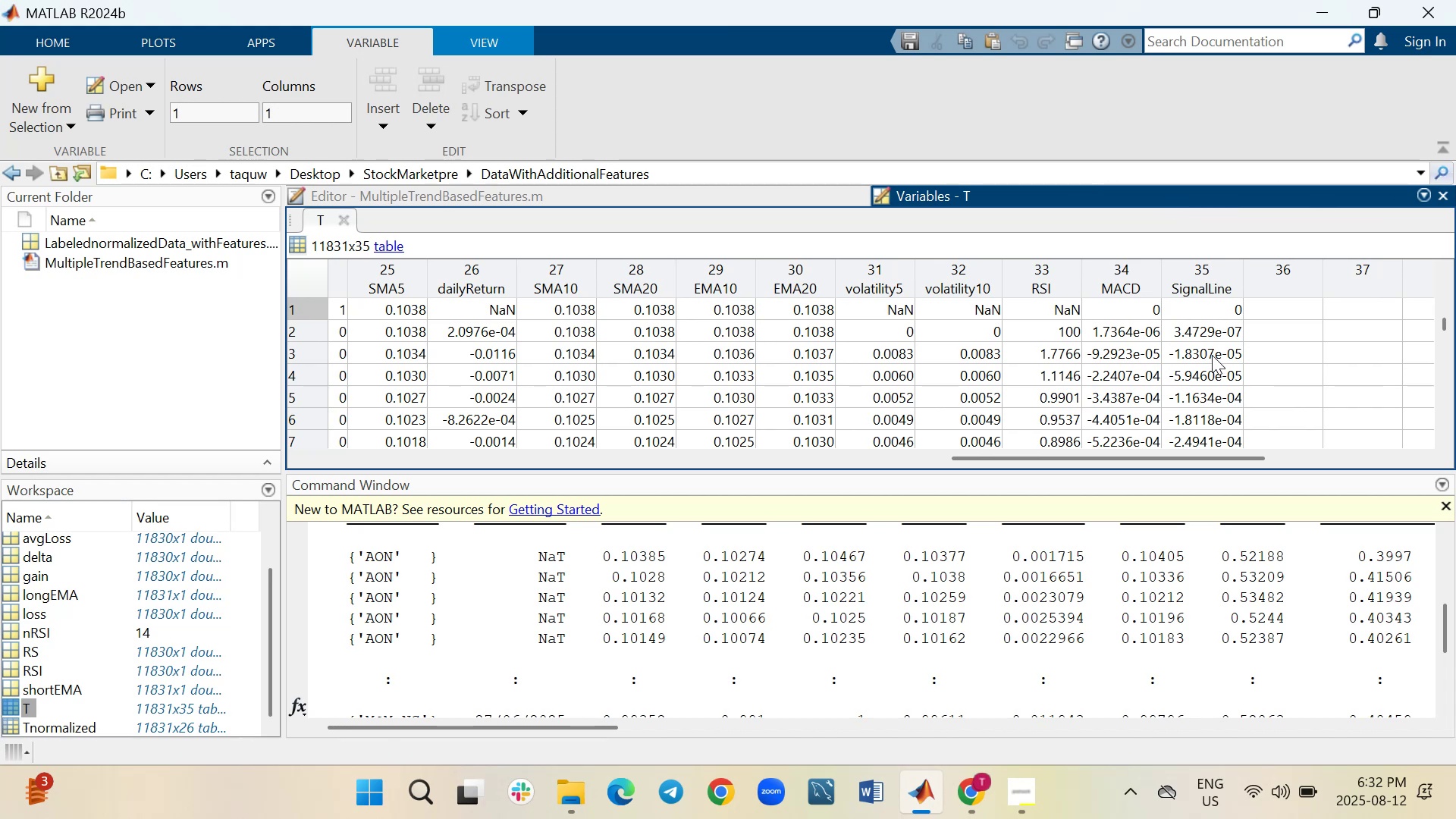 
wait(5.58)
 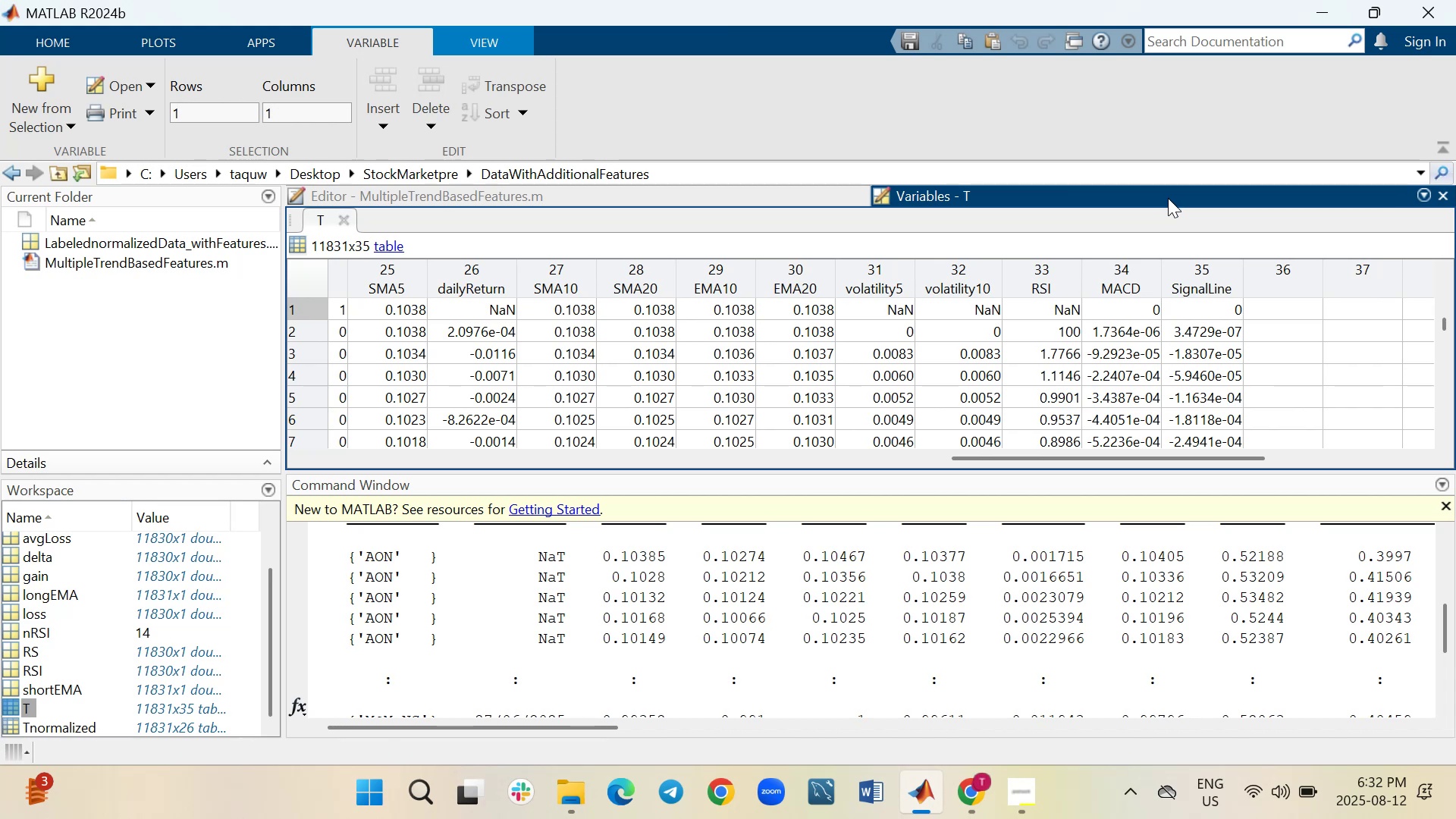 
scroll: coordinate [1212, 353], scroll_direction: down, amount: 12.0
 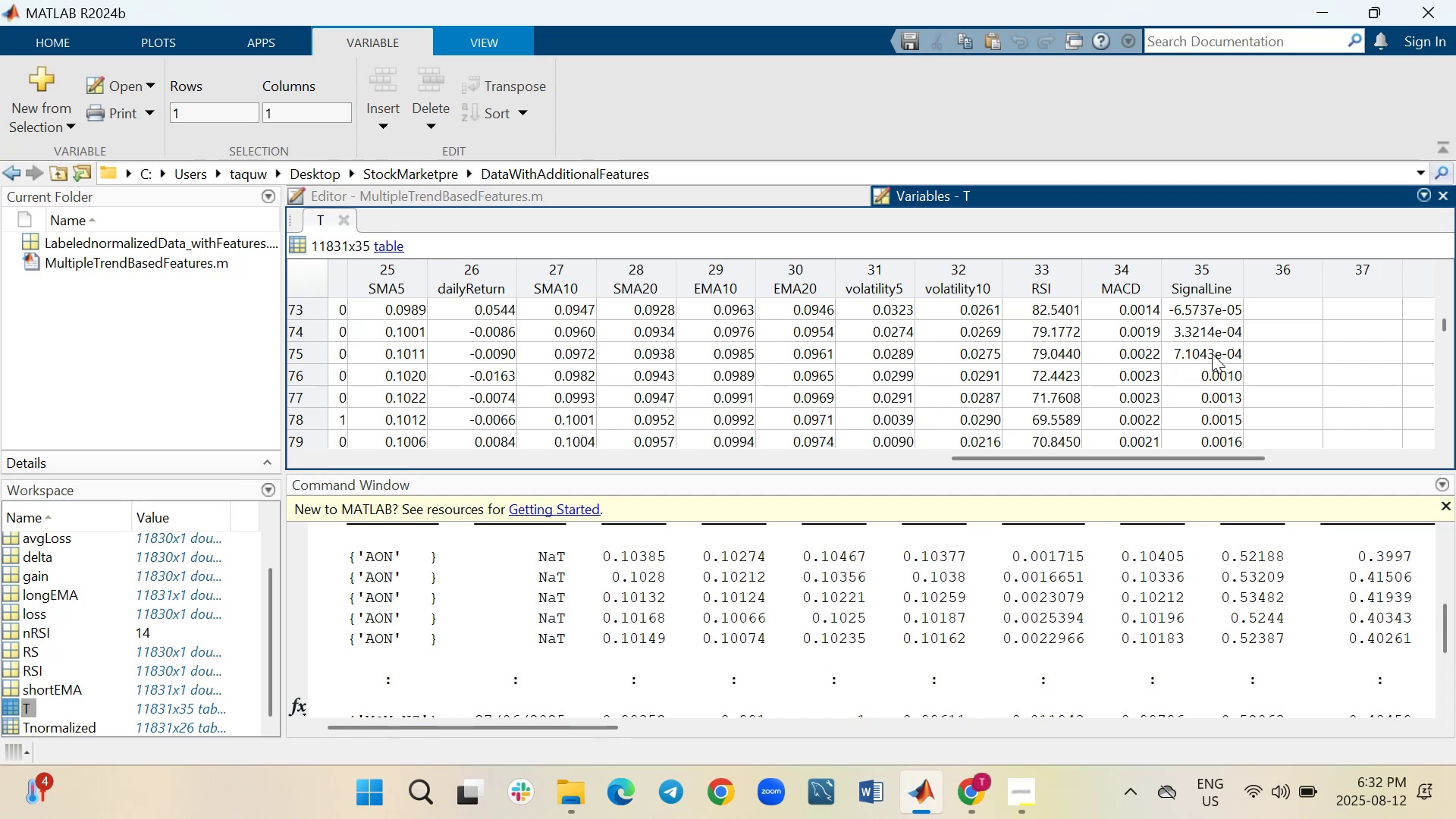 
scroll: coordinate [1212, 353], scroll_direction: down, amount: 4.0
 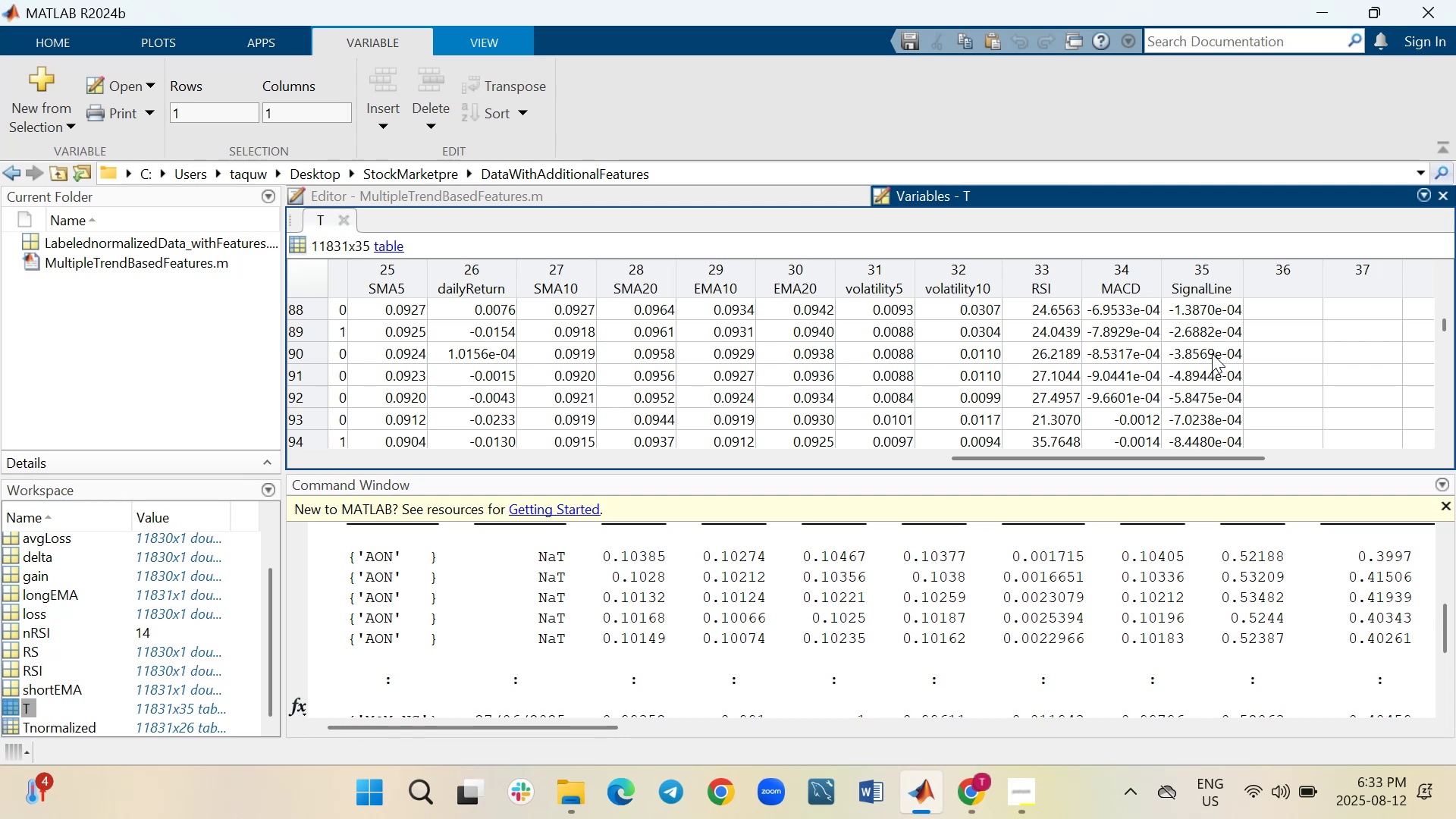 
wait(10.75)
 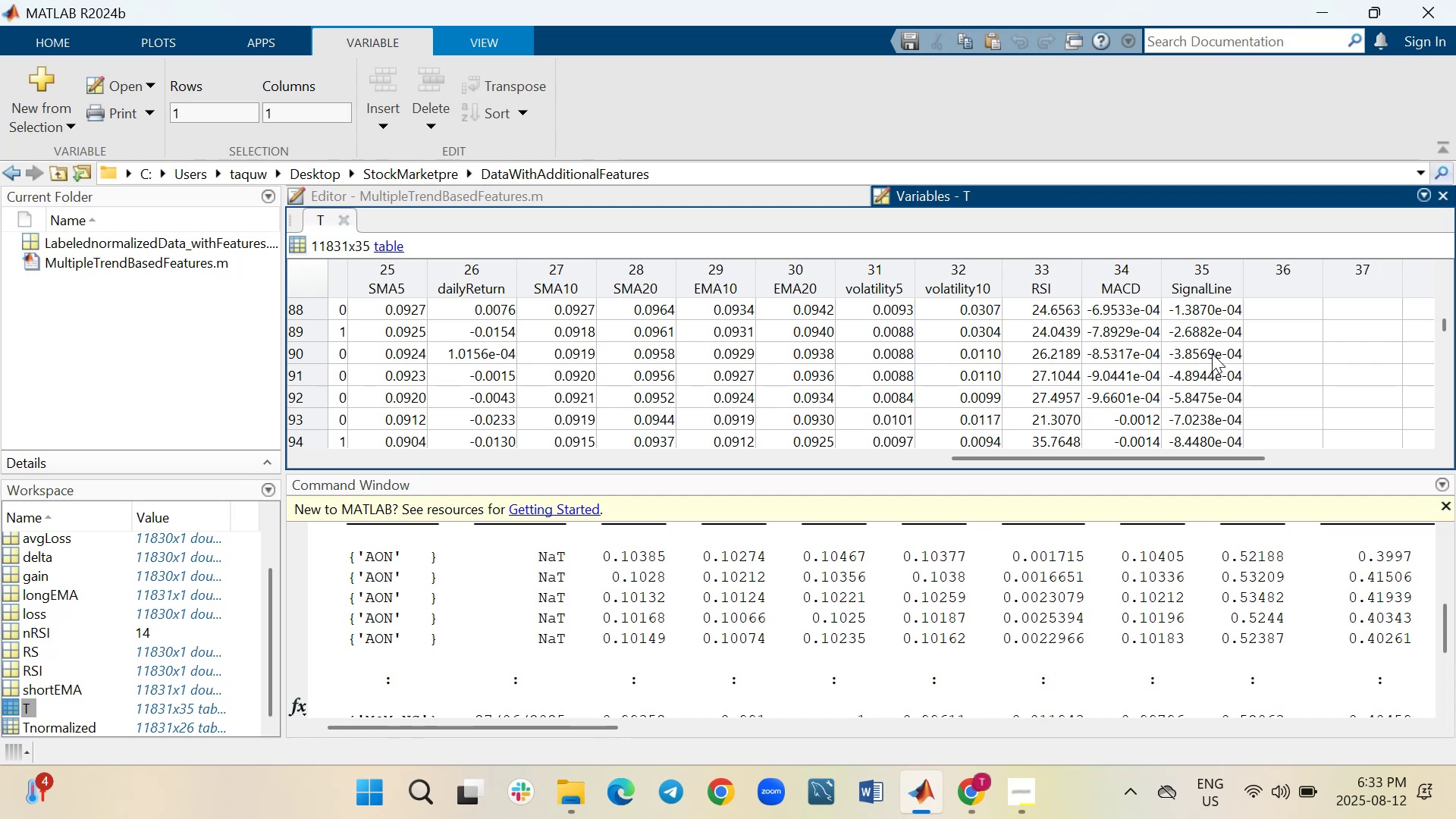 
scroll: coordinate [796, 658], scroll_direction: down, amount: 12.0
 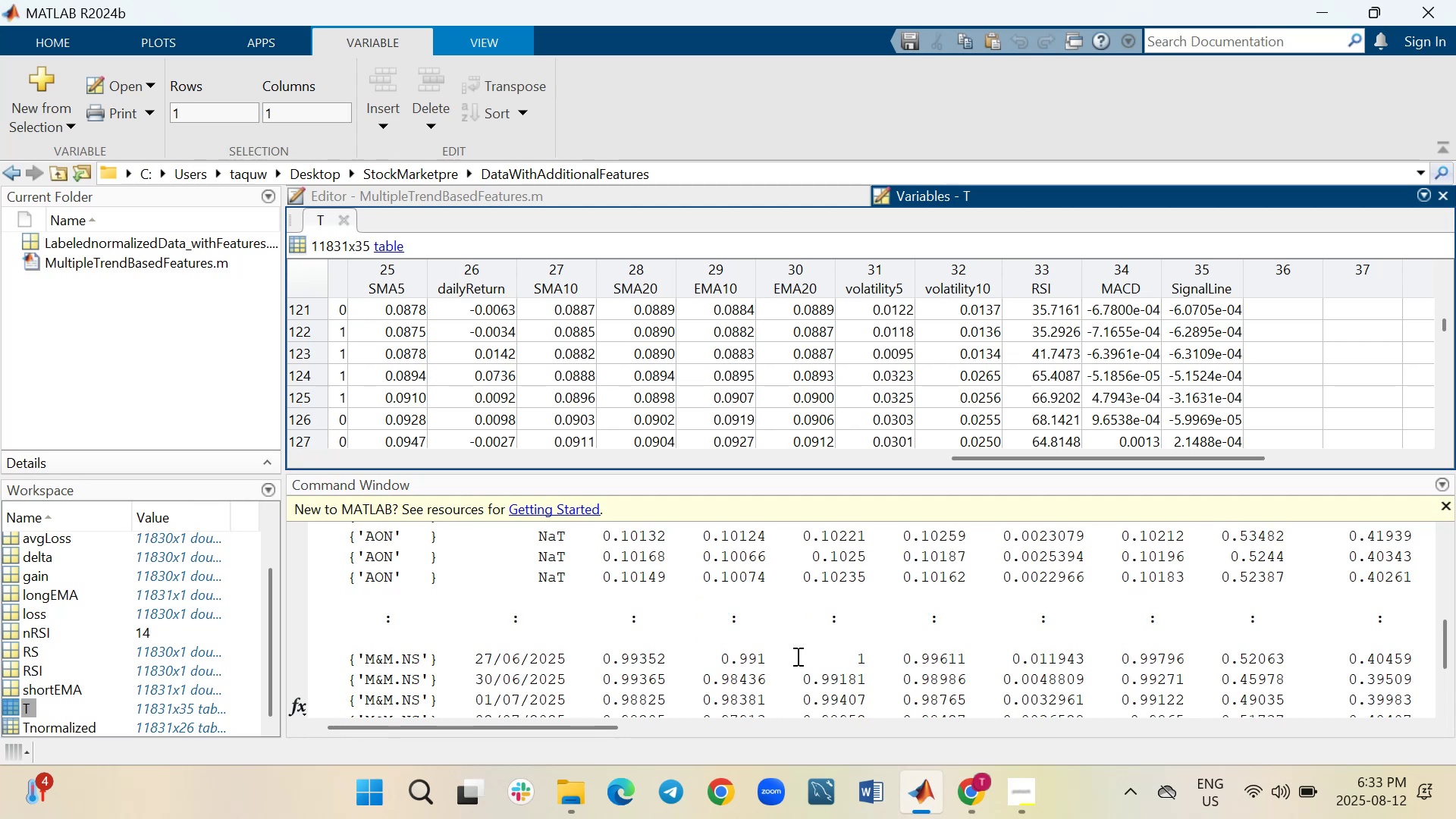 
scroll: coordinate [796, 654], scroll_direction: down, amount: 2.0
 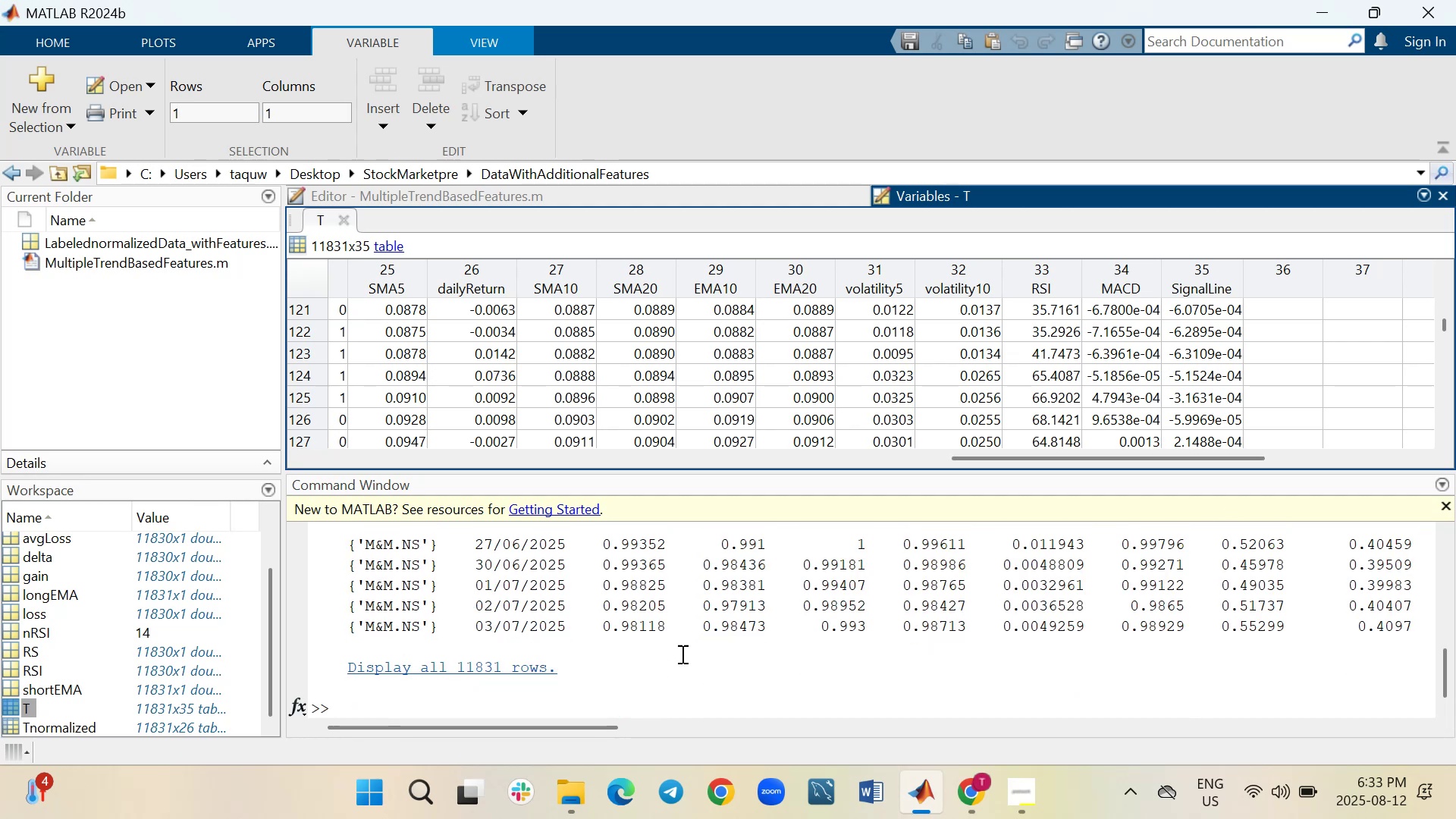 
scroll: coordinate [682, 642], scroll_direction: up, amount: 1.0
 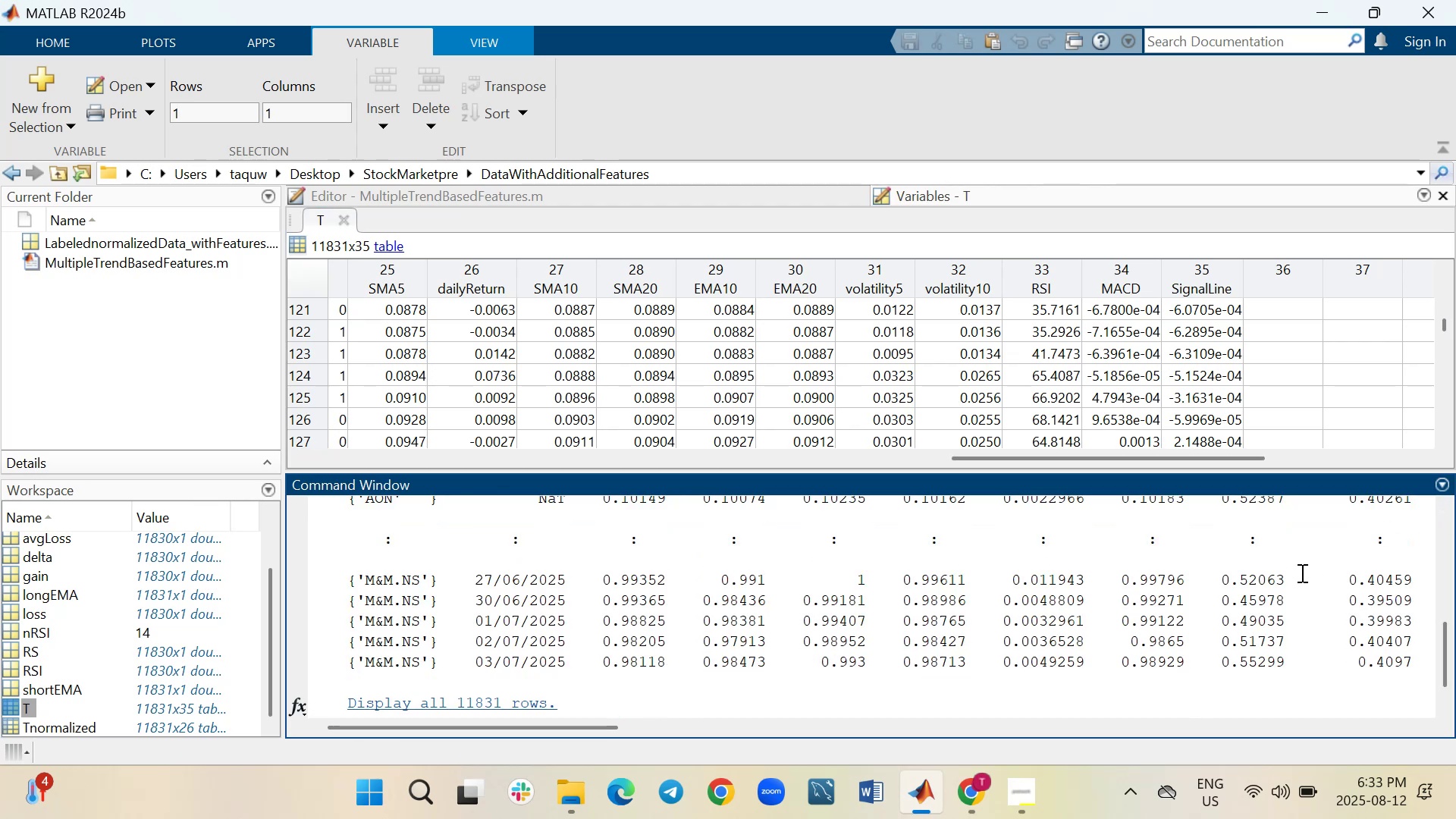 
wait(9.84)
 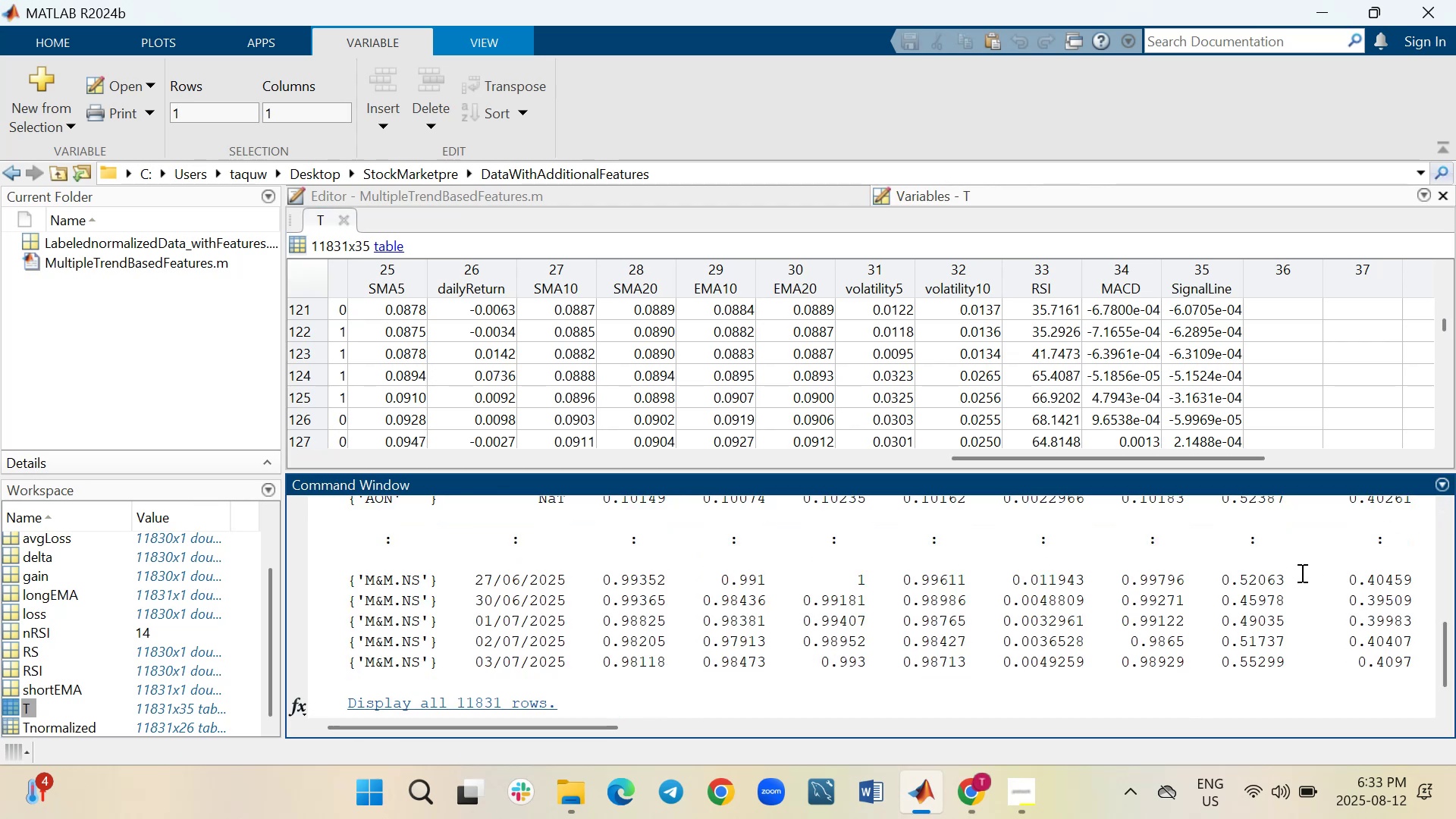 
scroll: coordinate [1106, 667], scroll_direction: down, amount: 4.0
 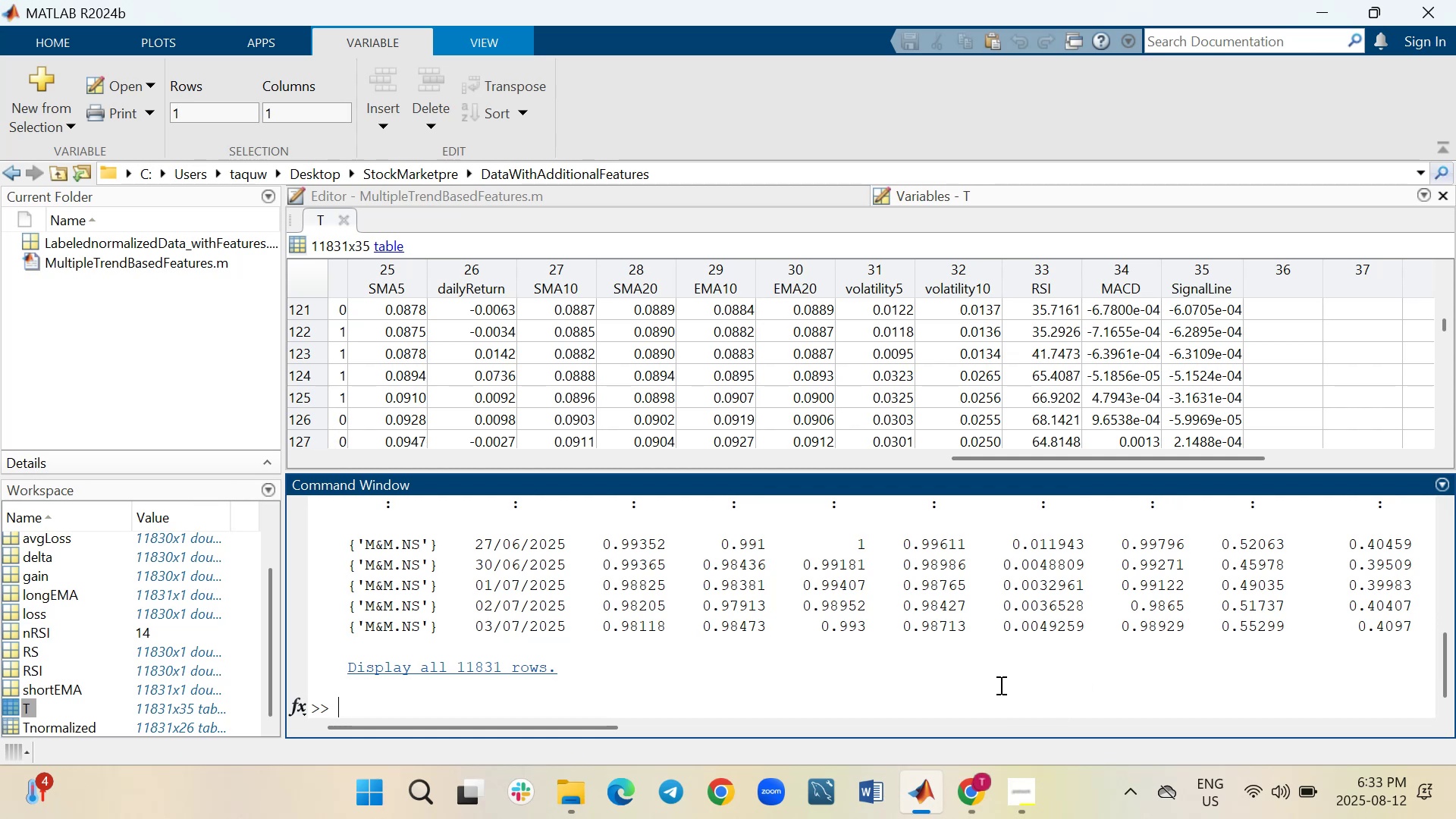 
wait(14.3)
 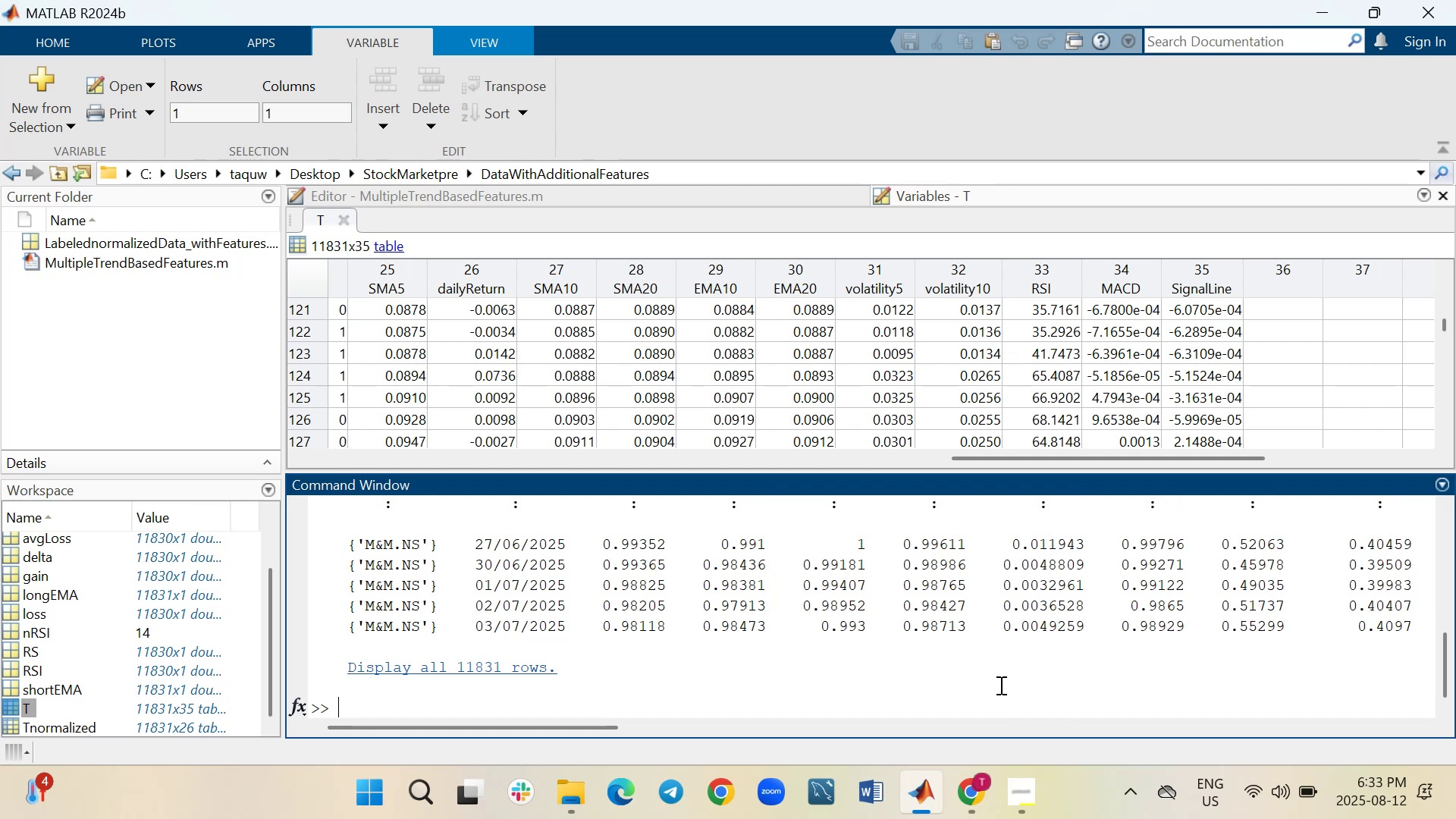 
type(clc)
 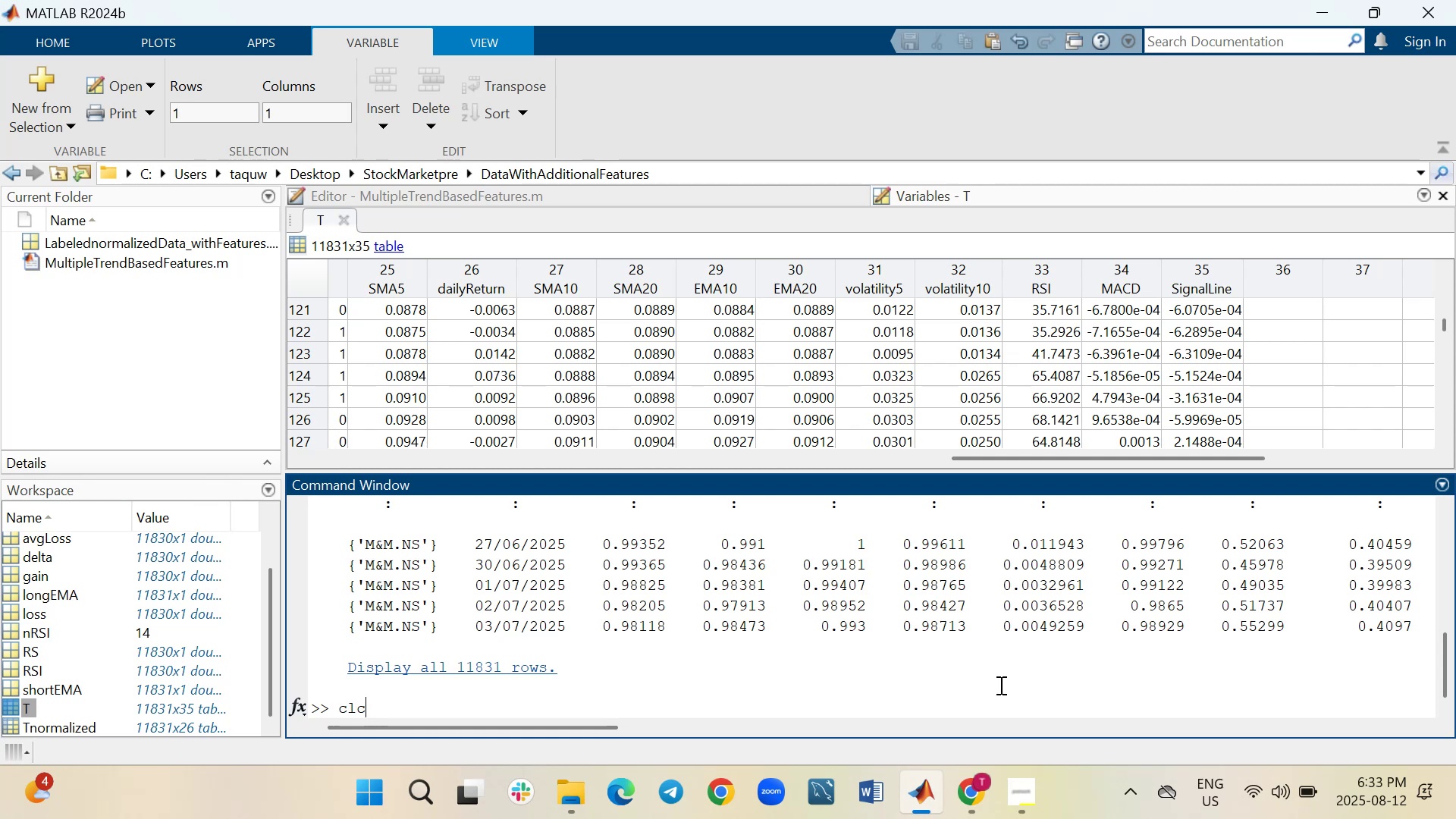 
key(Enter)
 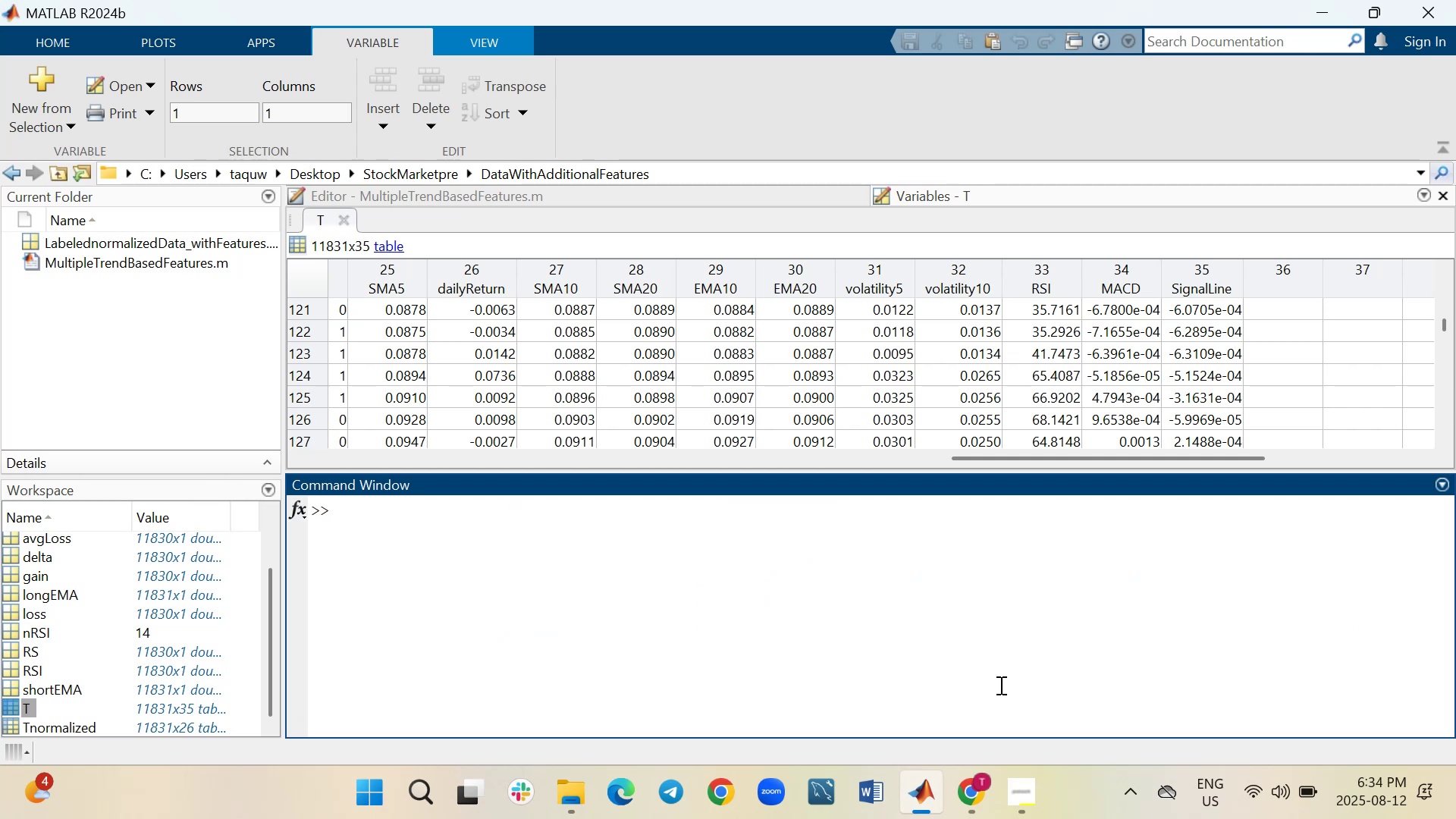 
type(clear all)
 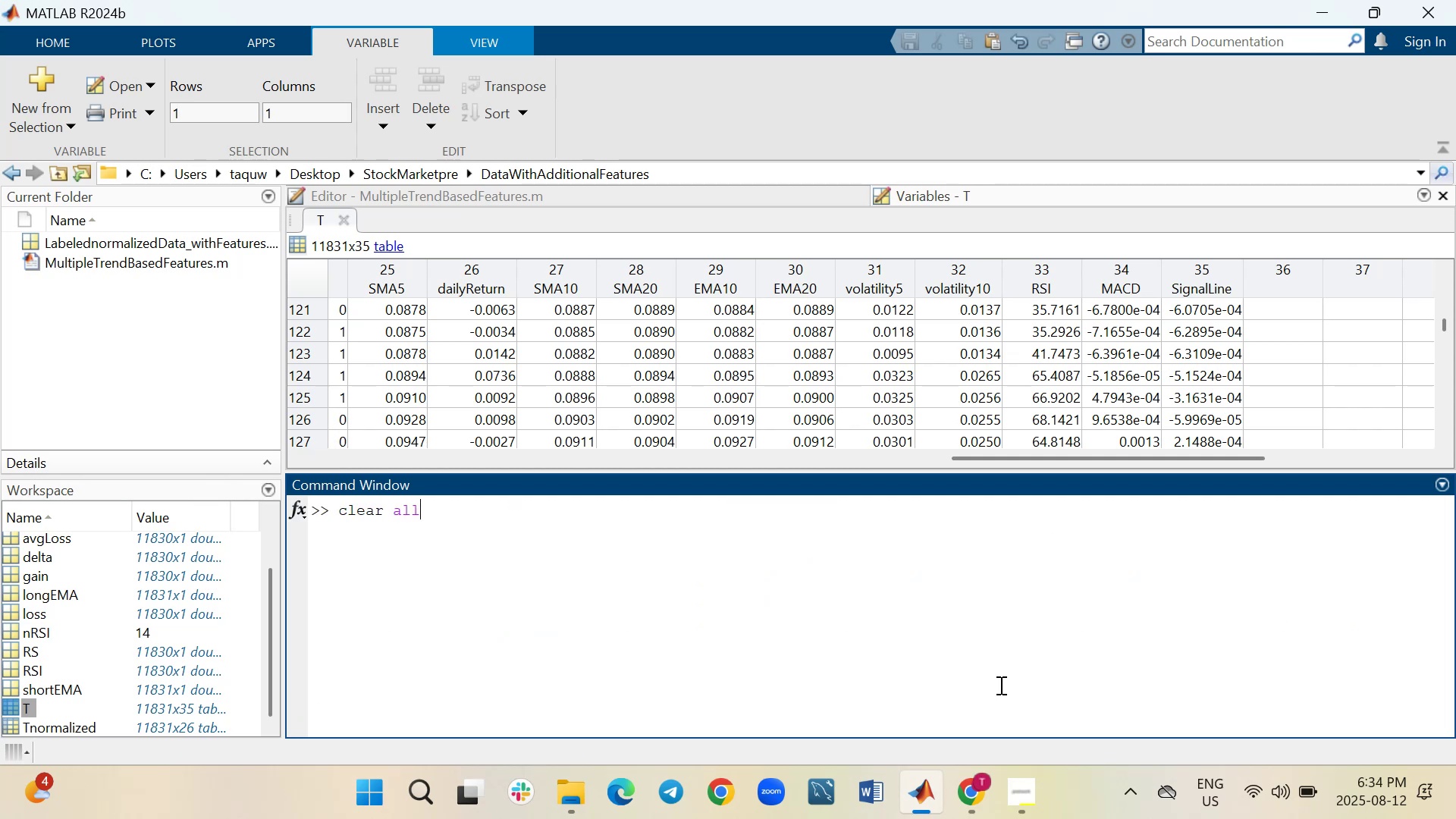 
key(Enter)
 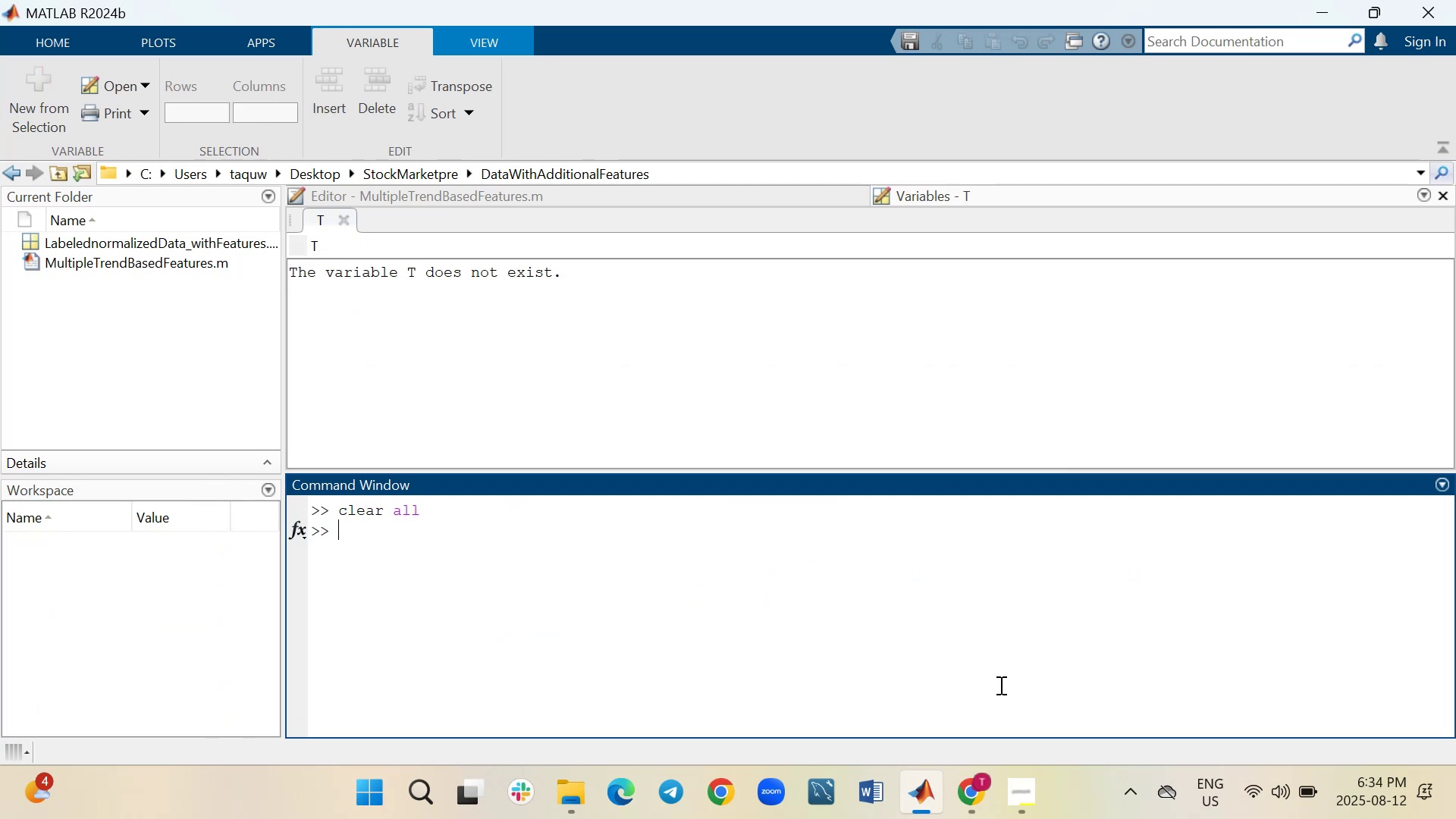 
type(close all)
 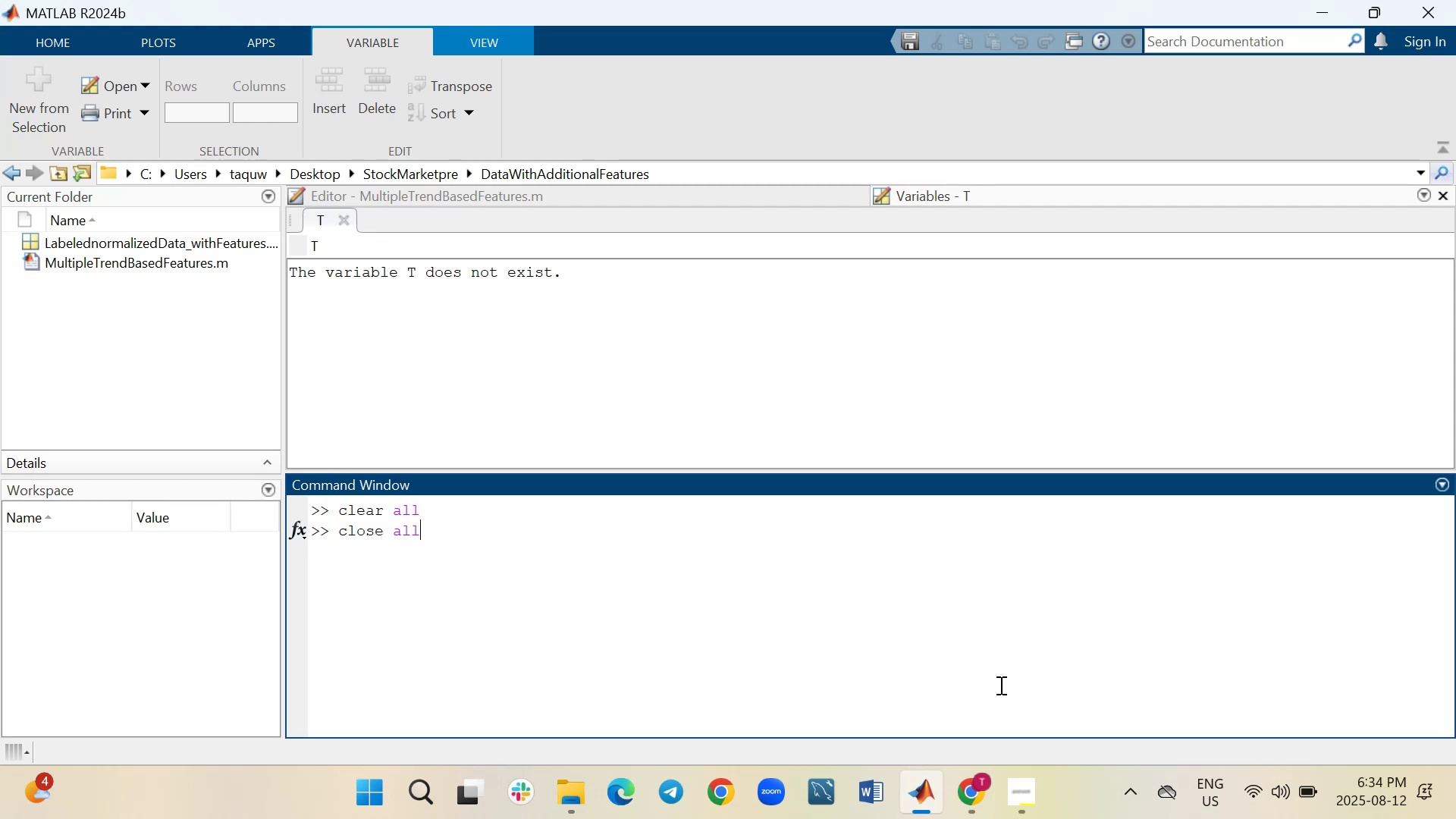 
key(Enter)
 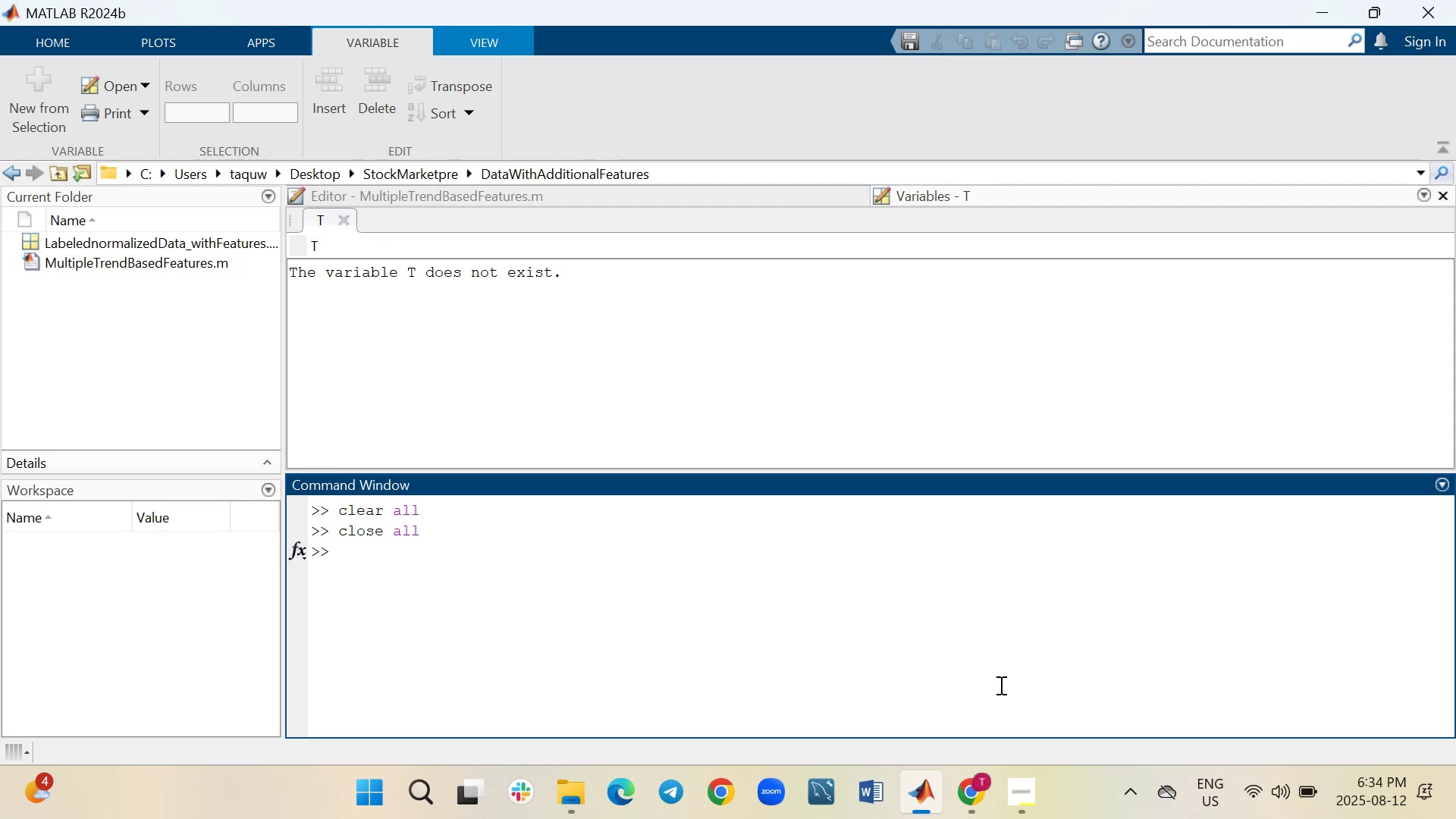 
type(clc)
 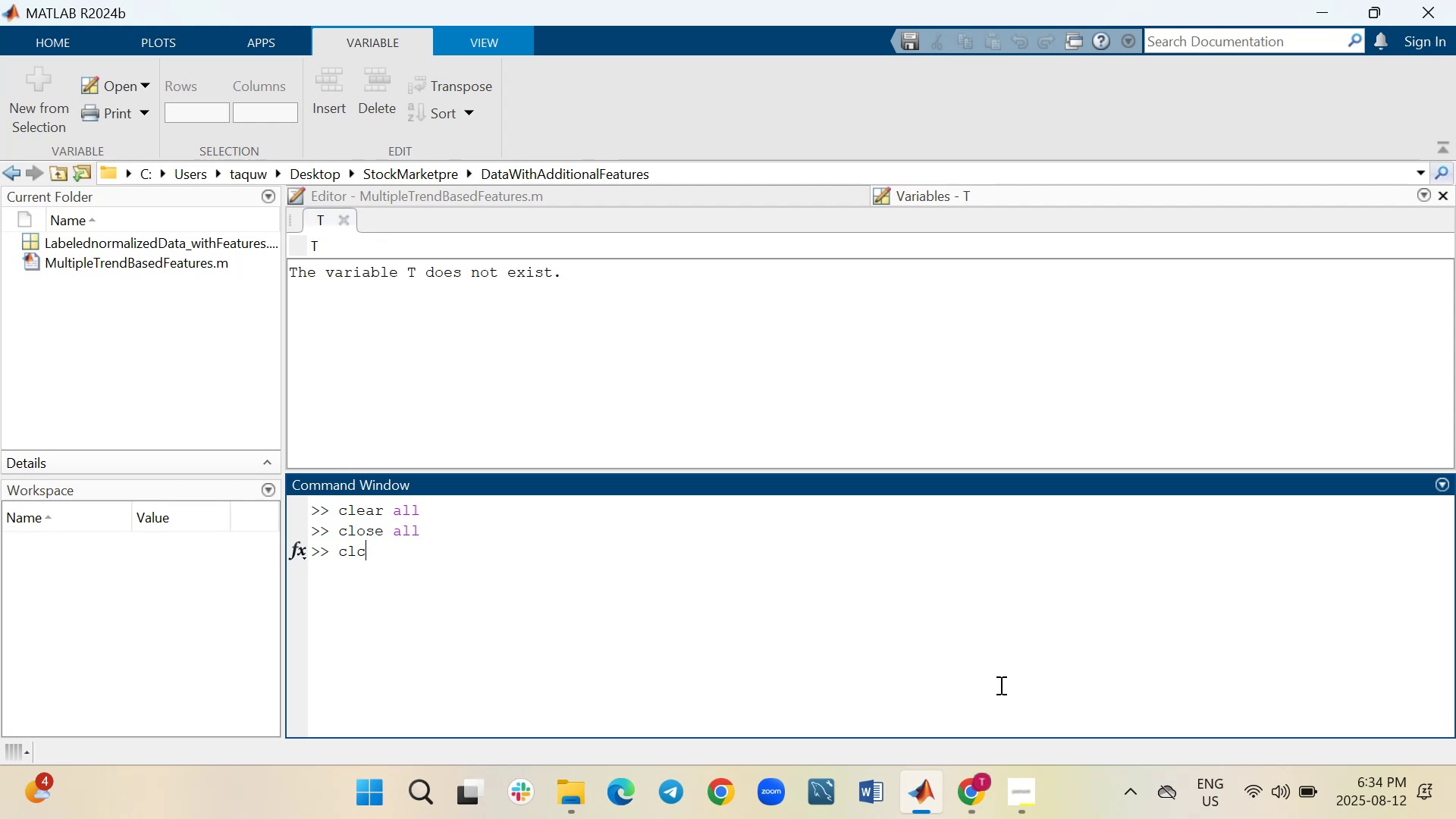 
key(Enter)
 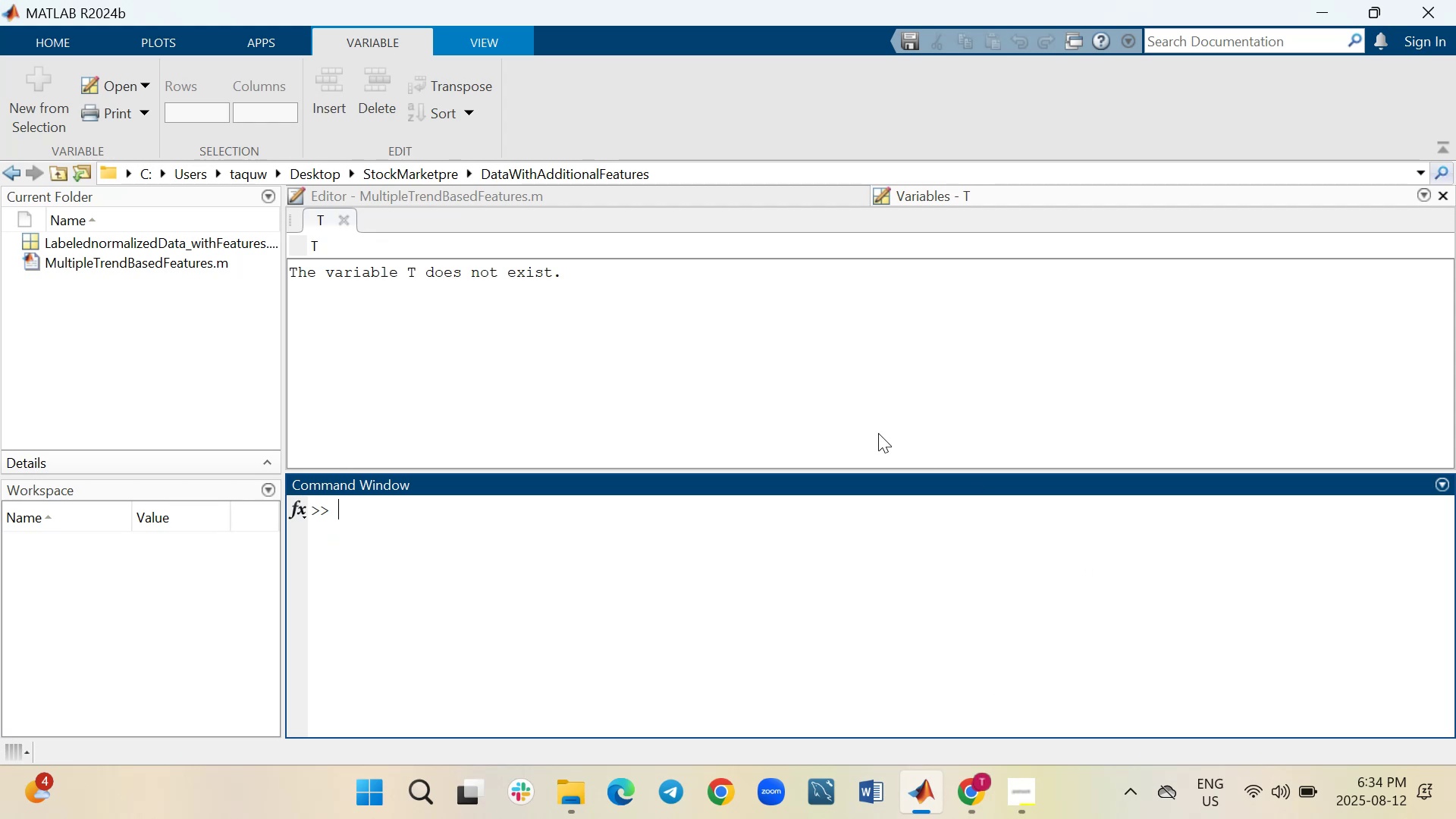 
left_click([344, 223])
 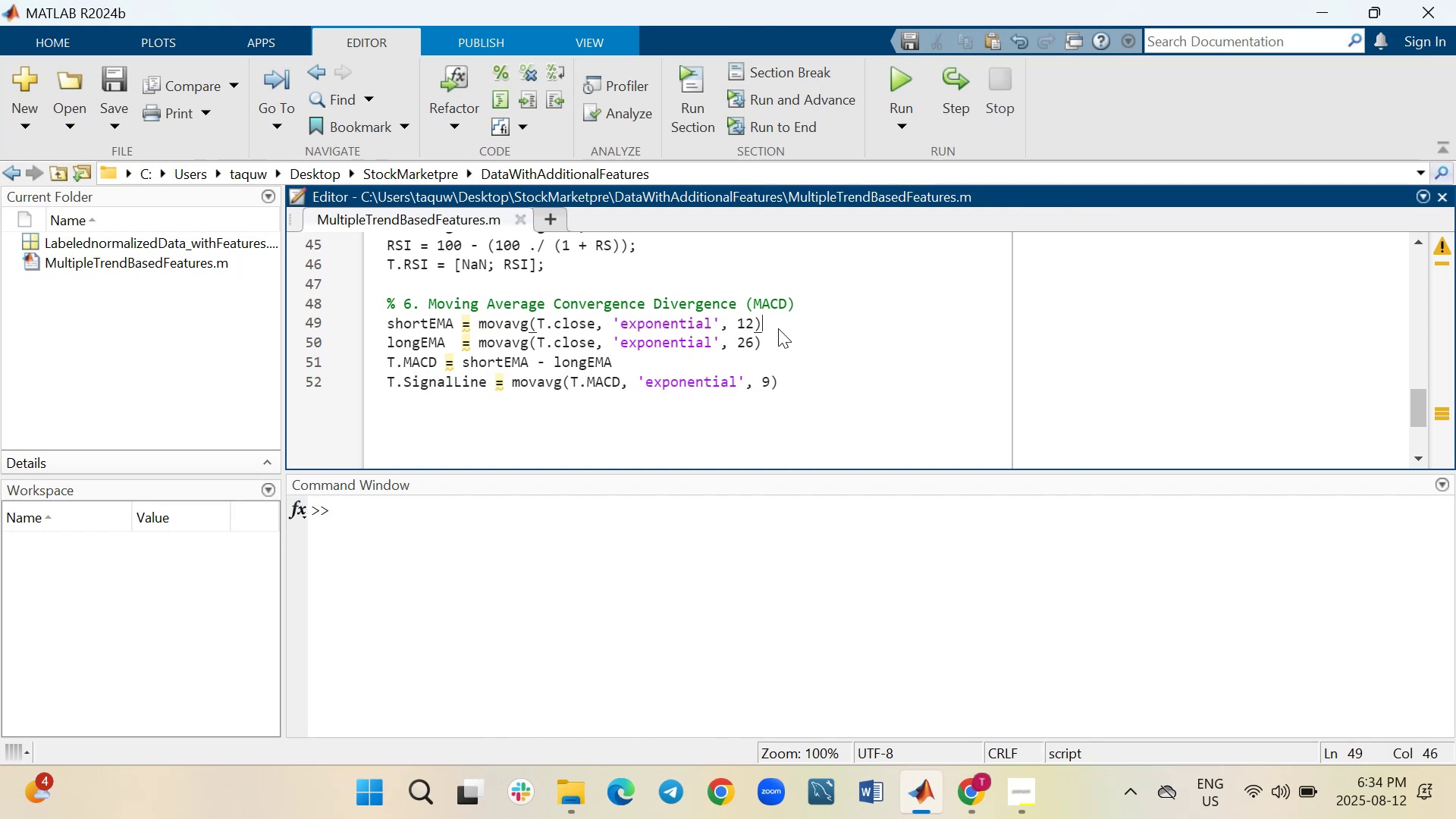 
key(Semicolon)
 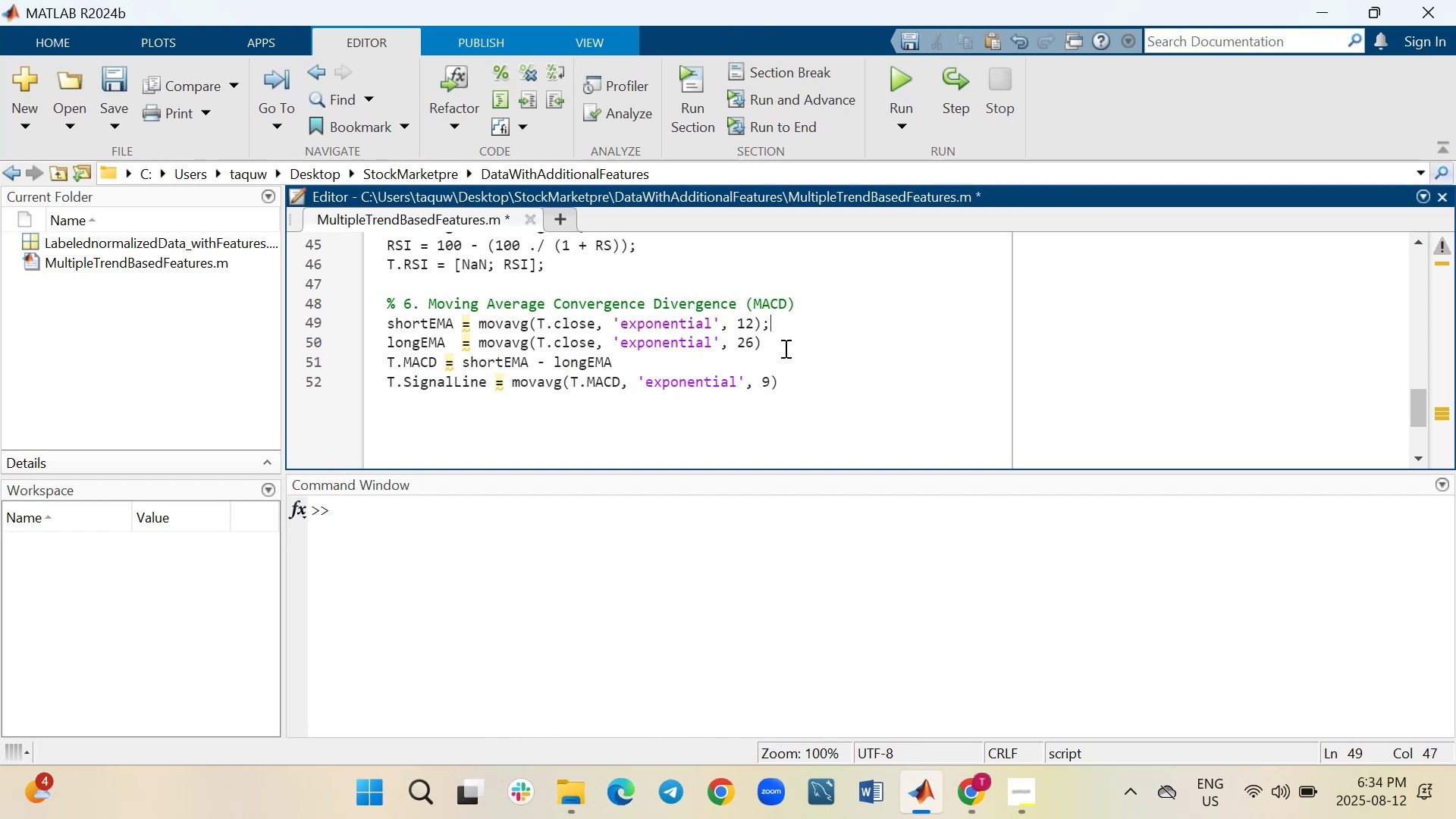 
left_click([784, 346])
 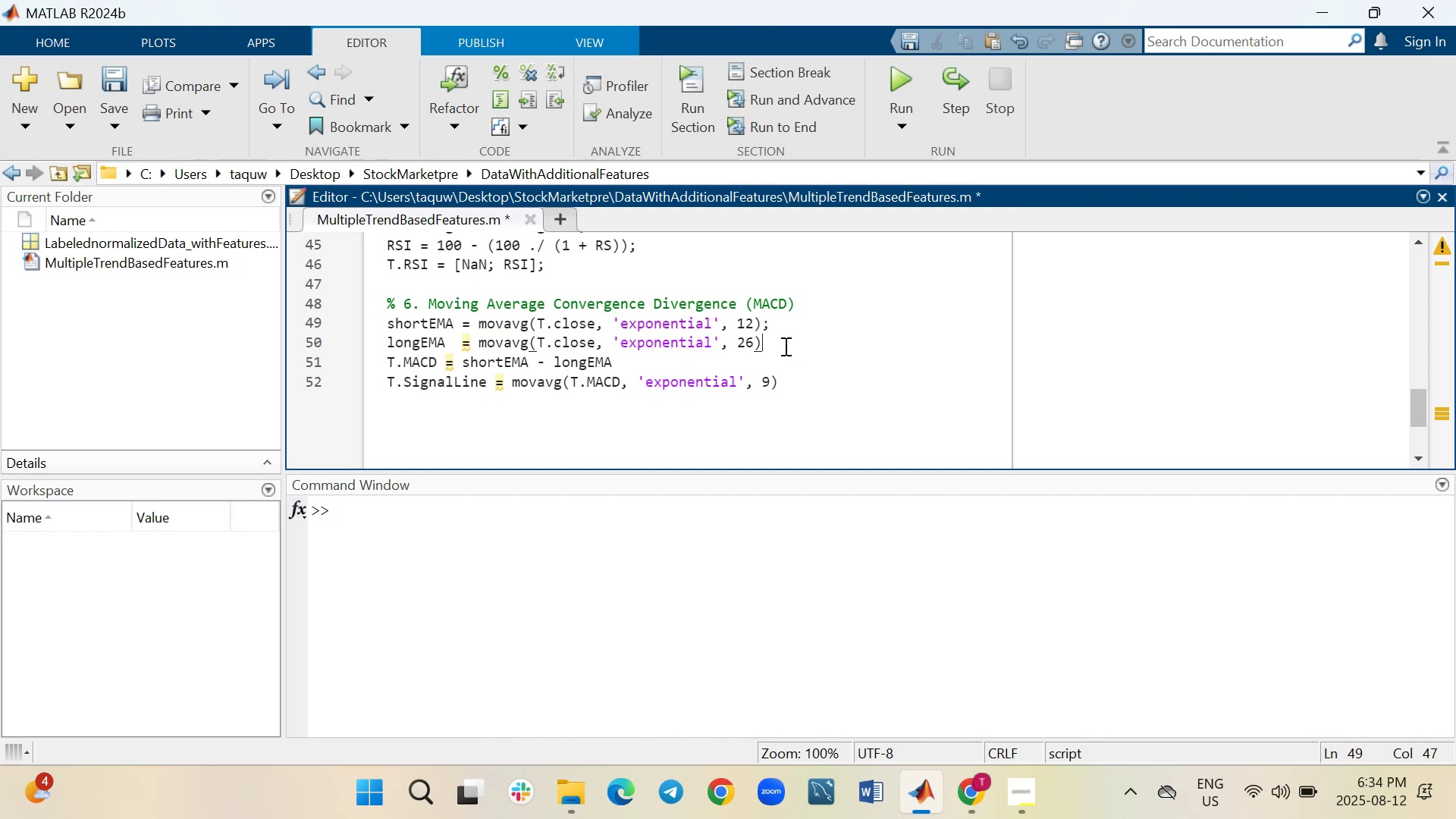 
key(Semicolon)
 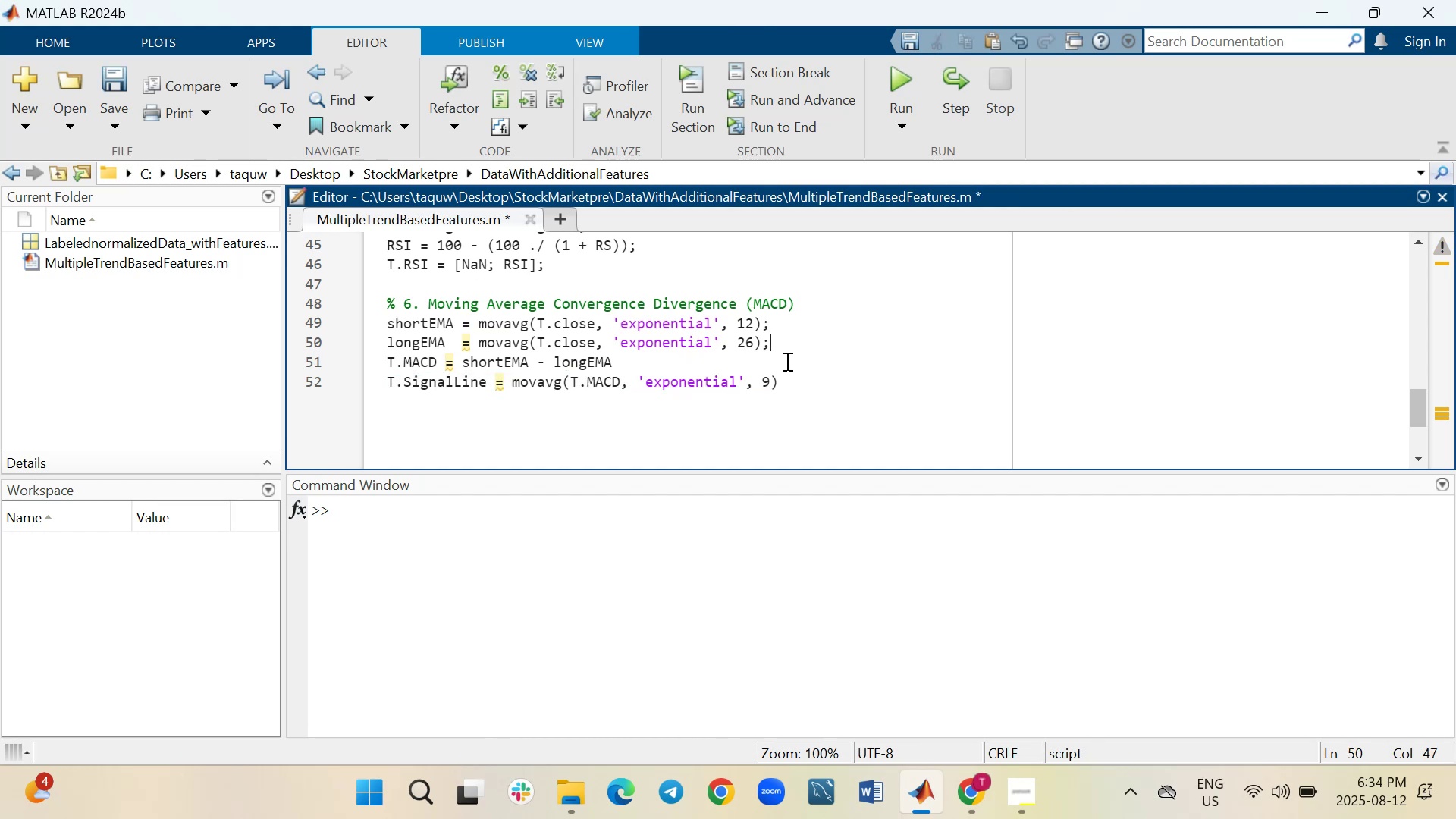 
left_click([786, 363])
 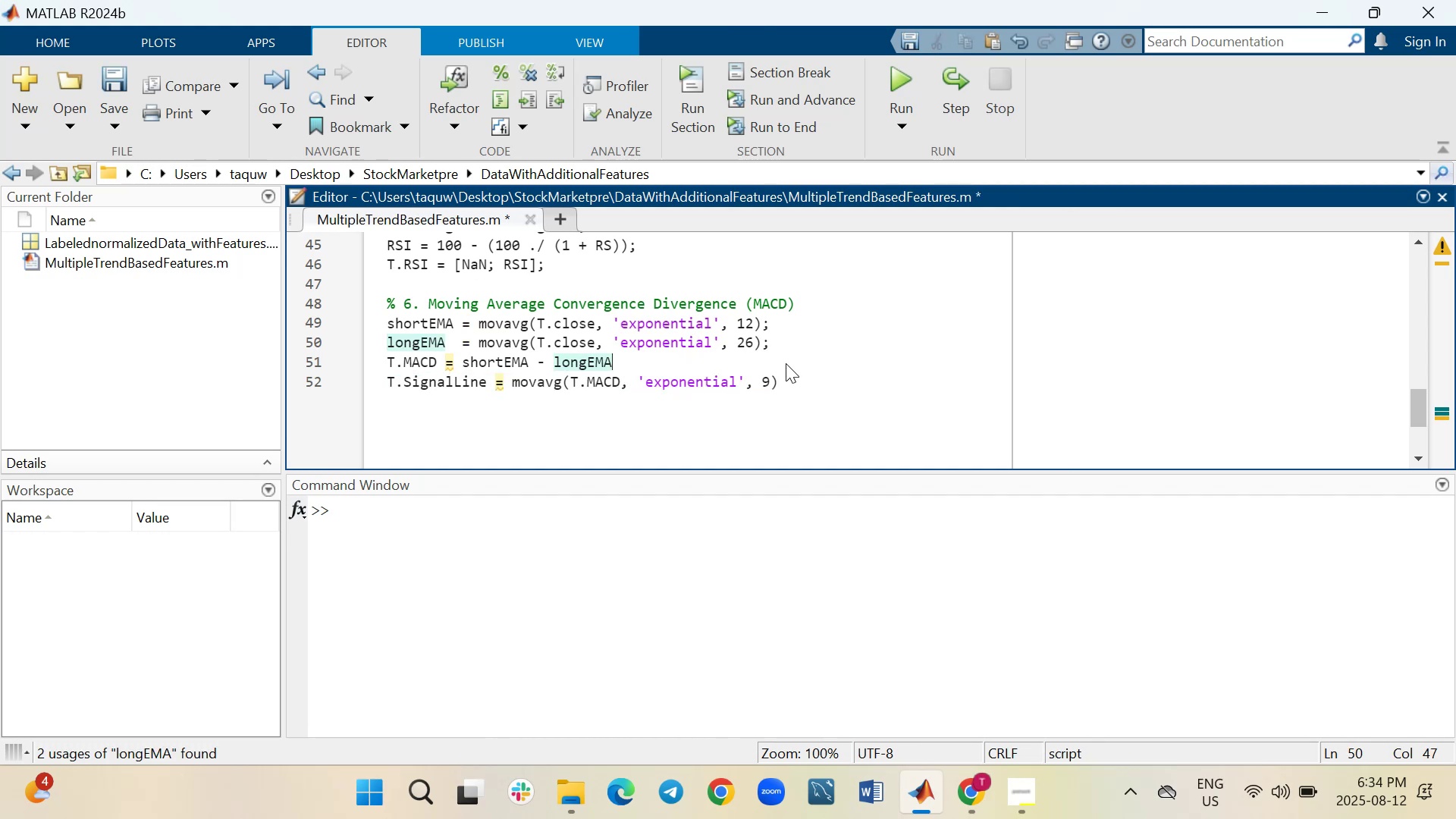 
key(Semicolon)
 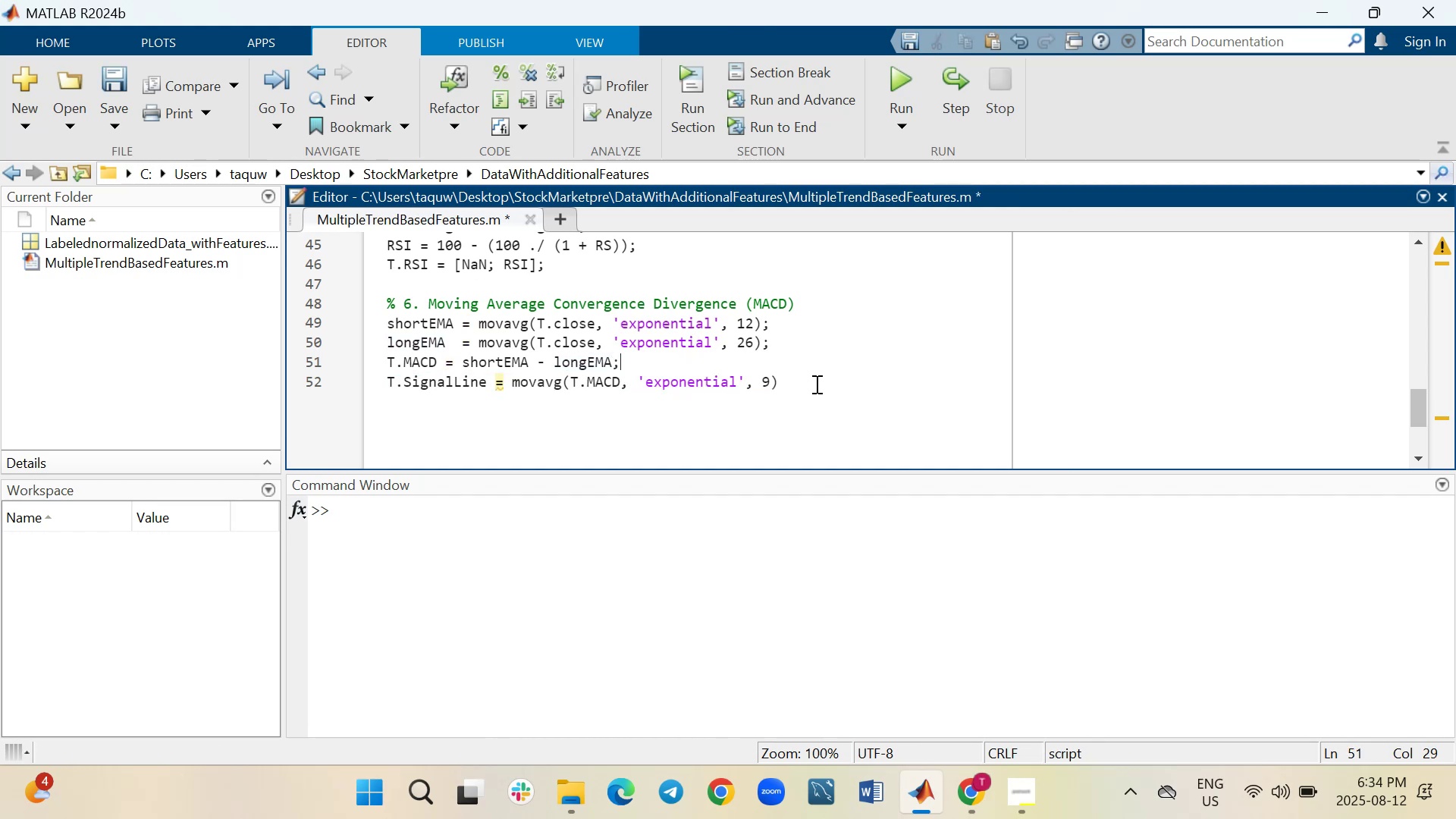 
key(Semicolon)
 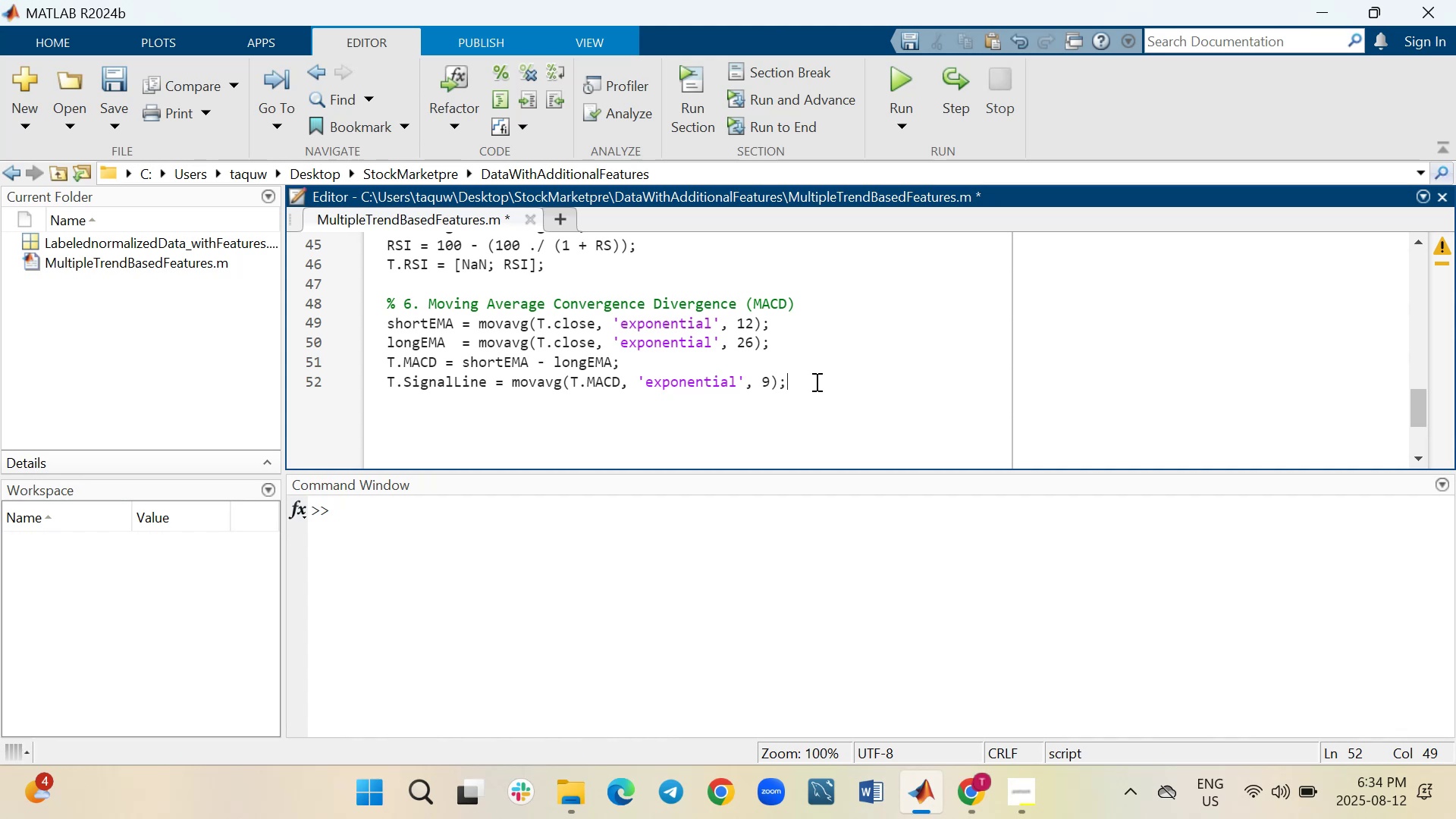 
scroll: coordinate [815, 381], scroll_direction: up, amount: 1.0
 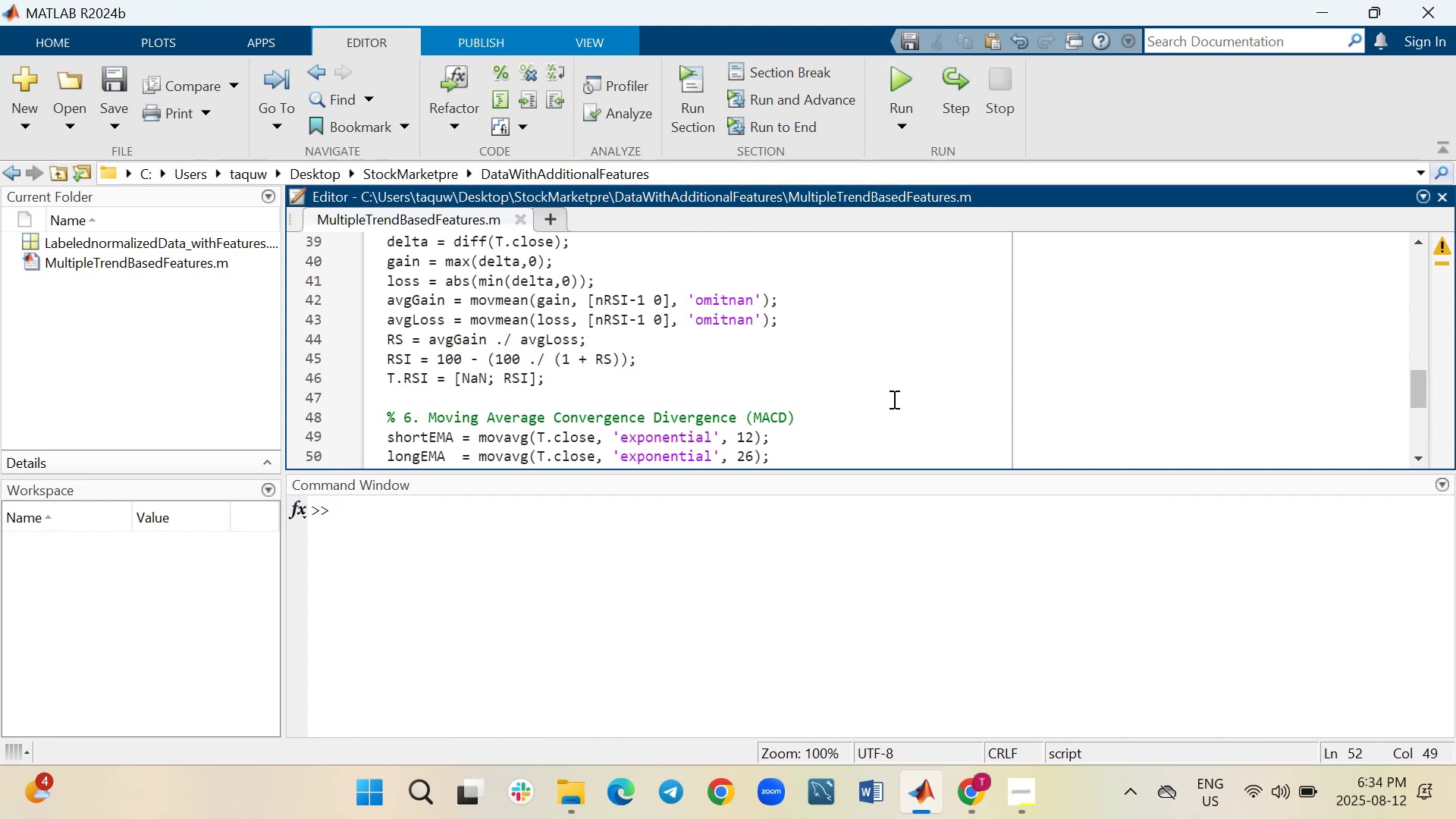 
left_click_drag(start_coordinate=[833, 470], to_coordinate=[814, 702])
 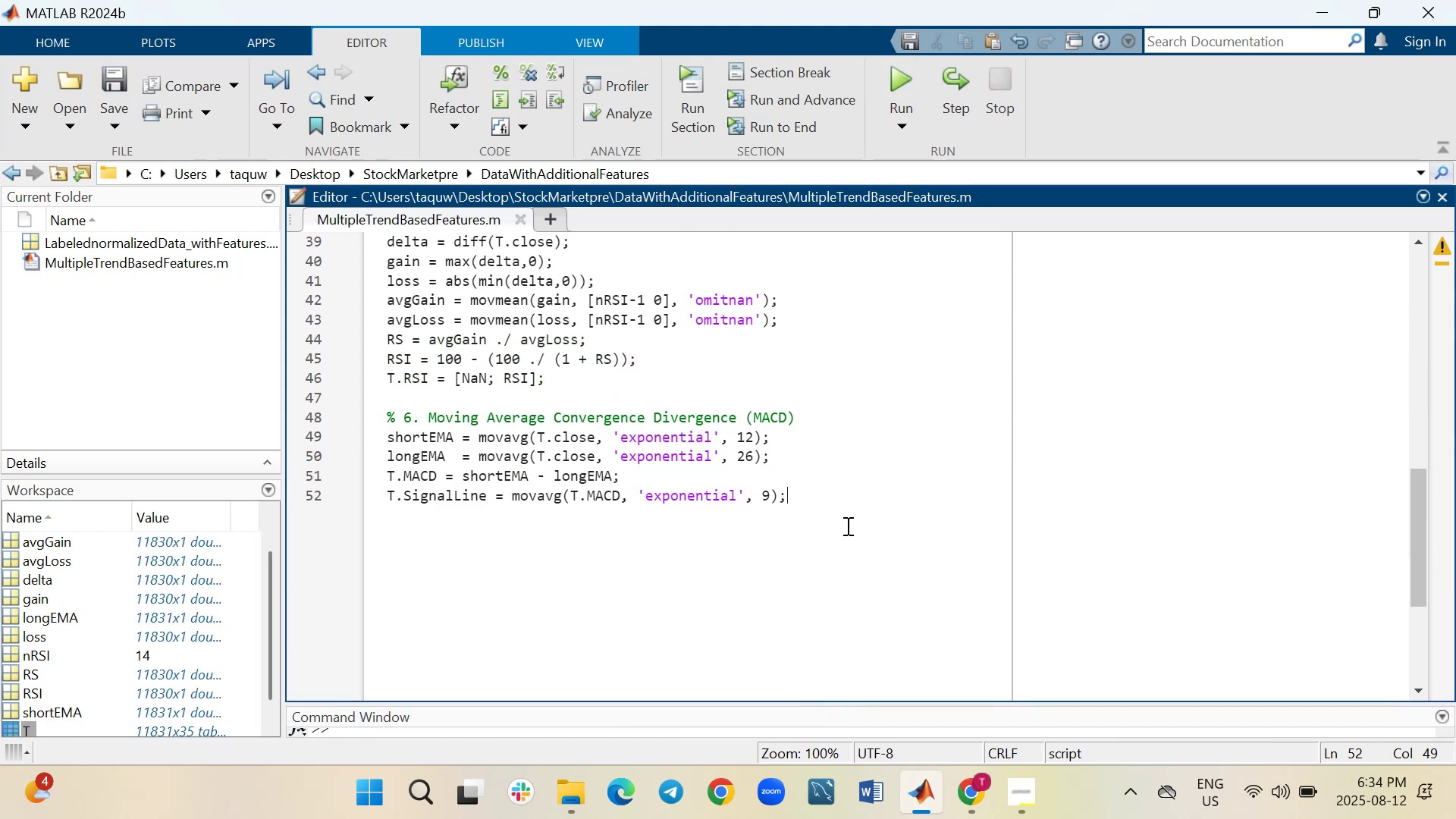 
scroll: coordinate [846, 525], scroll_direction: up, amount: 7.0
 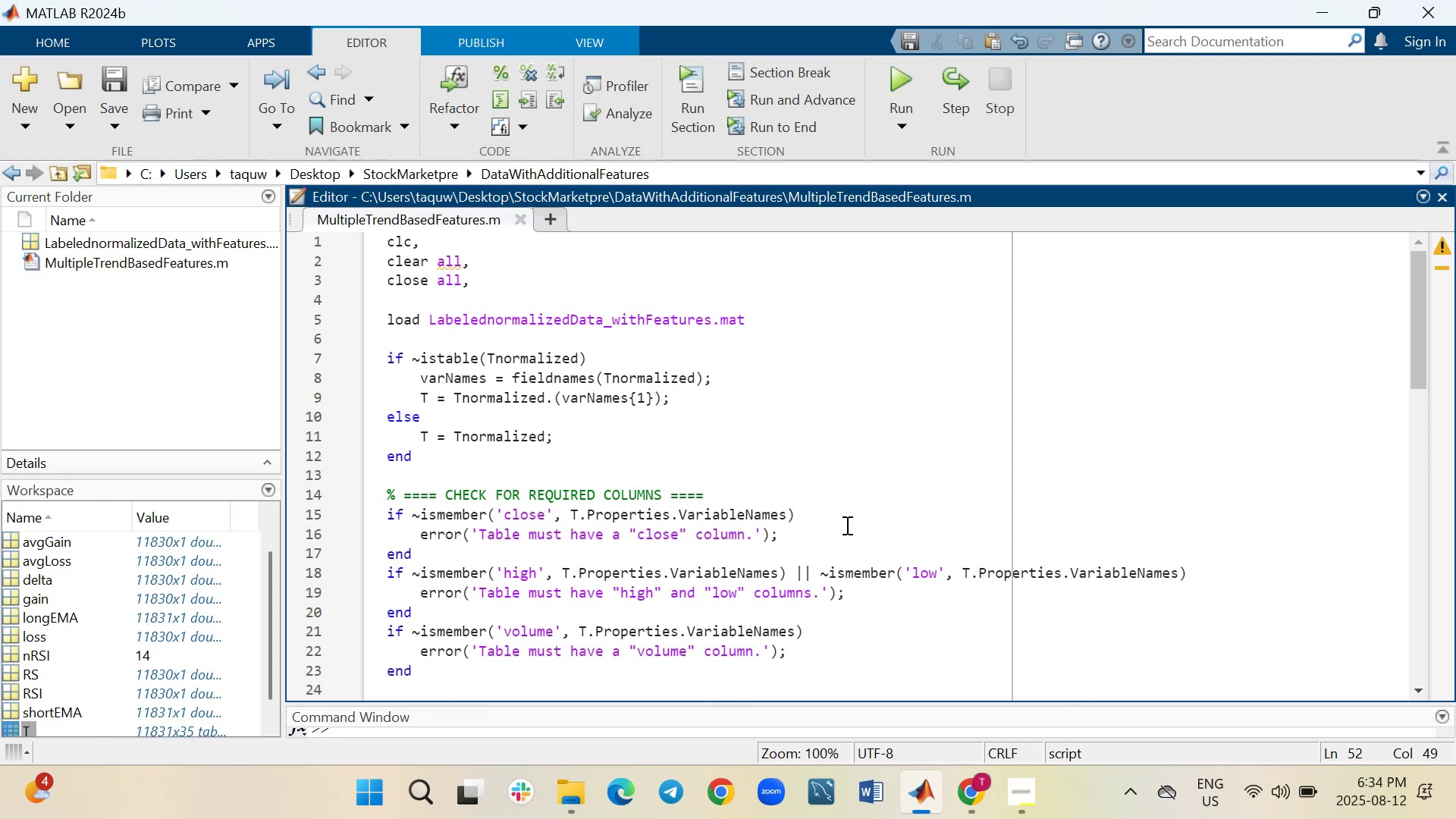 
wait(9.39)
 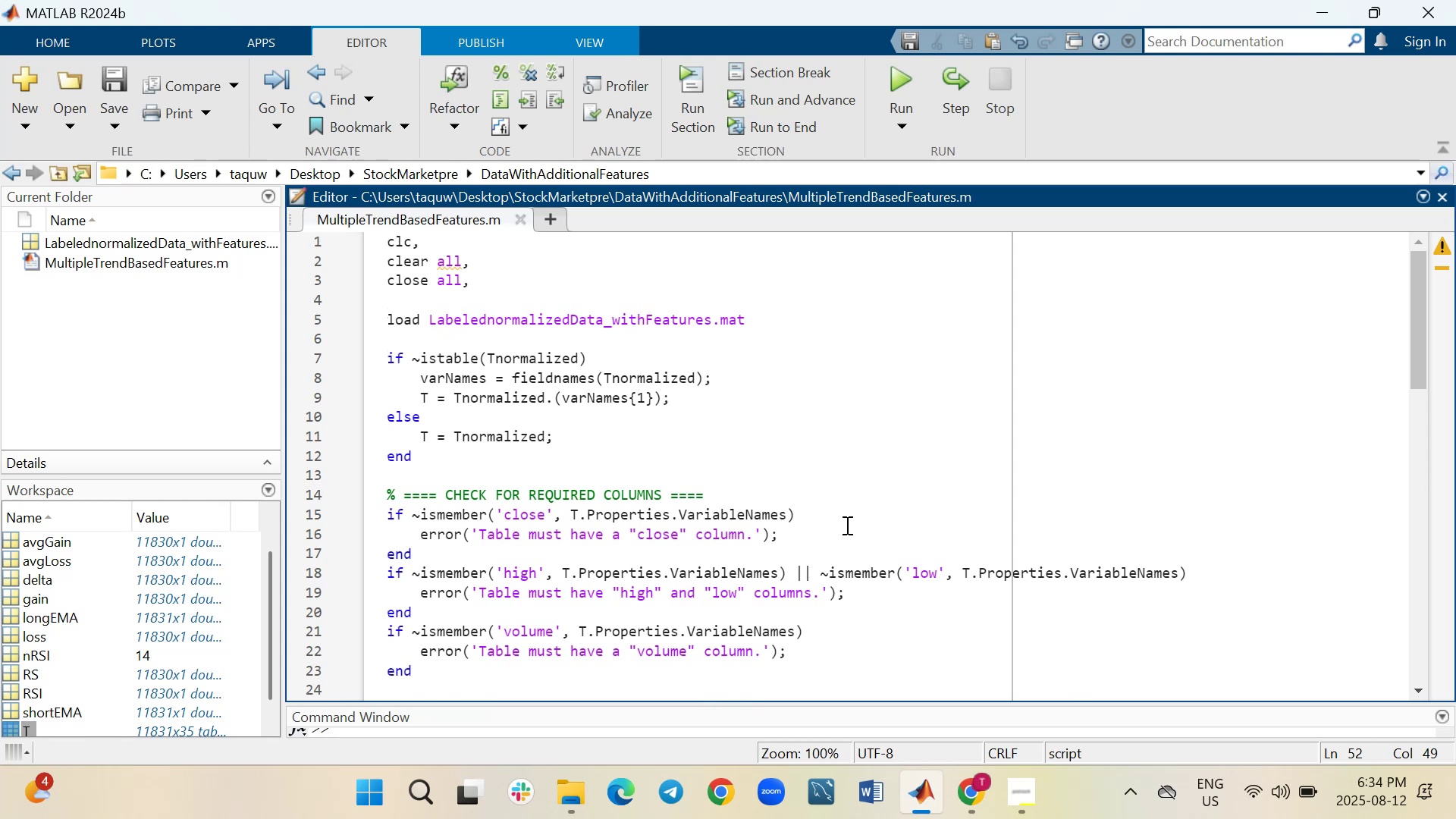 
left_click([546, 297])
 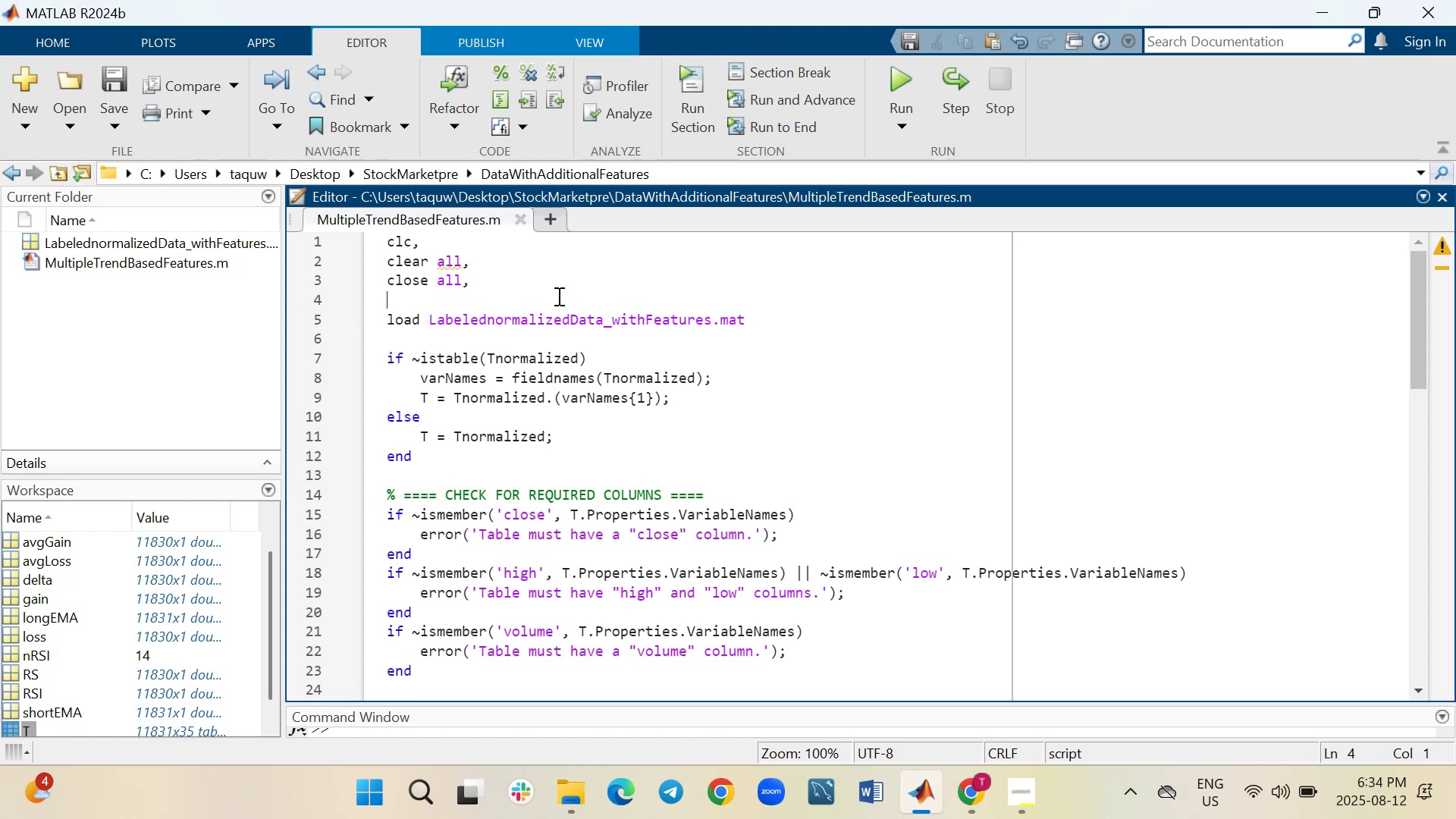 
key(Shift+Enter)
 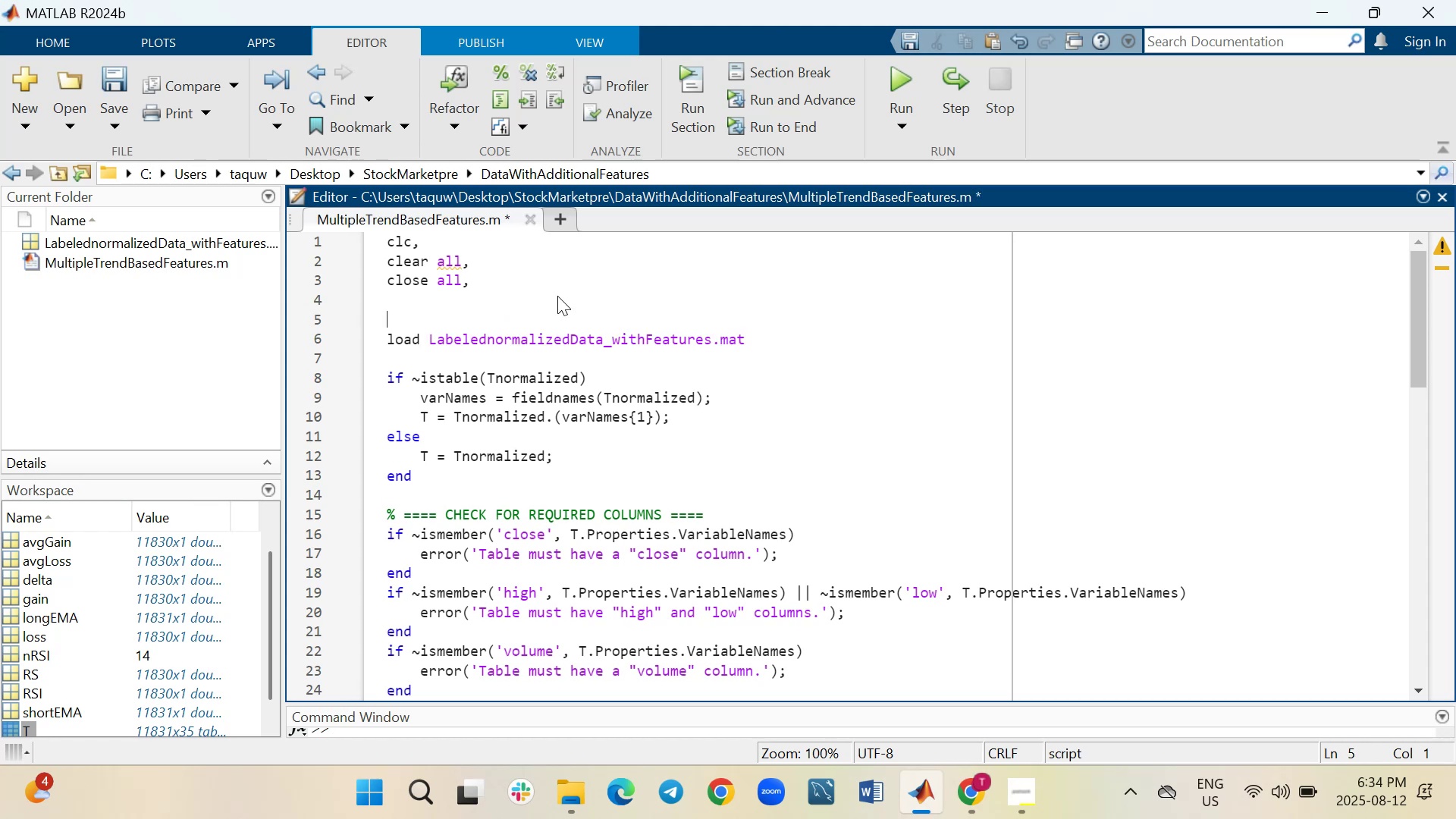 
type(% +)
key(Backspace)
type(====  Load Data)
 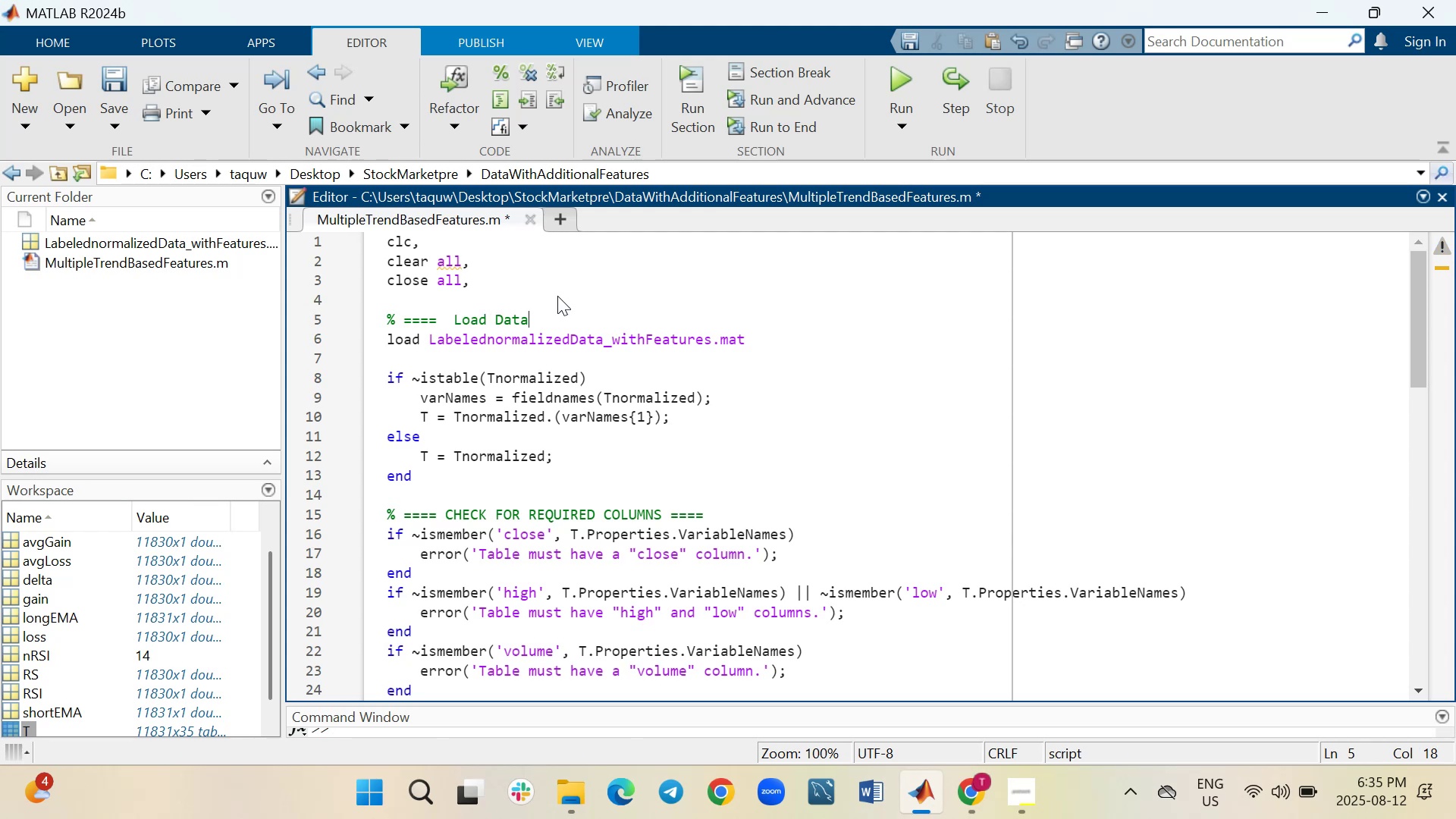 
key(Space)
 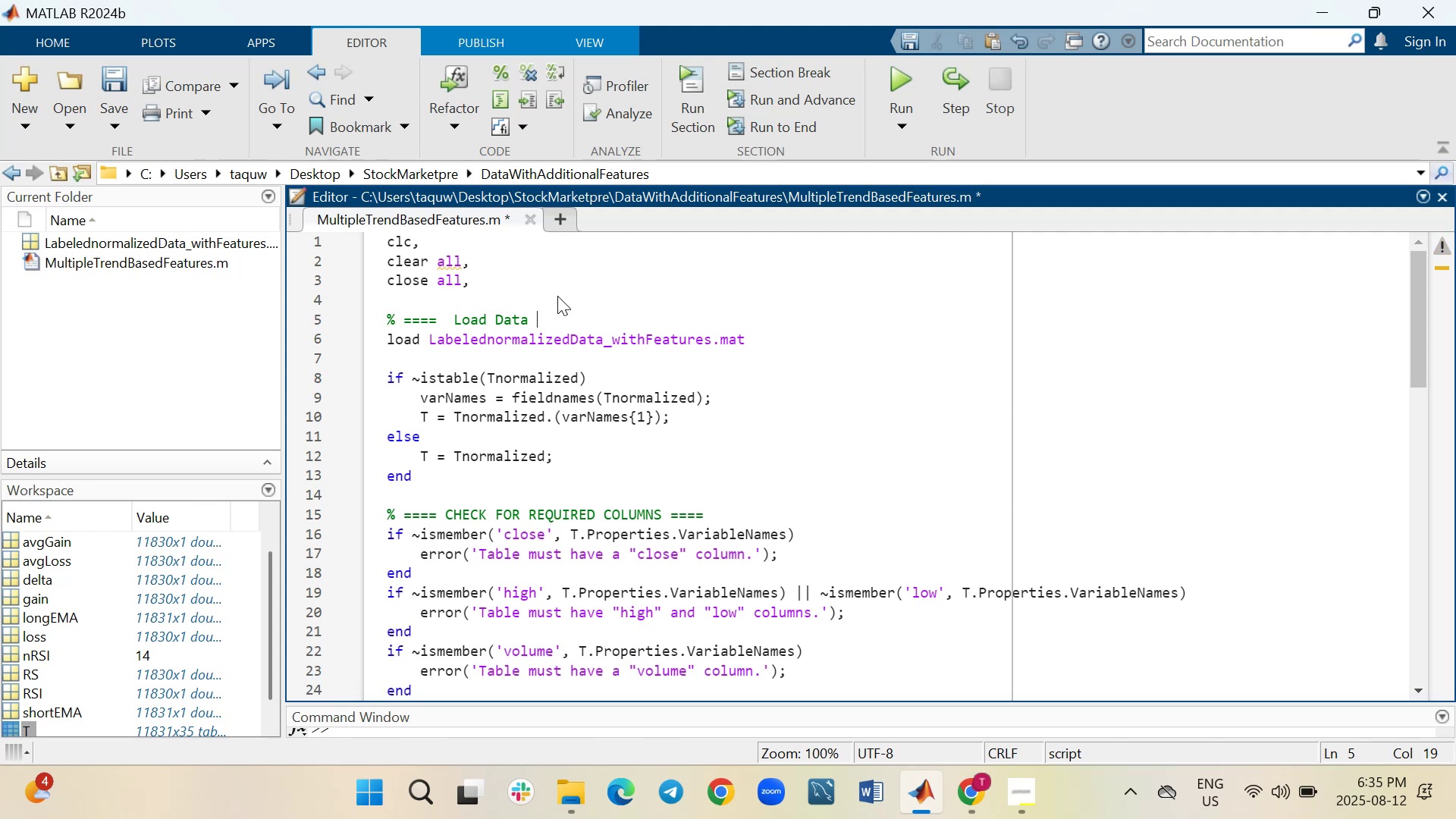 
key(Equal)
 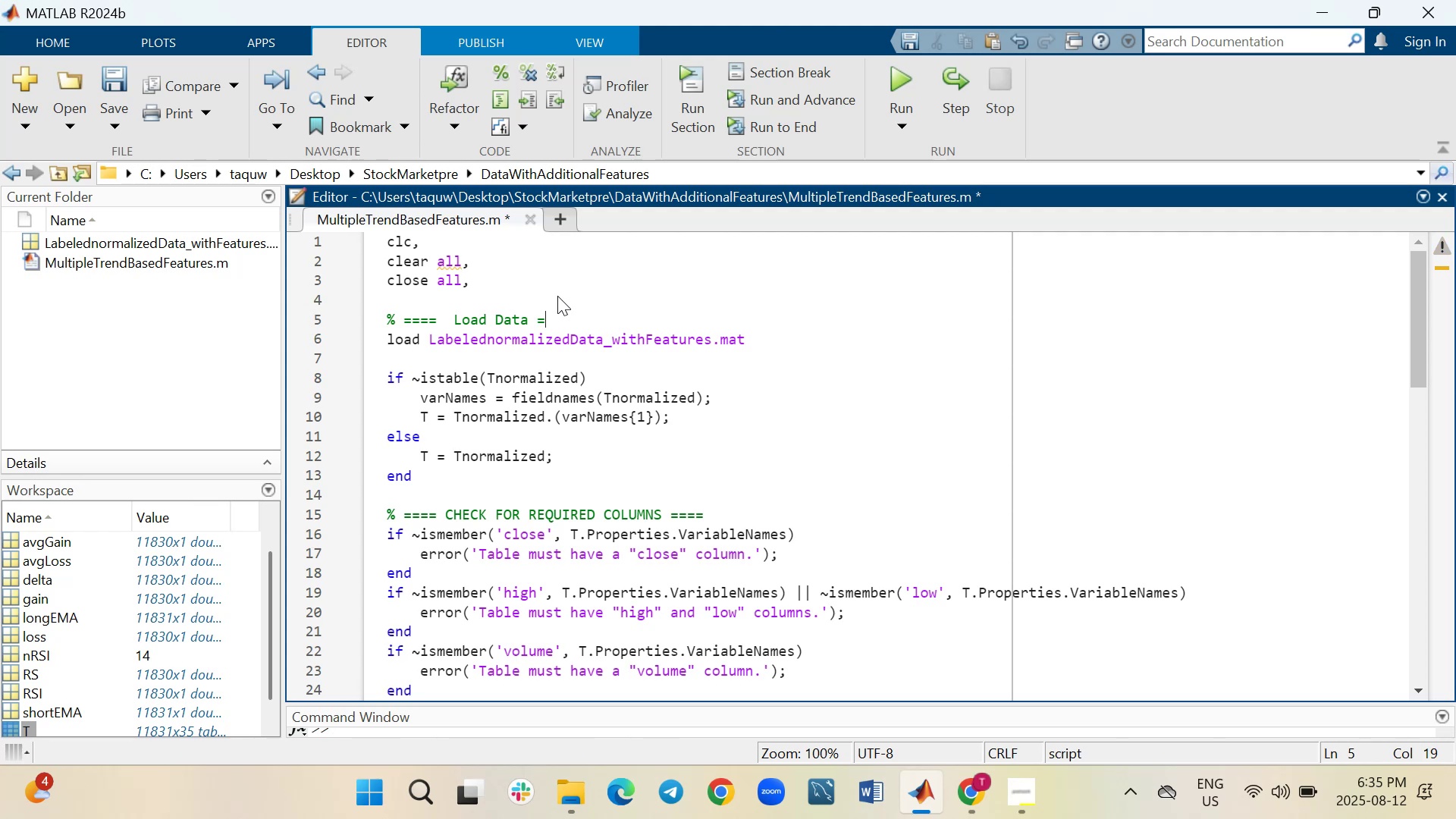 
key(Equal)
 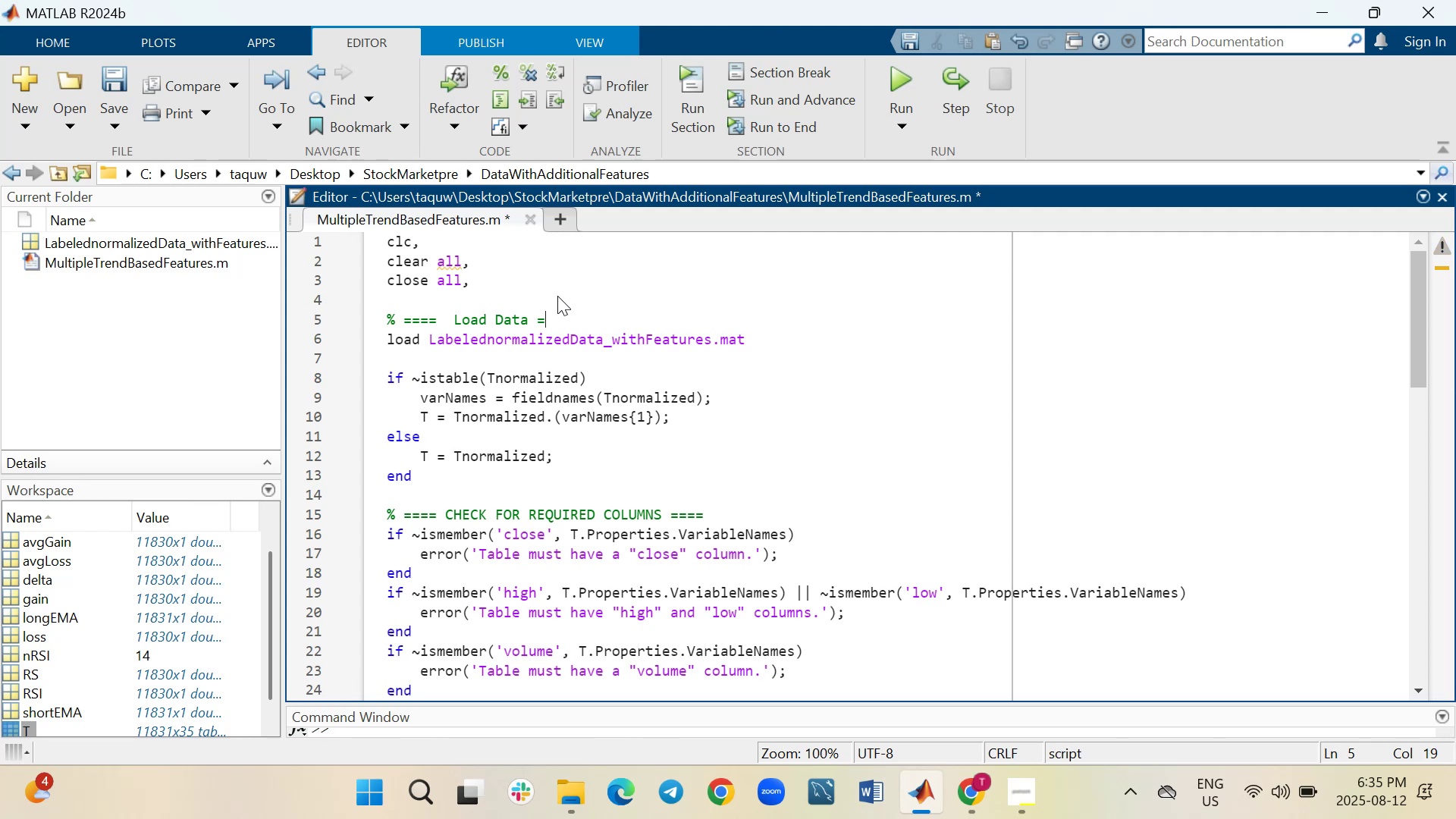 
key(Equal)
 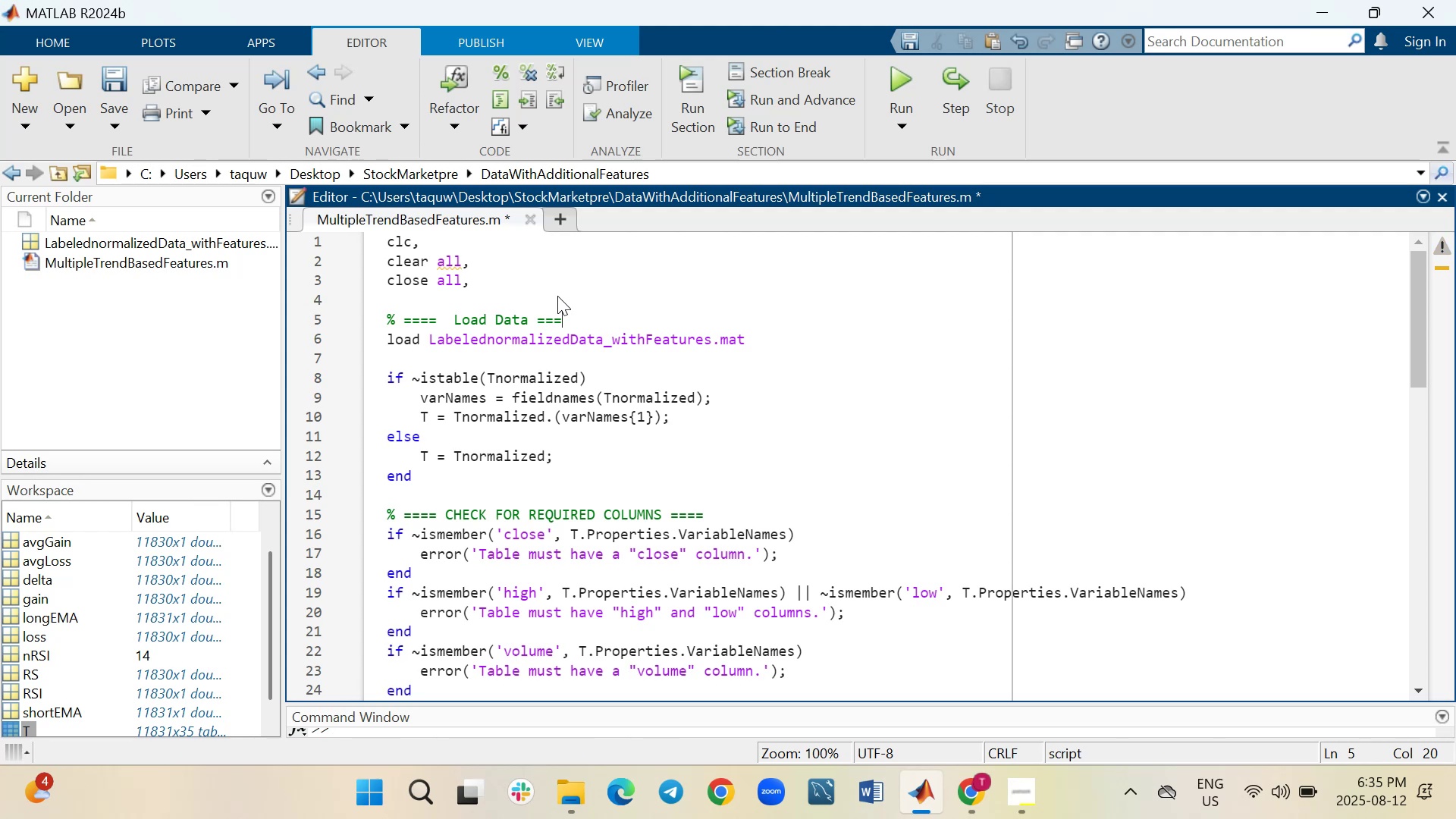 
key(Equal)
 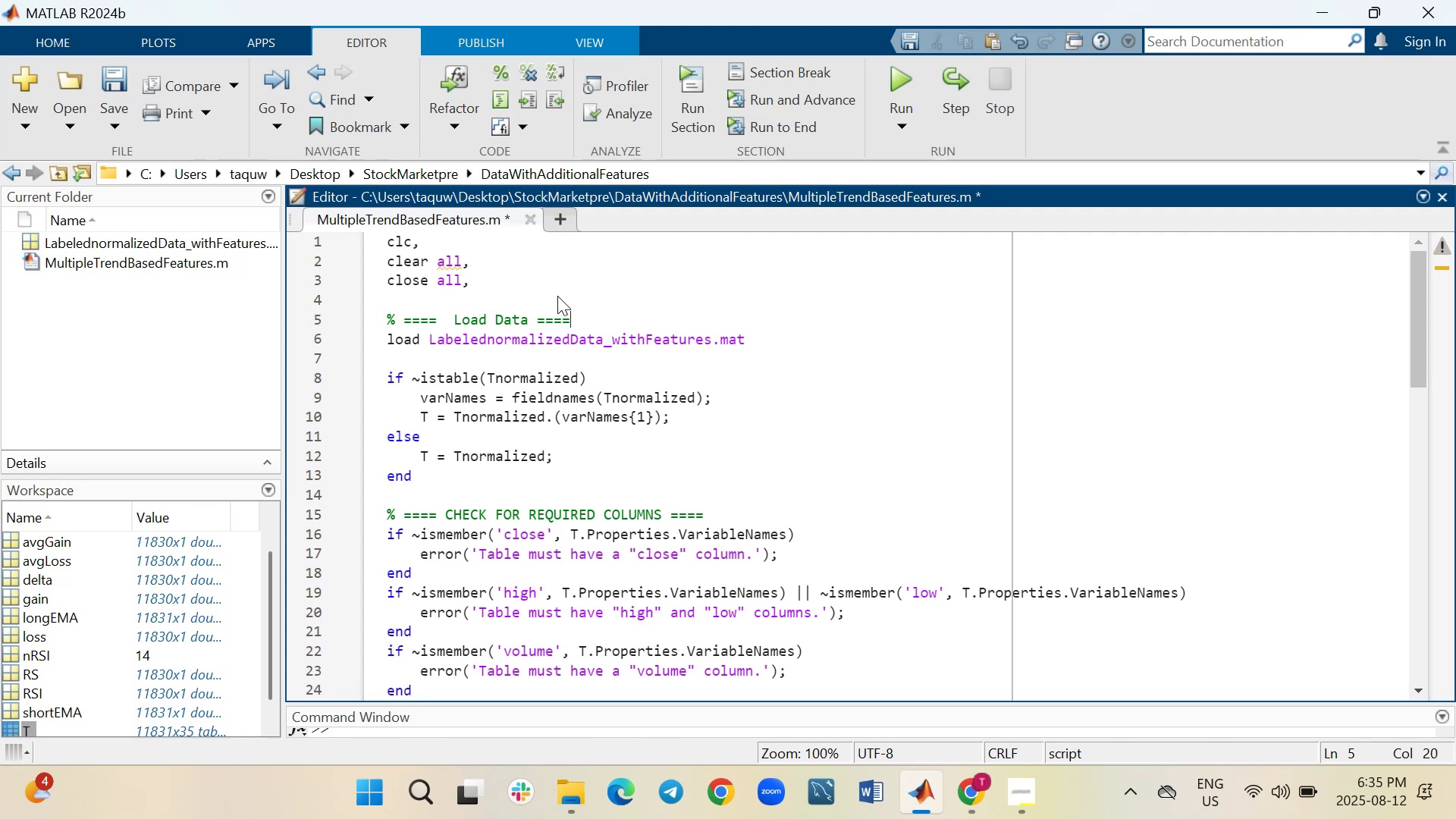 
key(Equal)
 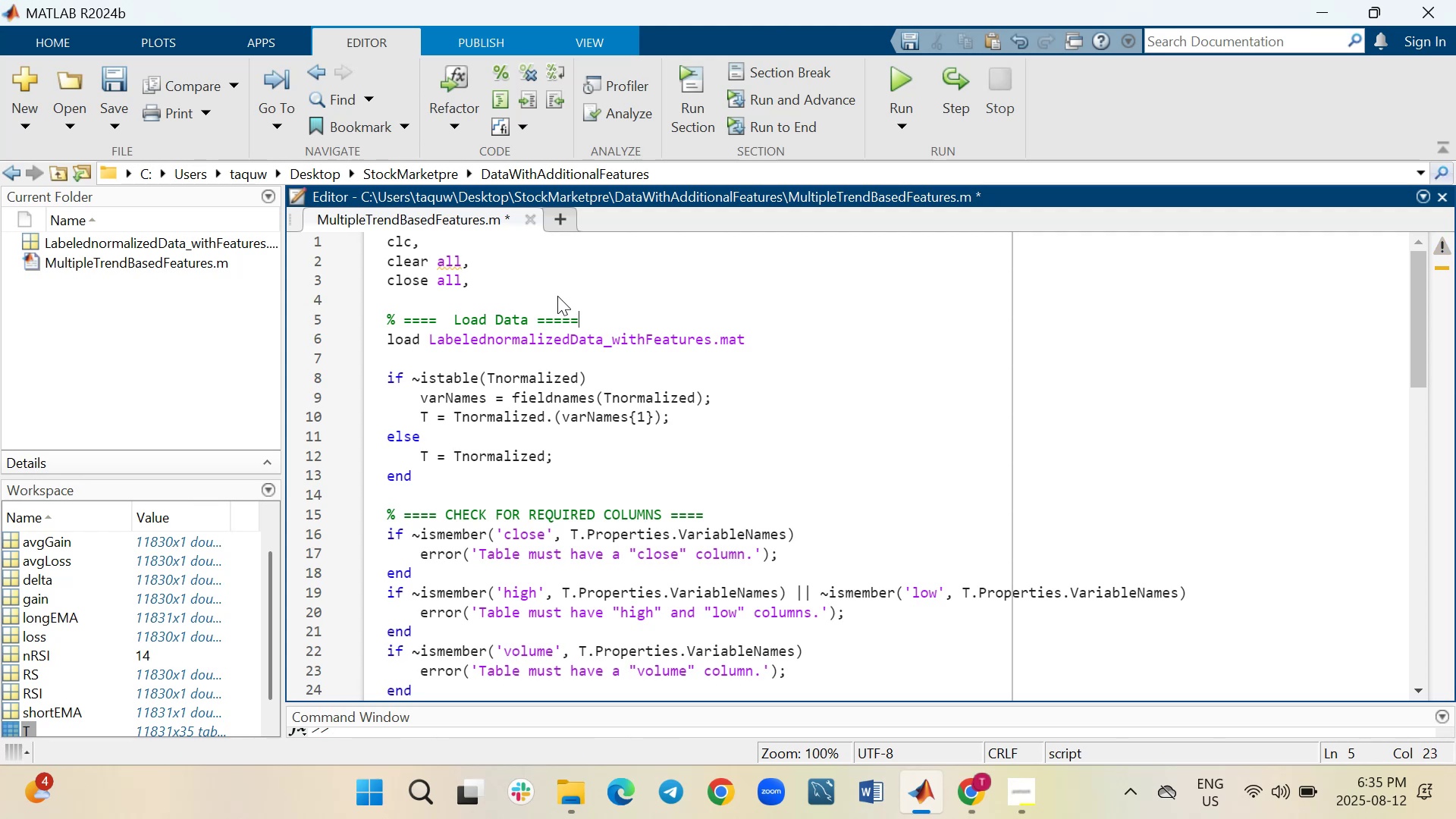 
key(Equal)
 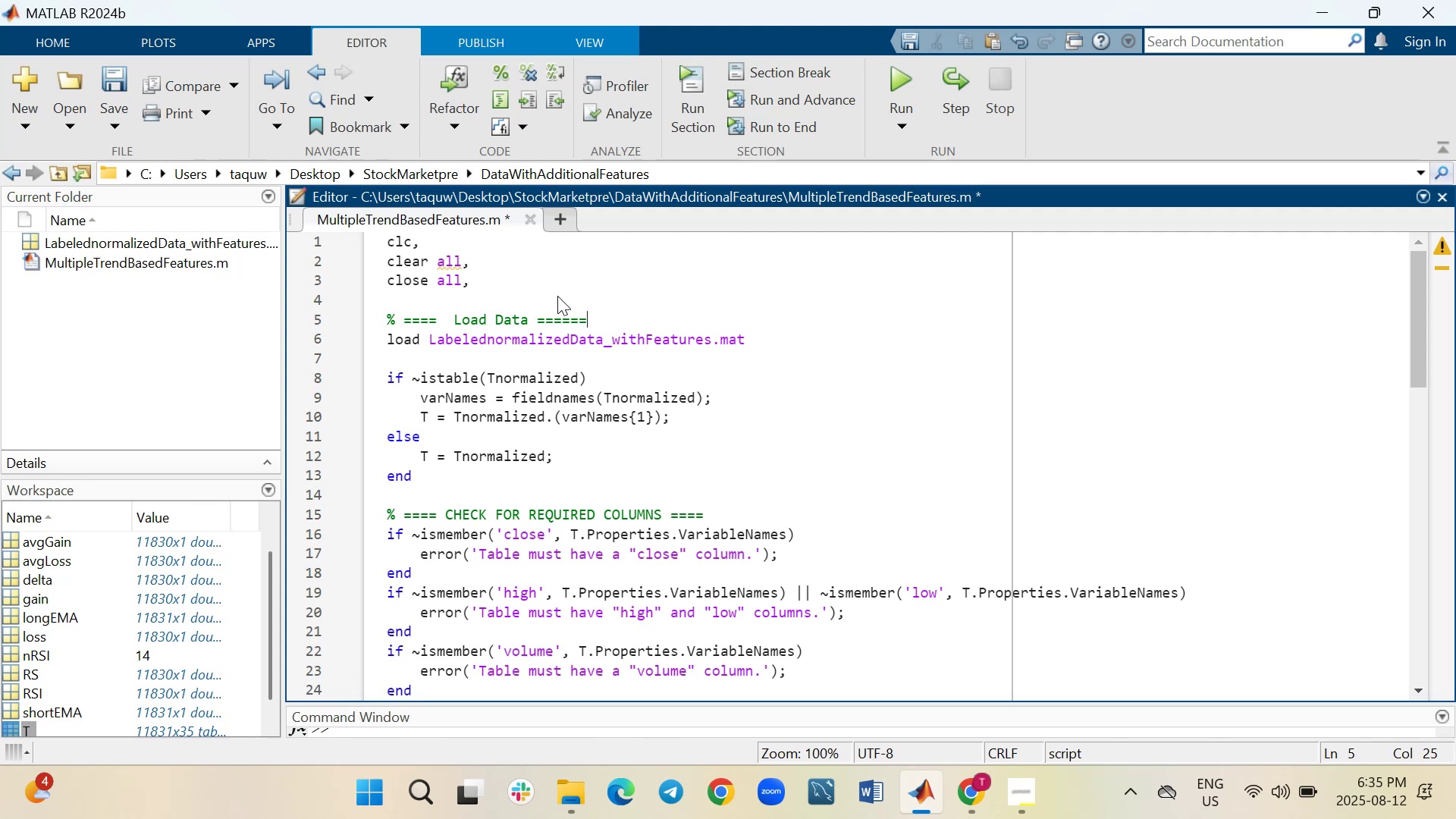 
key(Control+ControlLeft)
 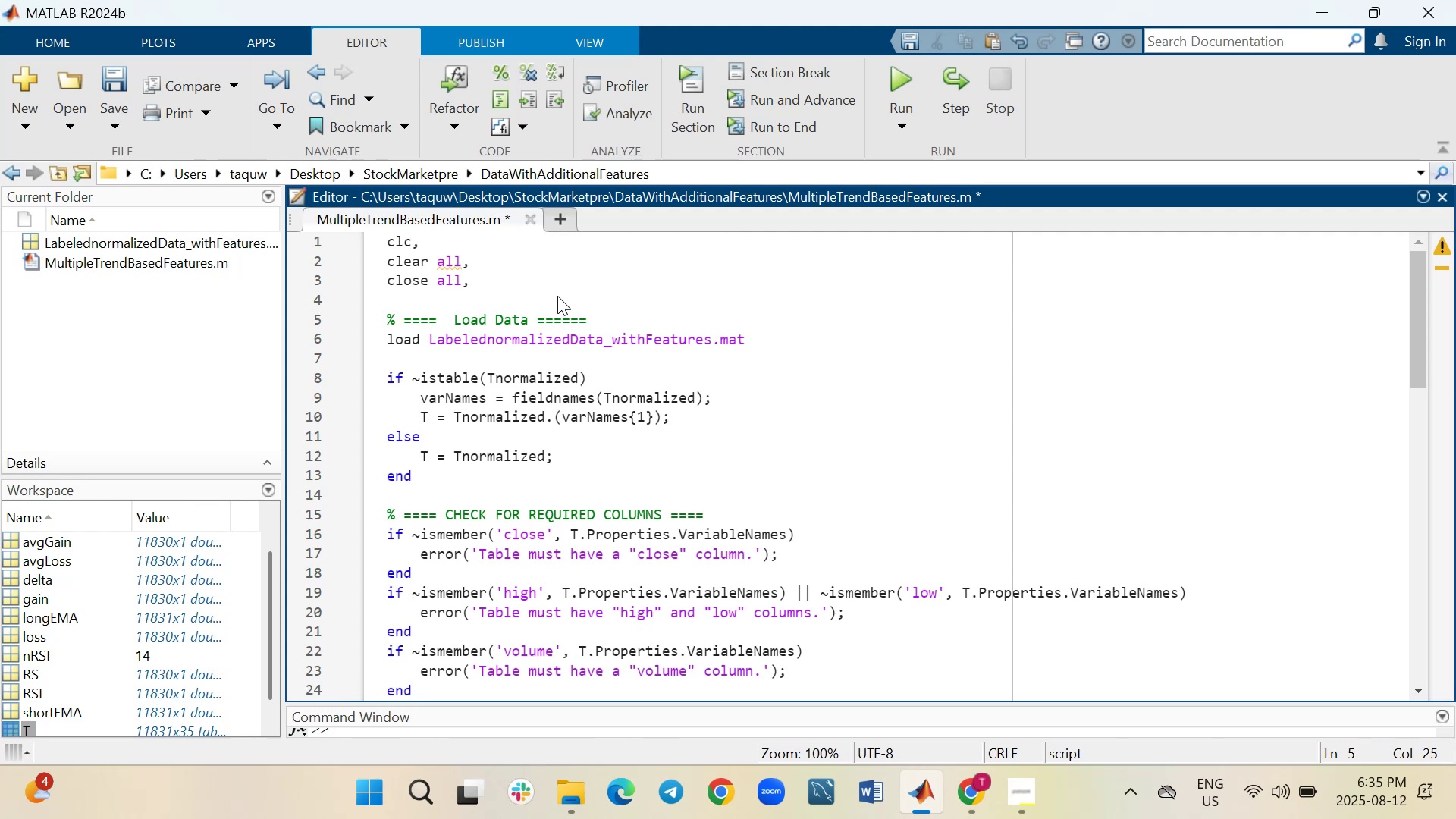 
key(Control+S)
 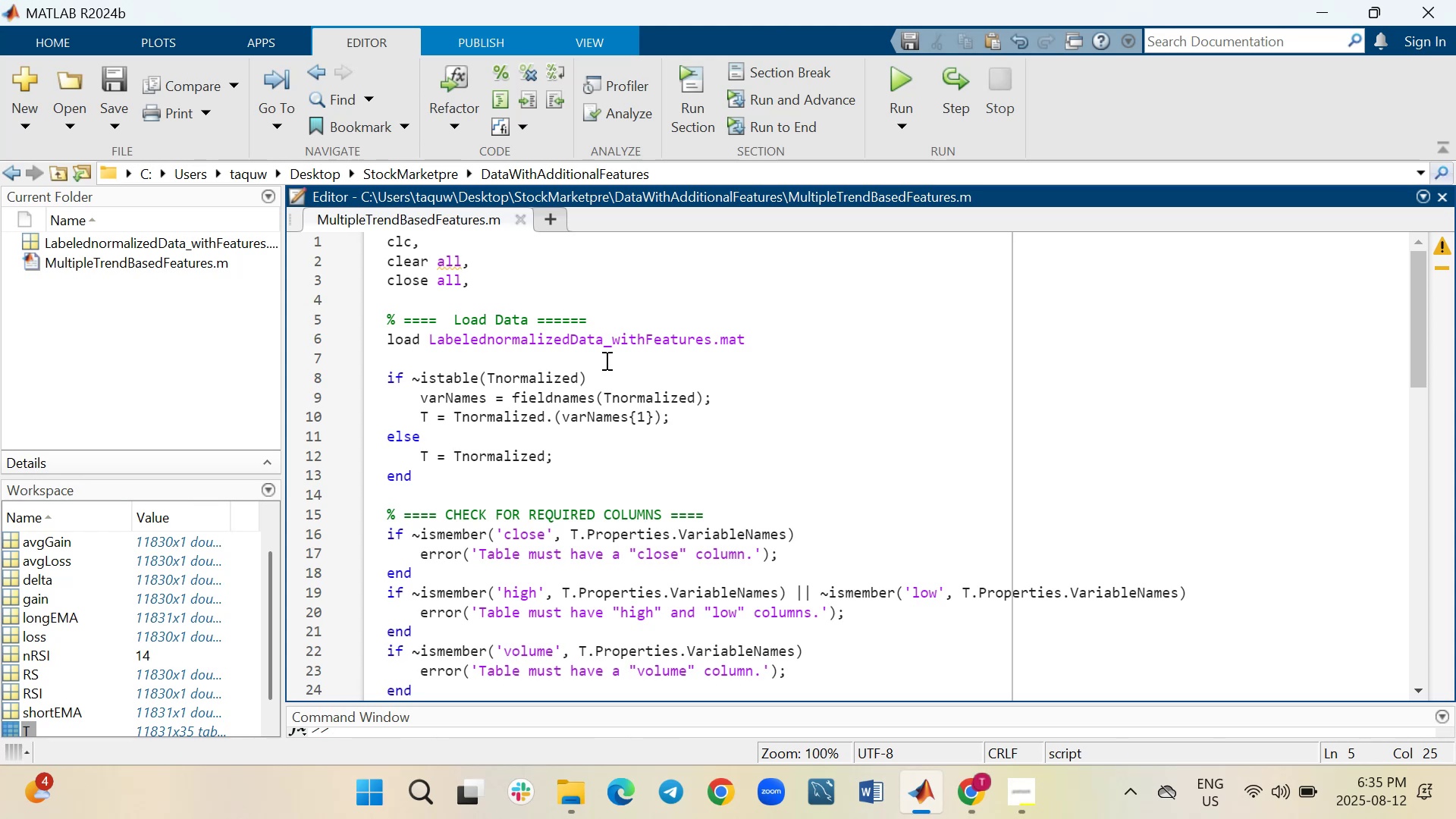 
scroll: coordinate [609, 361], scroll_direction: down, amount: 5.0
 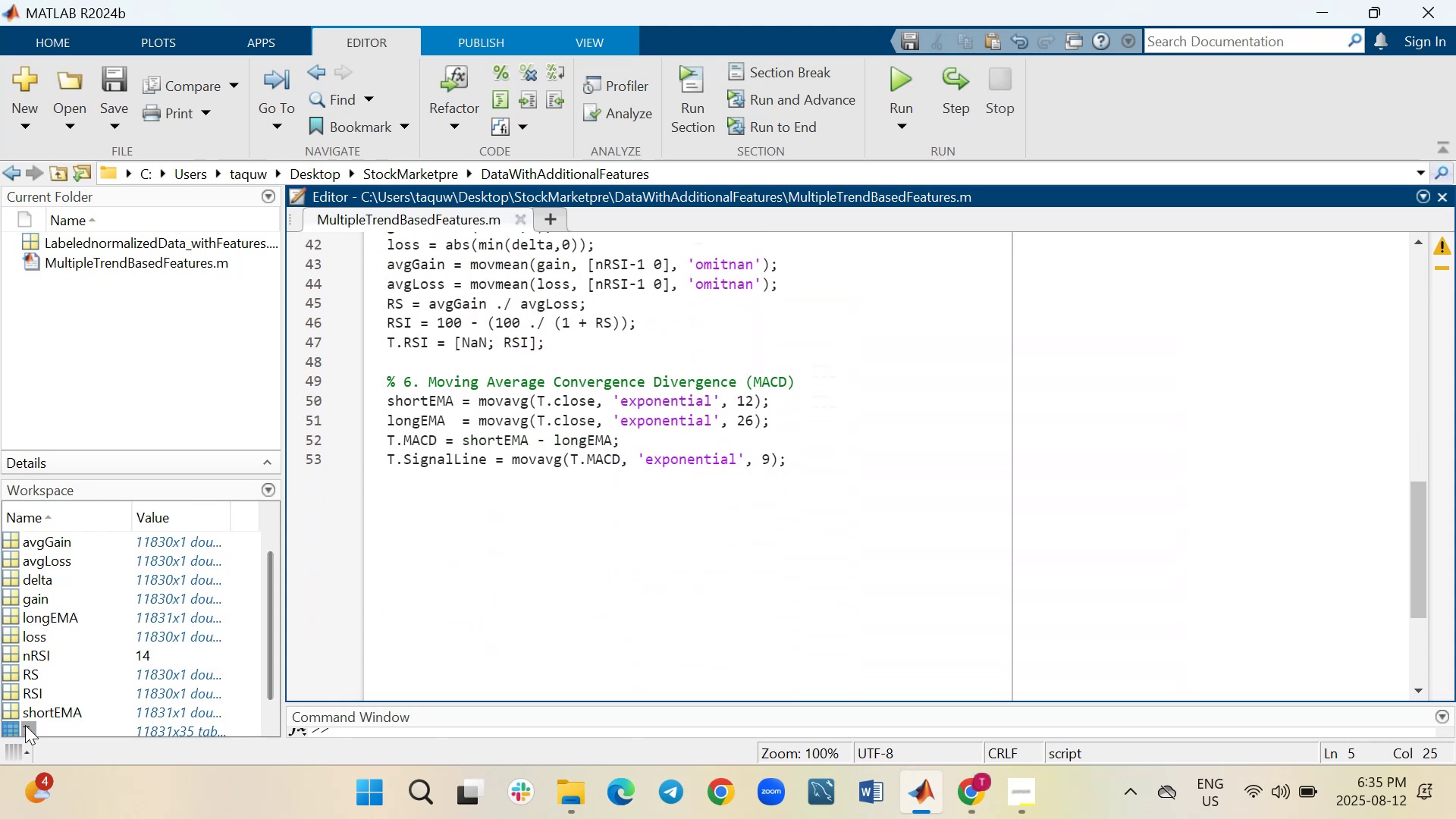 
double_click([11, 728])
 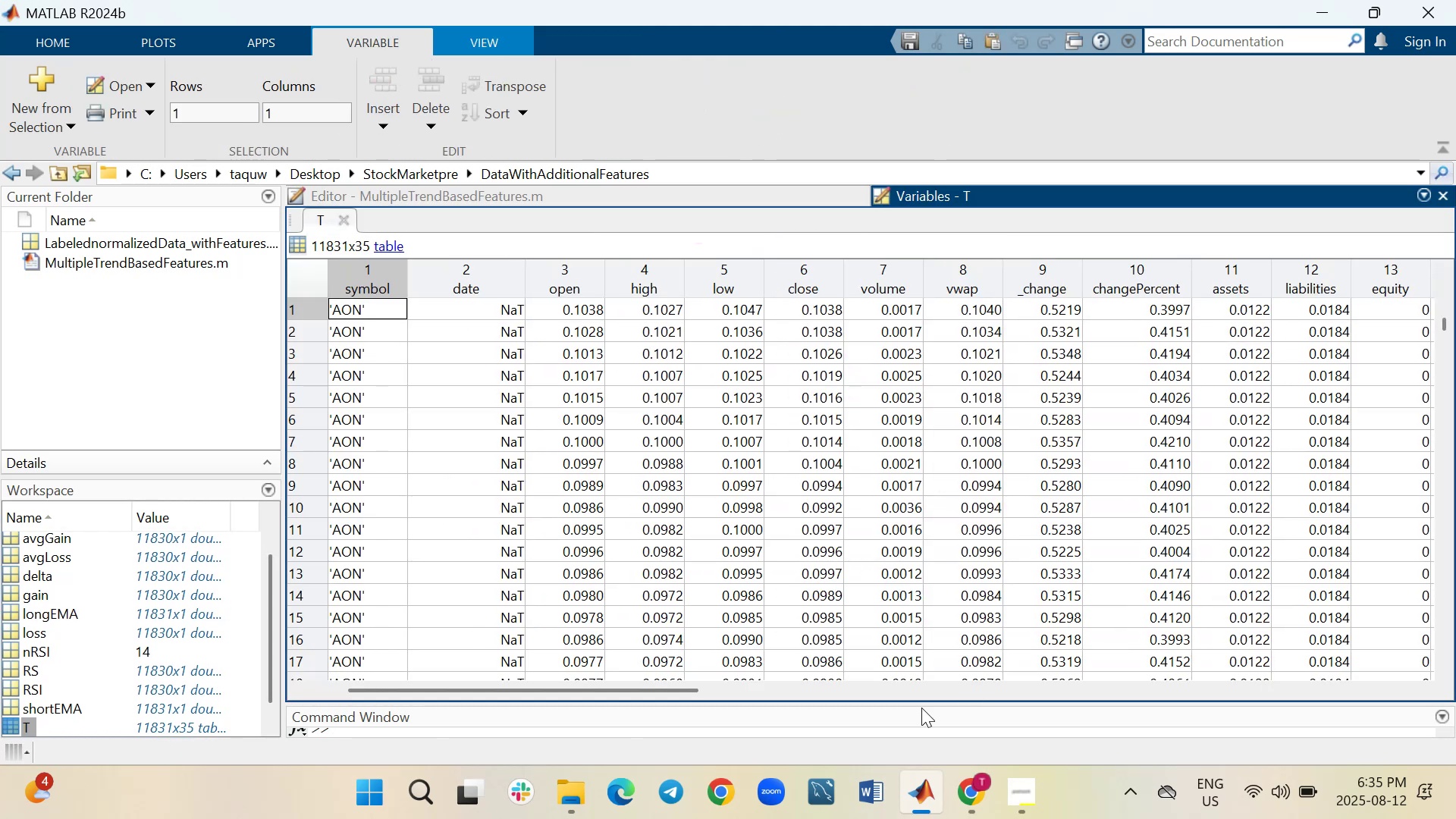 
left_click_drag(start_coordinate=[679, 687], to_coordinate=[1398, 595])
 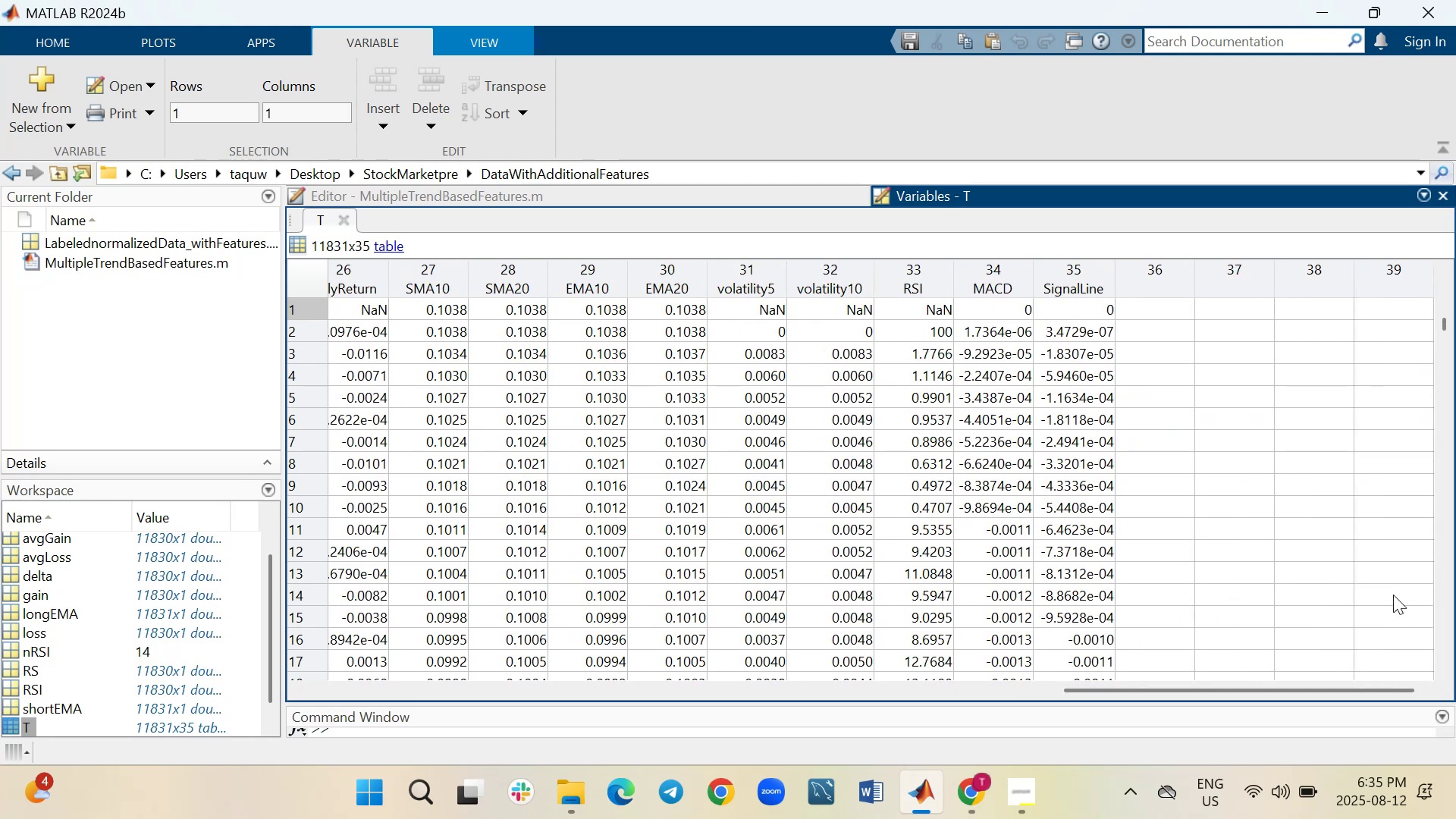 
wait(5.37)
 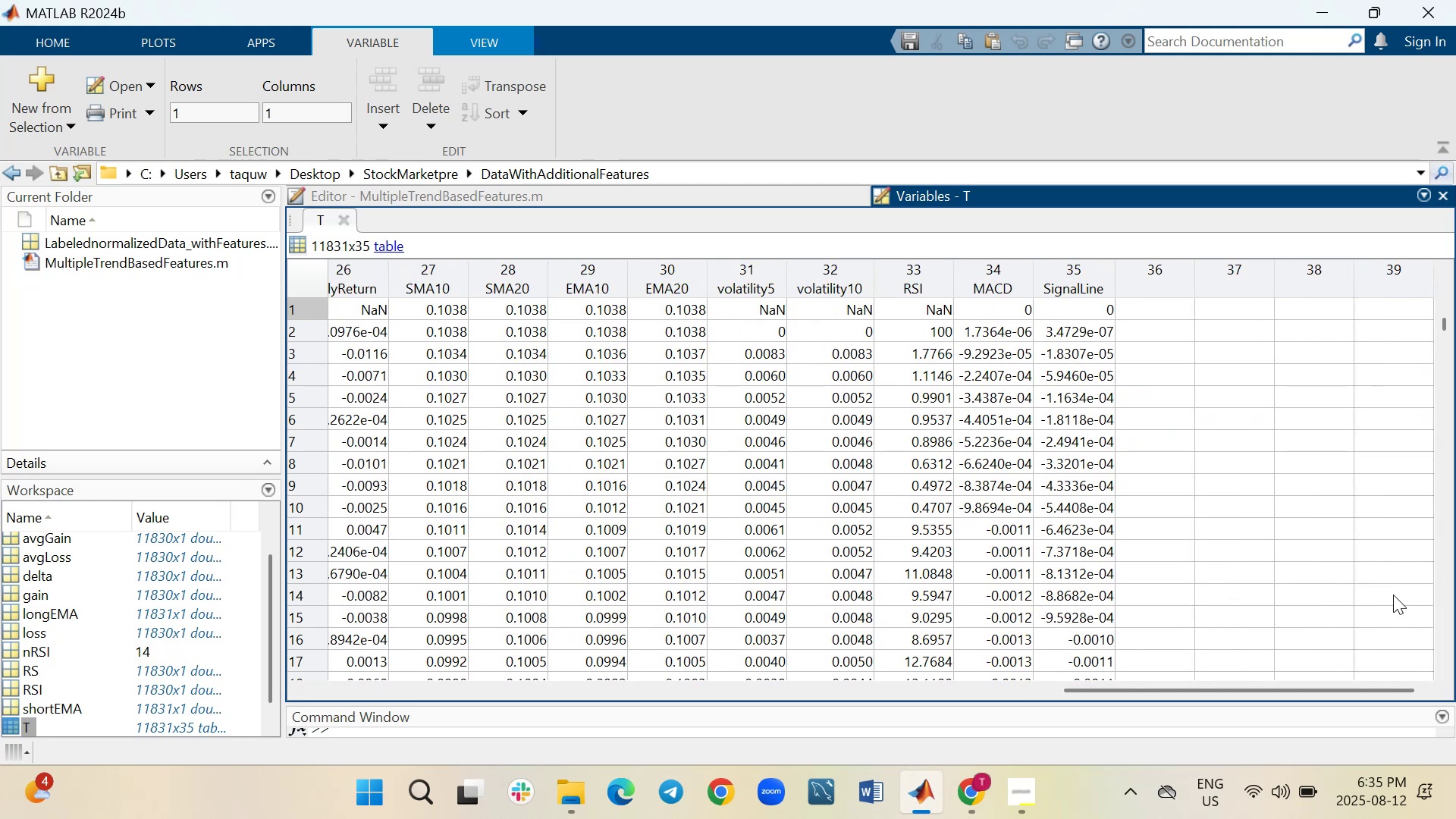 
mouse_move([1194, 924])
 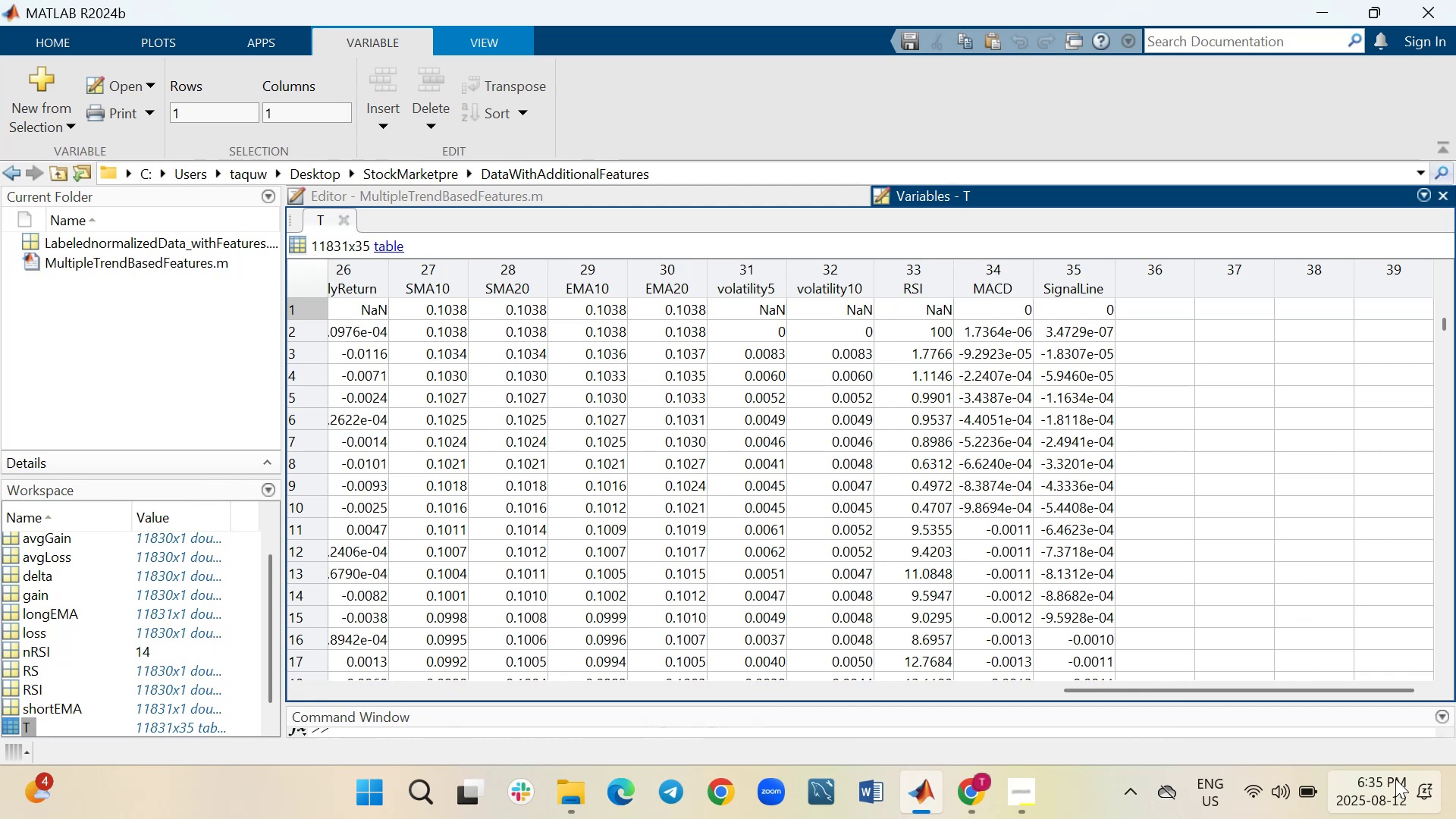 
wait(9.39)
 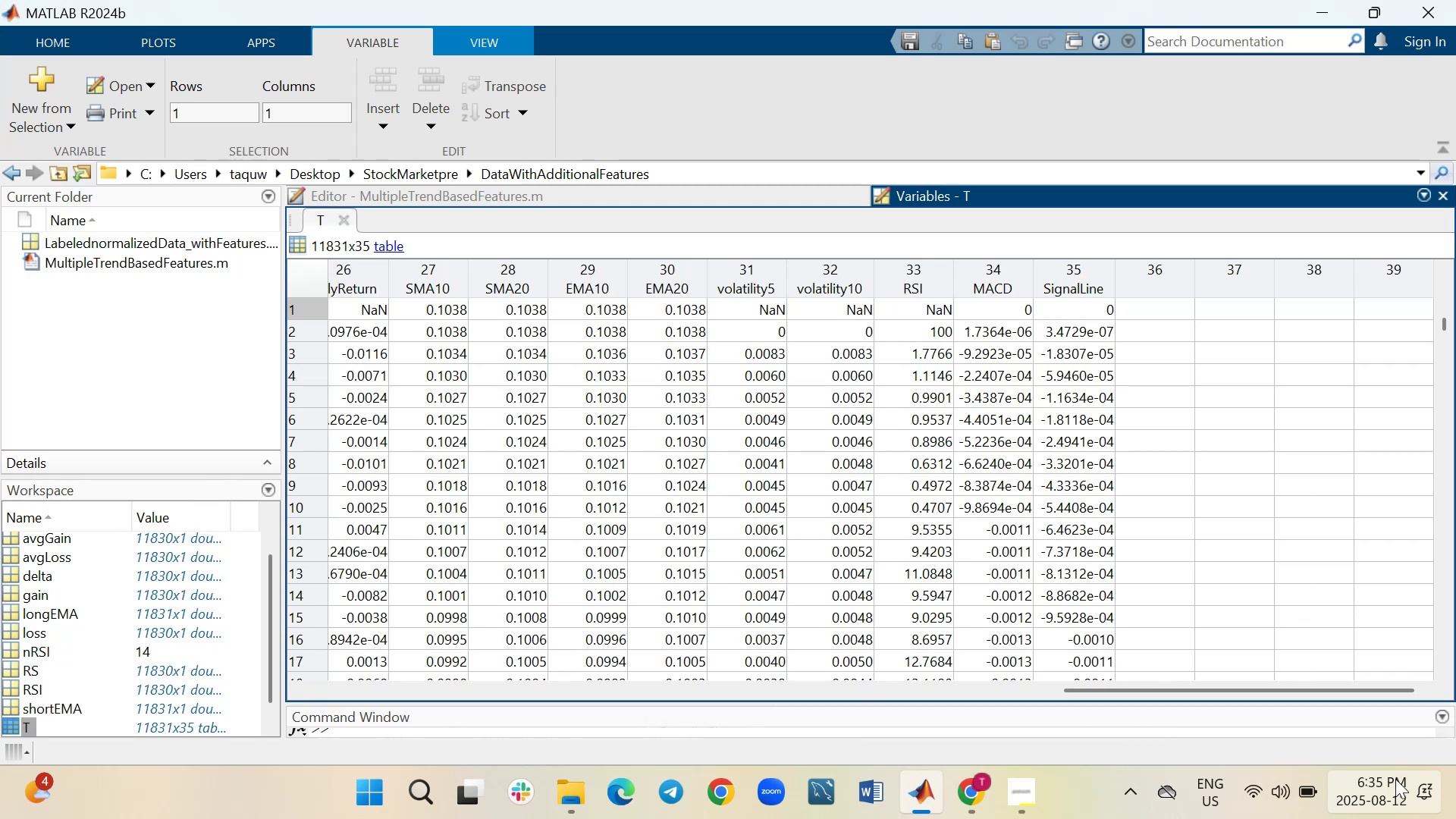 
left_click([924, 793])
 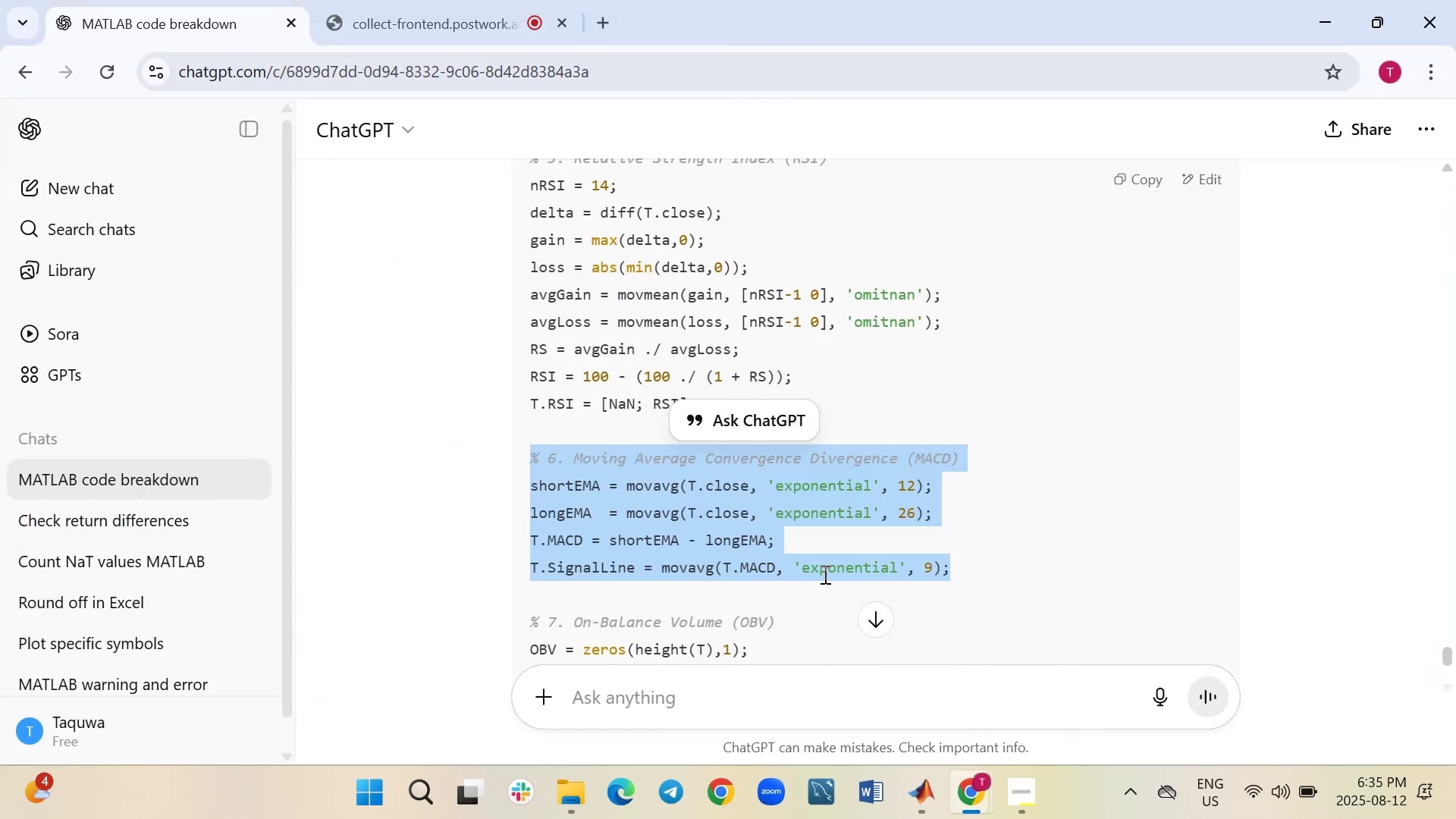 
scroll: coordinate [824, 575], scroll_direction: down, amount: 3.0
 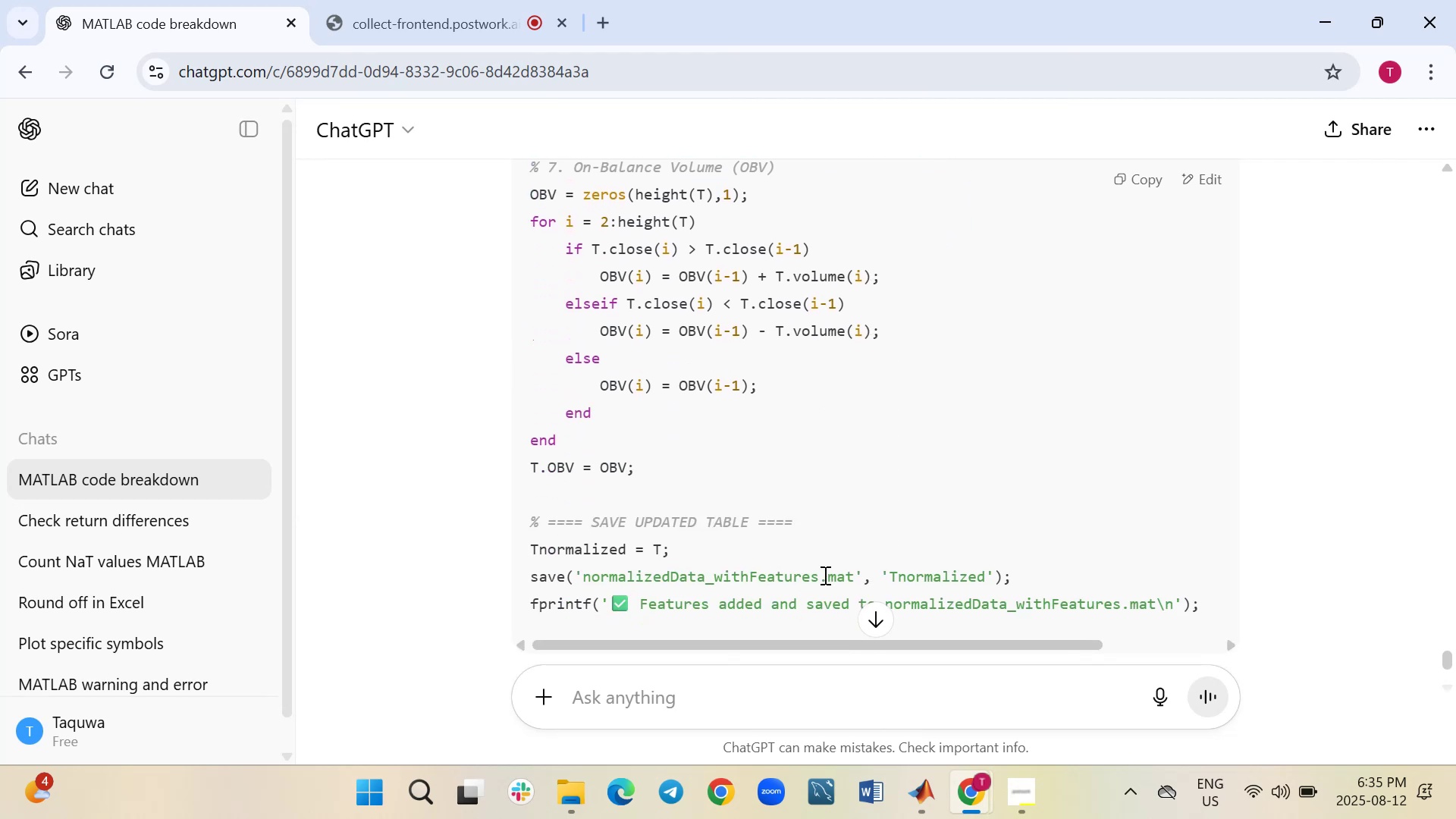 
scroll: coordinate [824, 575], scroll_direction: up, amount: 1.0
 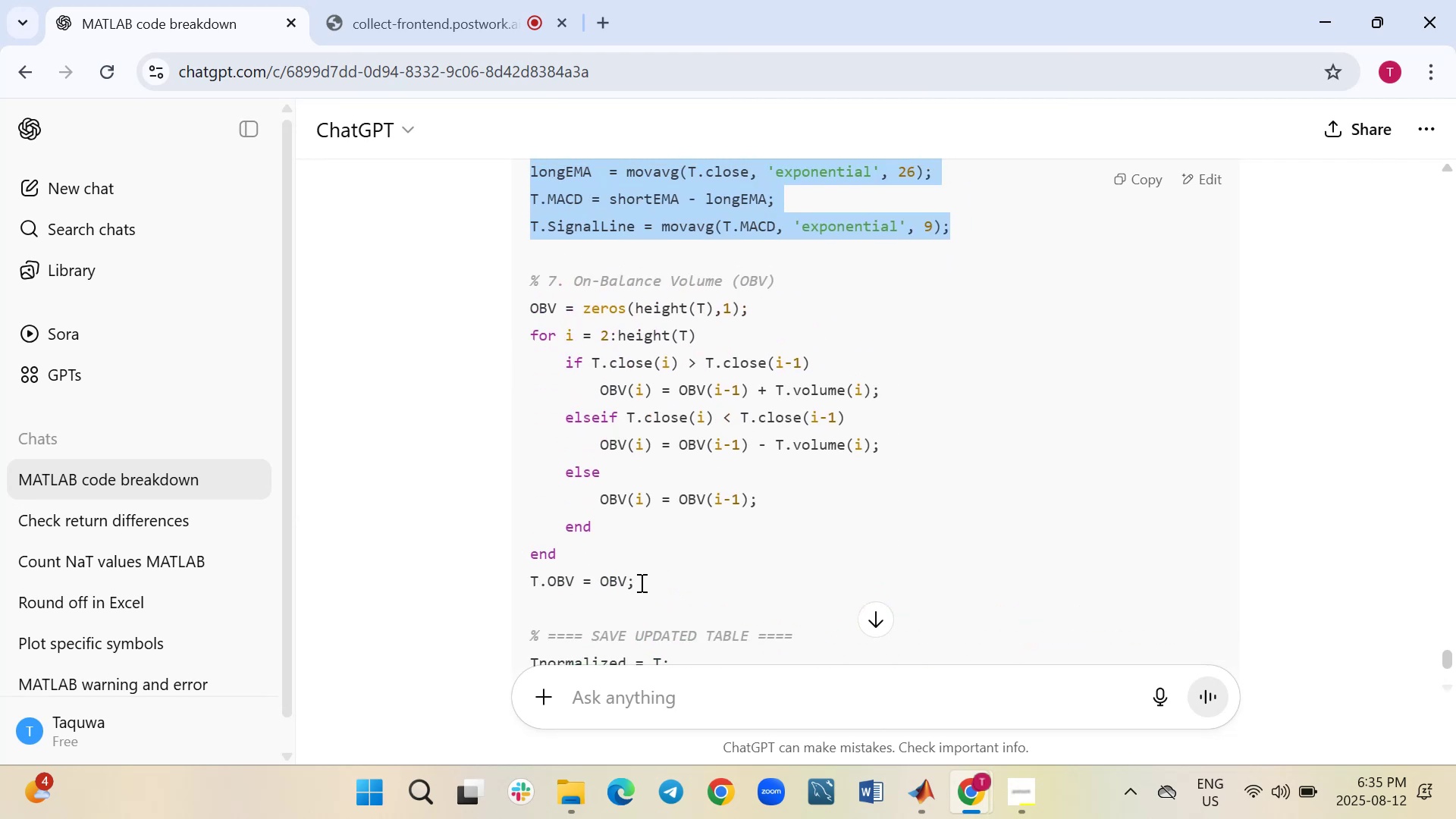 
left_click_drag(start_coordinate=[646, 584], to_coordinate=[527, 293])
 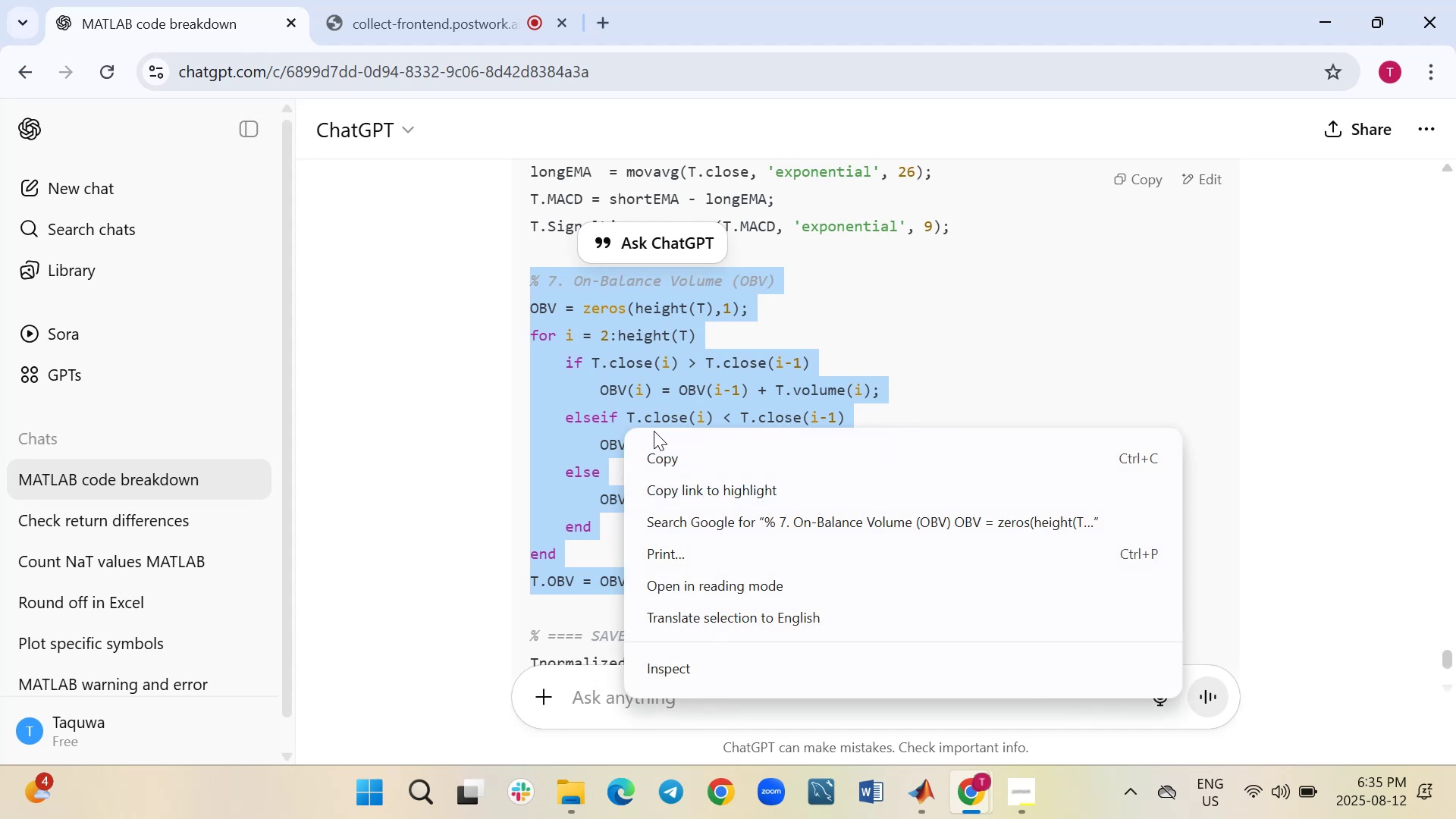 
left_click([654, 450])
 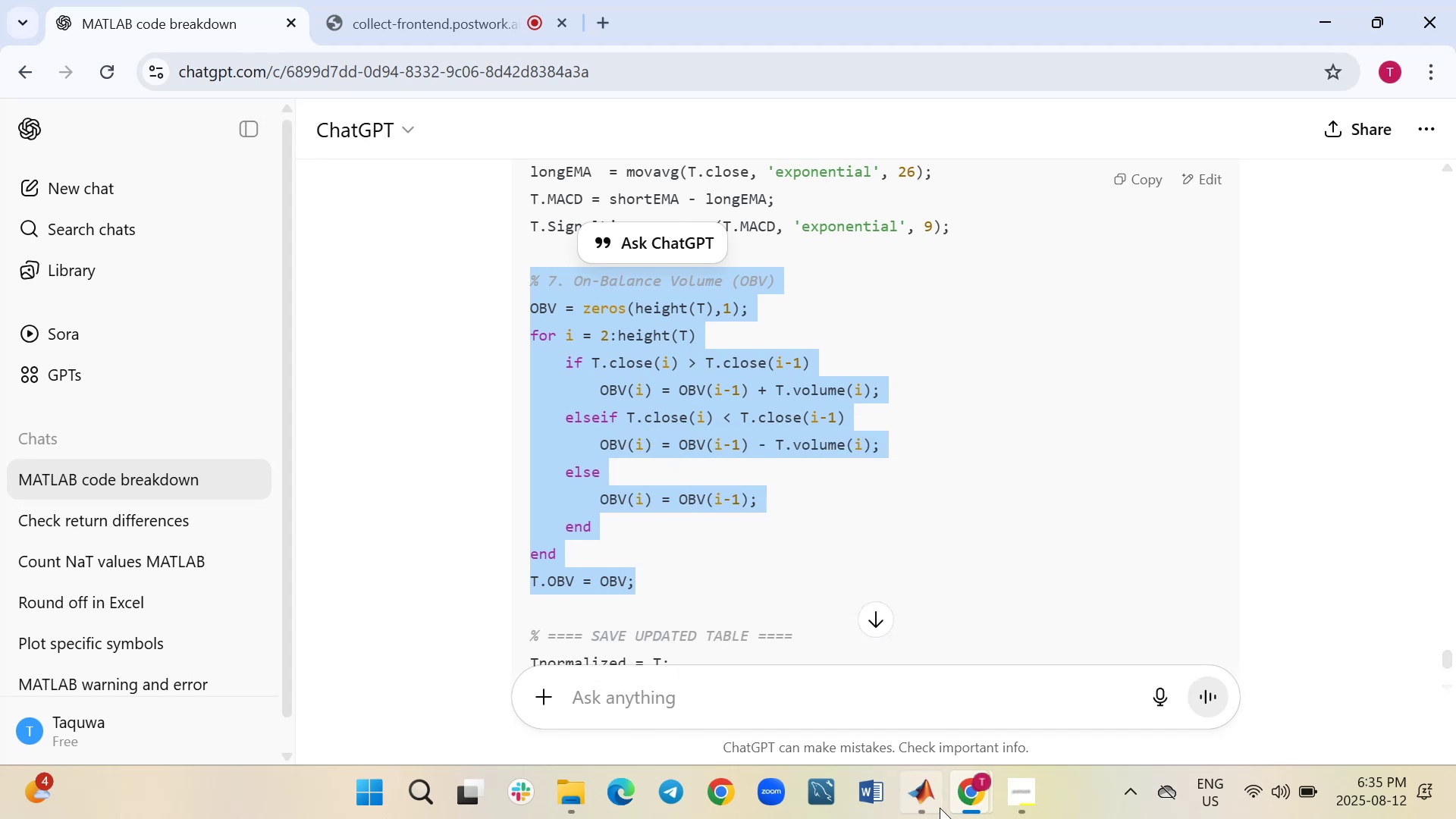 
left_click([931, 803])
 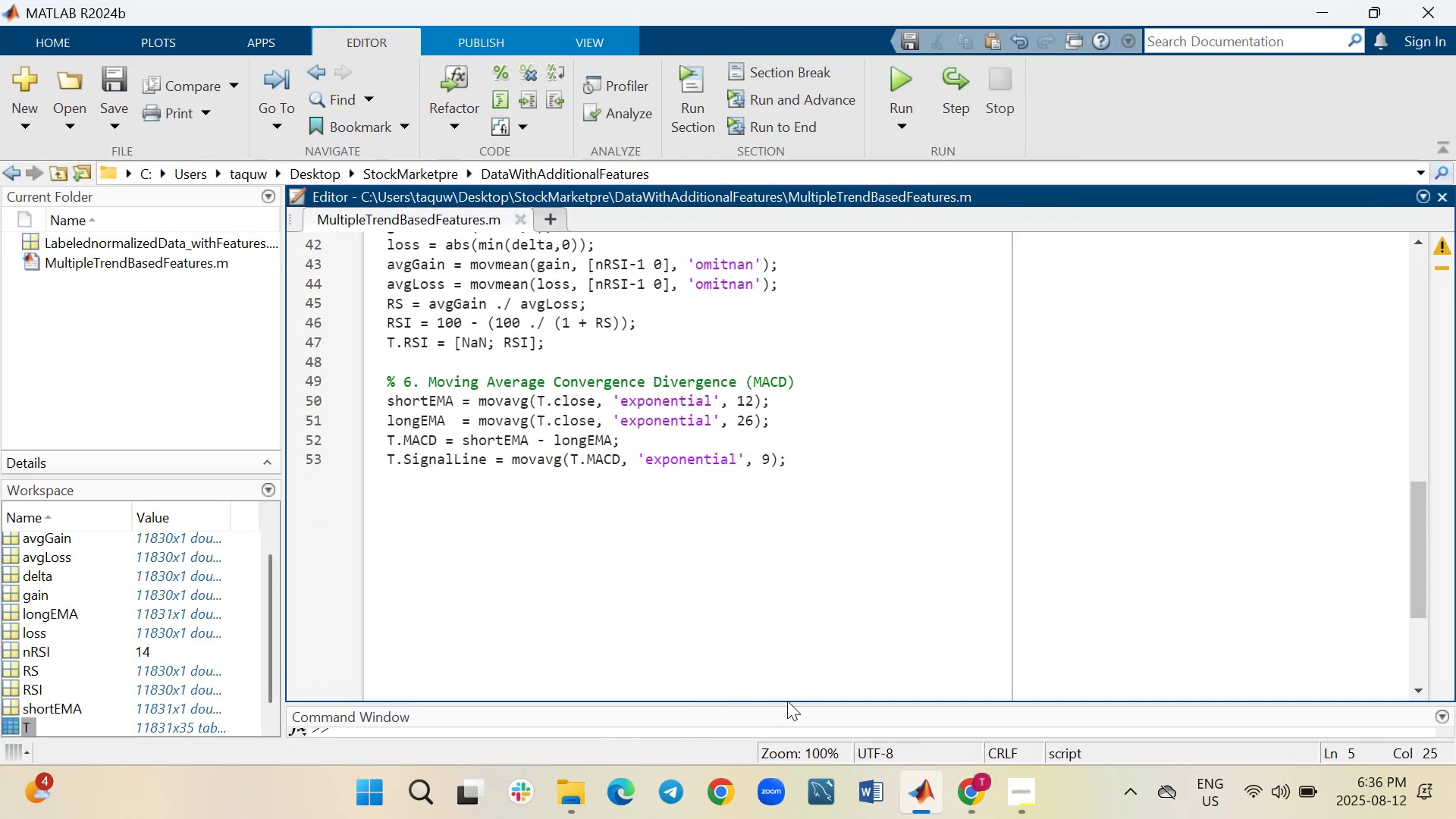 
left_click_drag(start_coordinate=[786, 704], to_coordinate=[806, 460])
 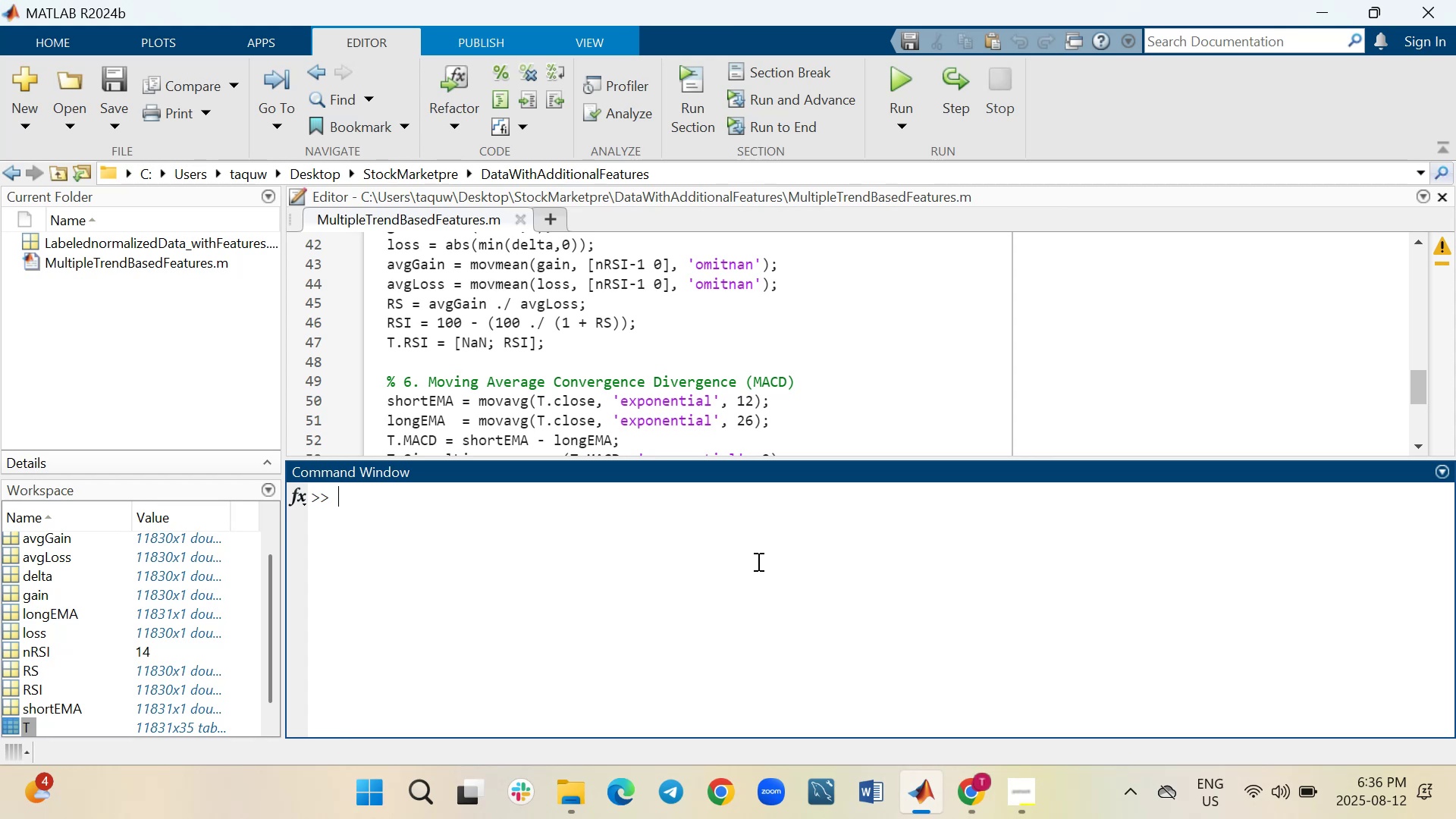 
key(Control+V)
 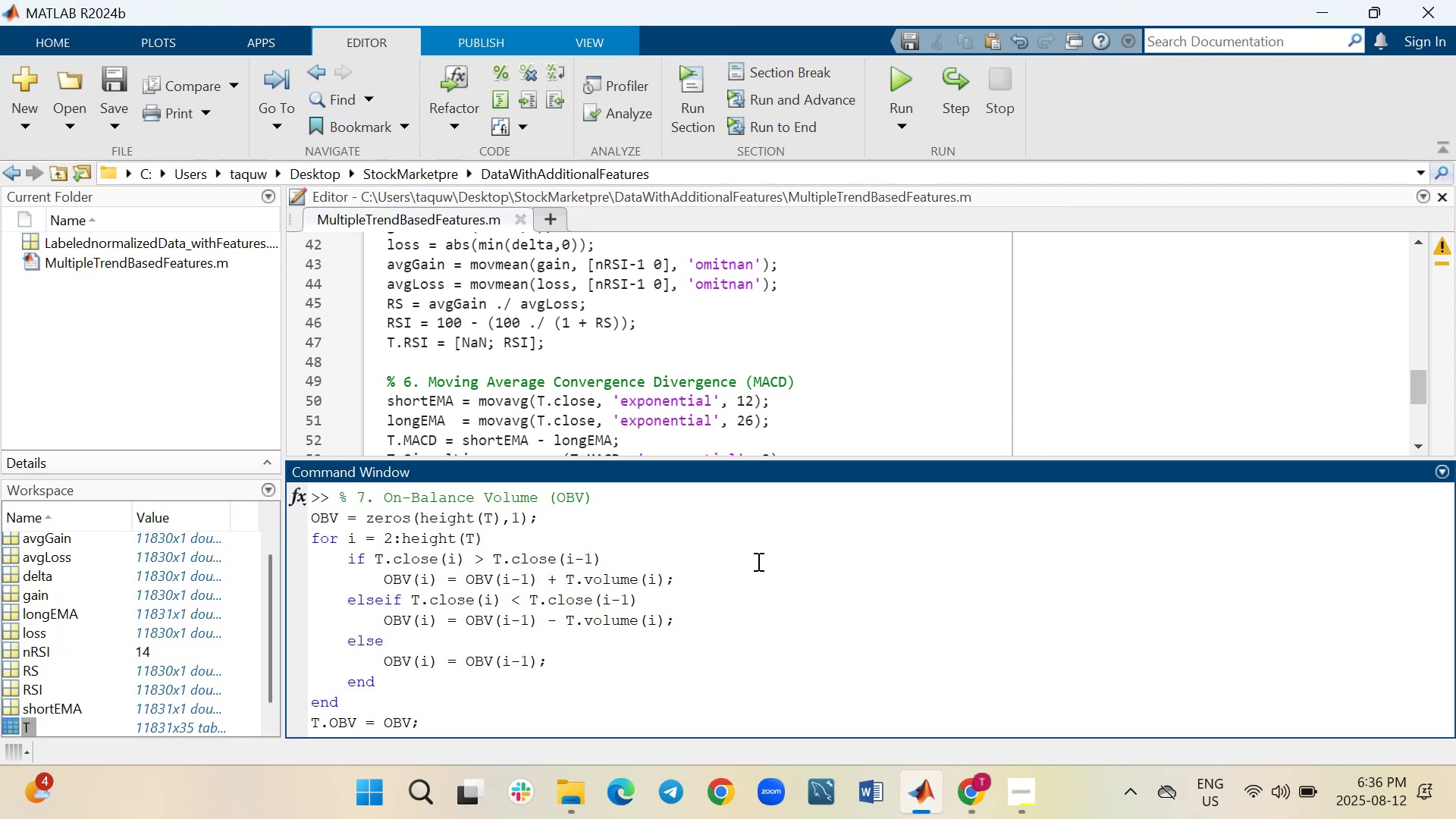 
key(Enter)
 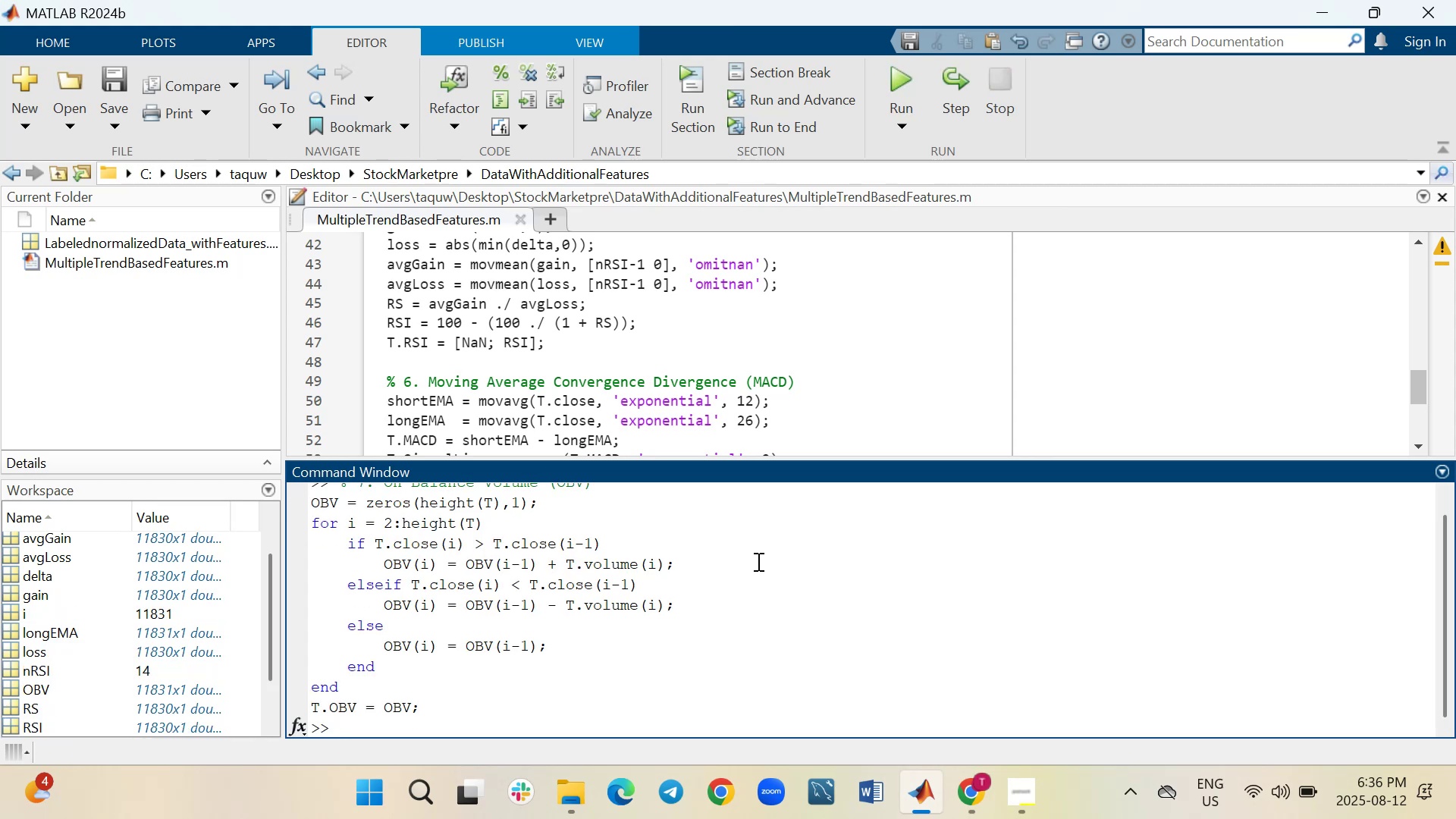 
wait(8.44)
 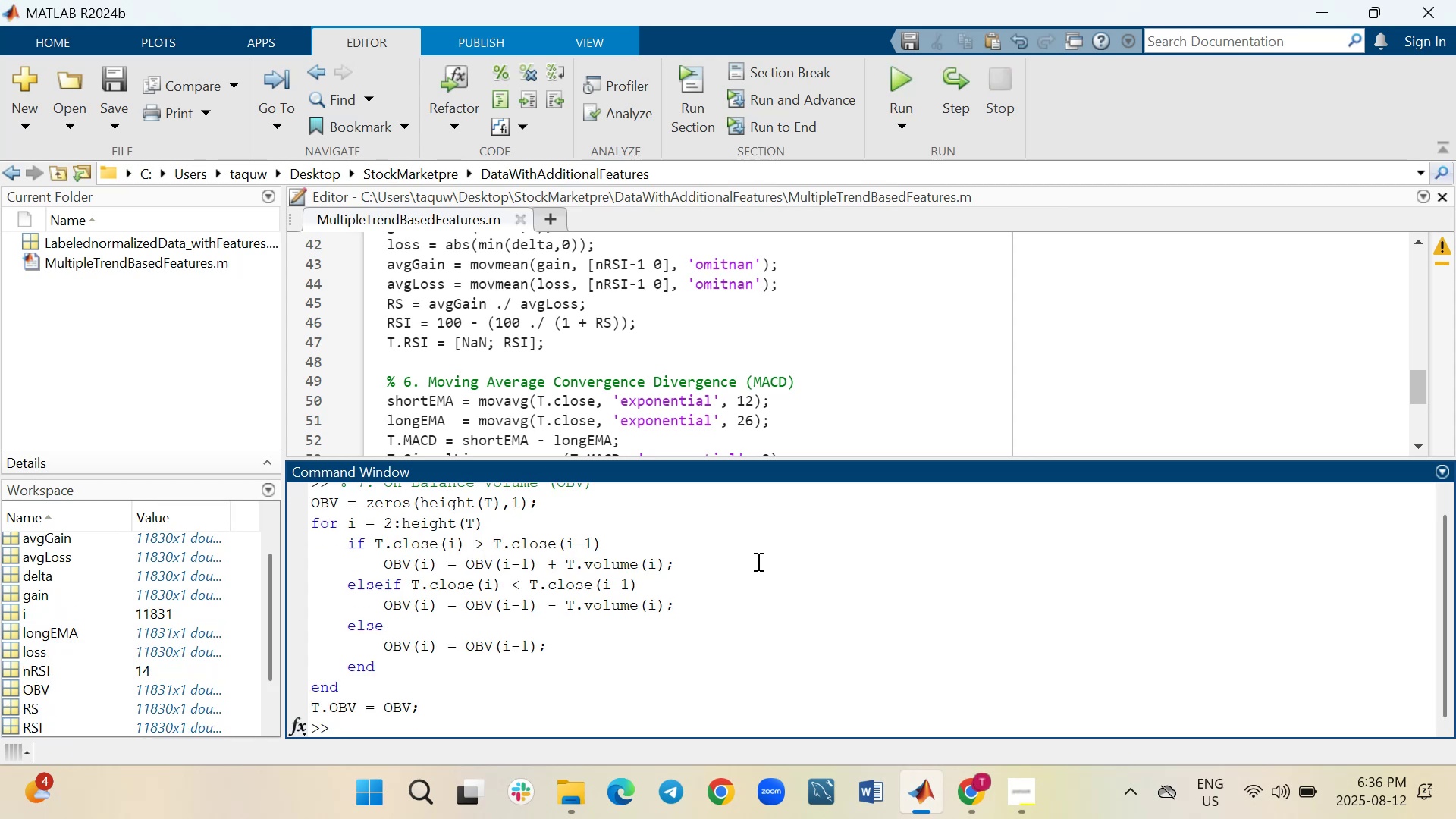 
type(T.OBC)
key(Backspace)
type(V)
 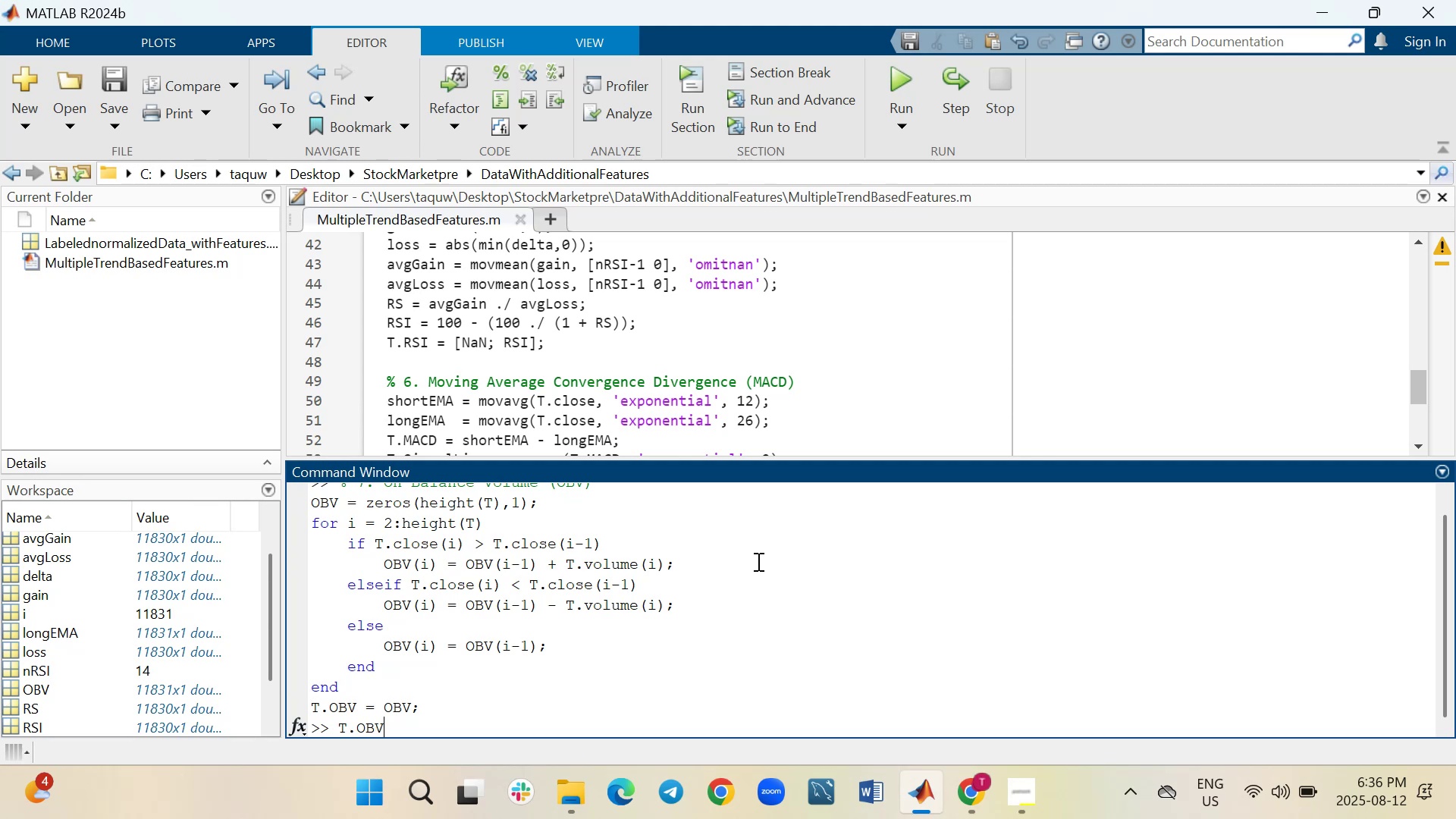 
key(Enter)
 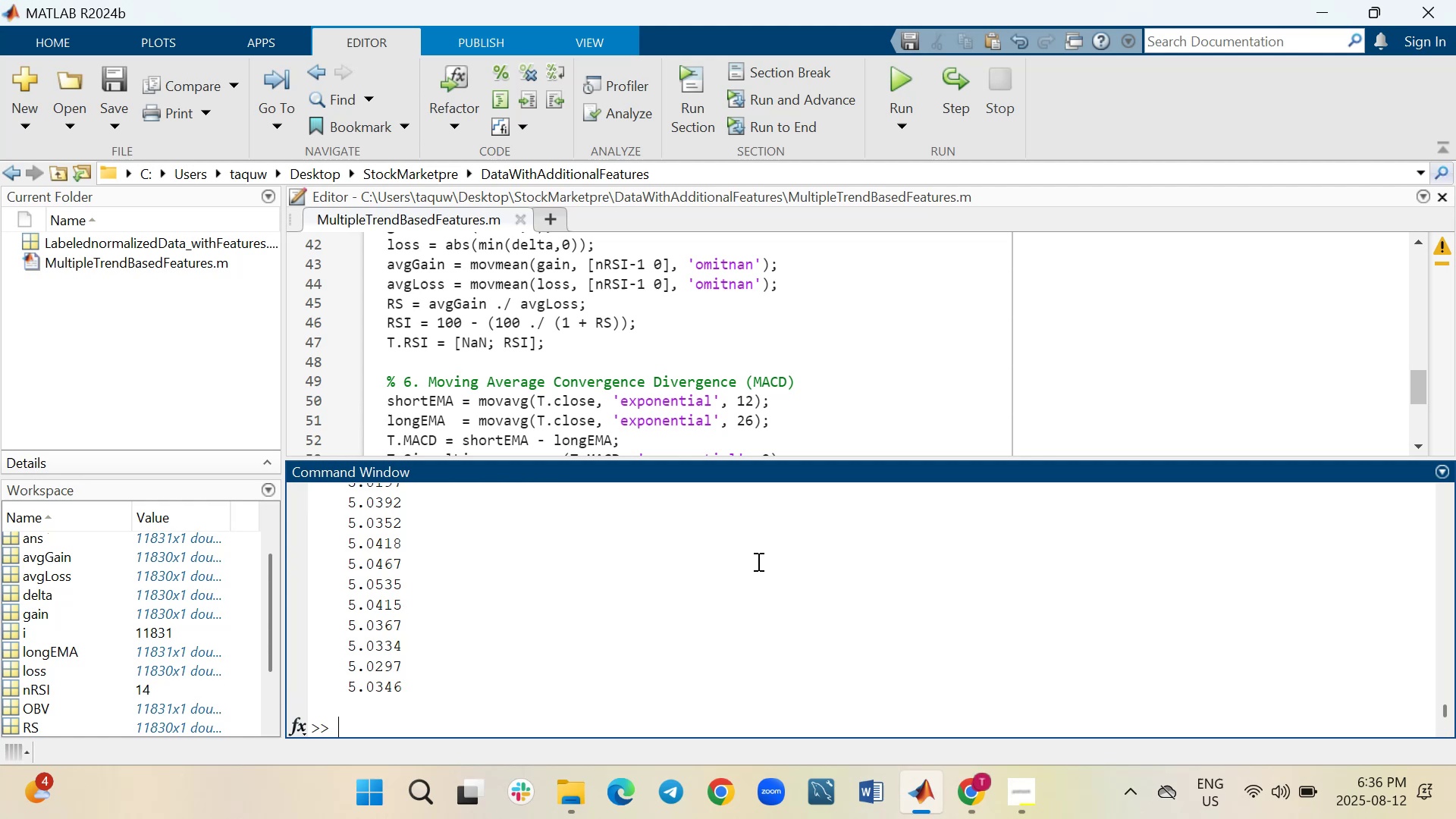 
wait(10.99)
 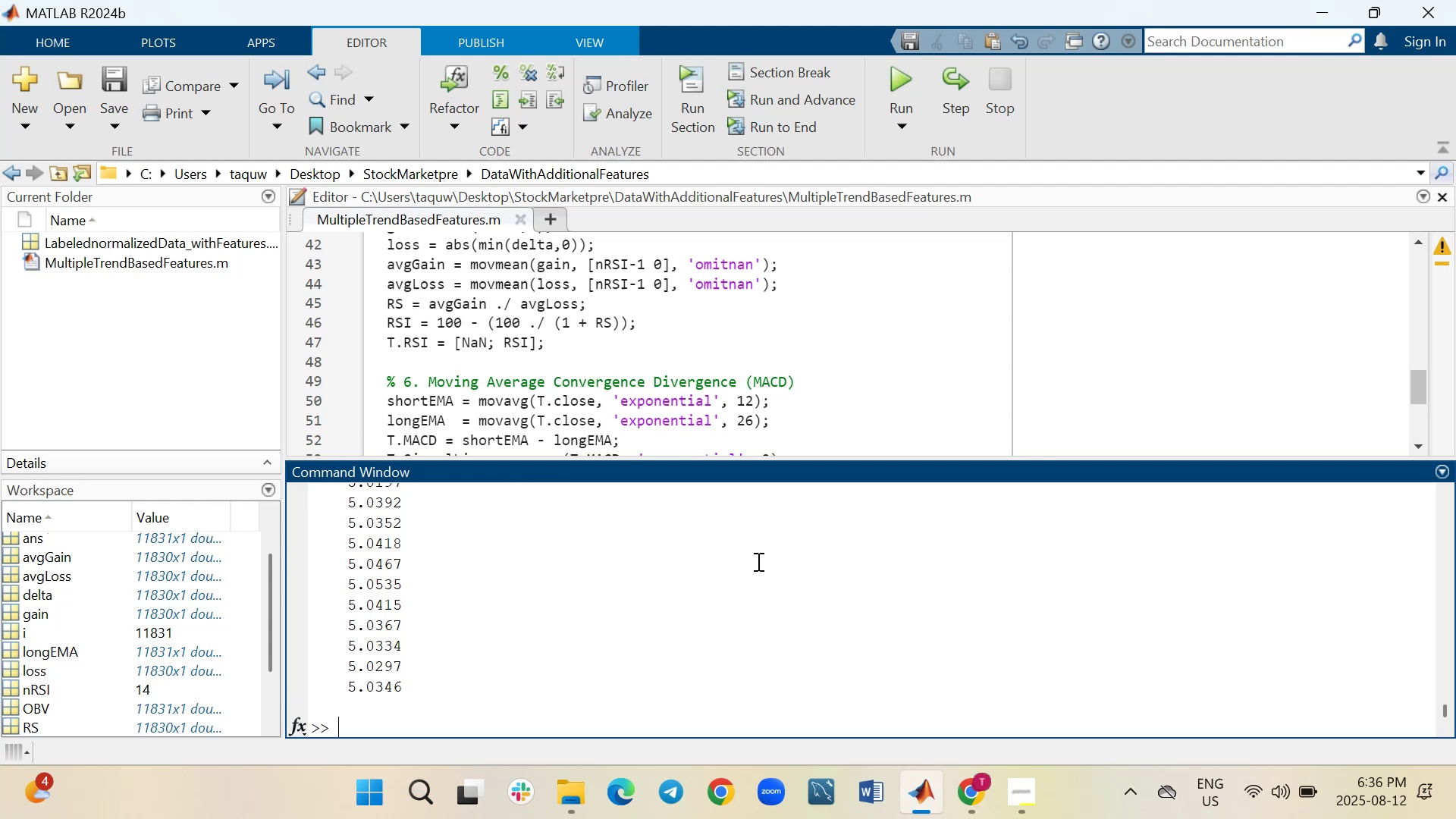 
scroll: coordinate [789, 596], scroll_direction: up, amount: 4.0
 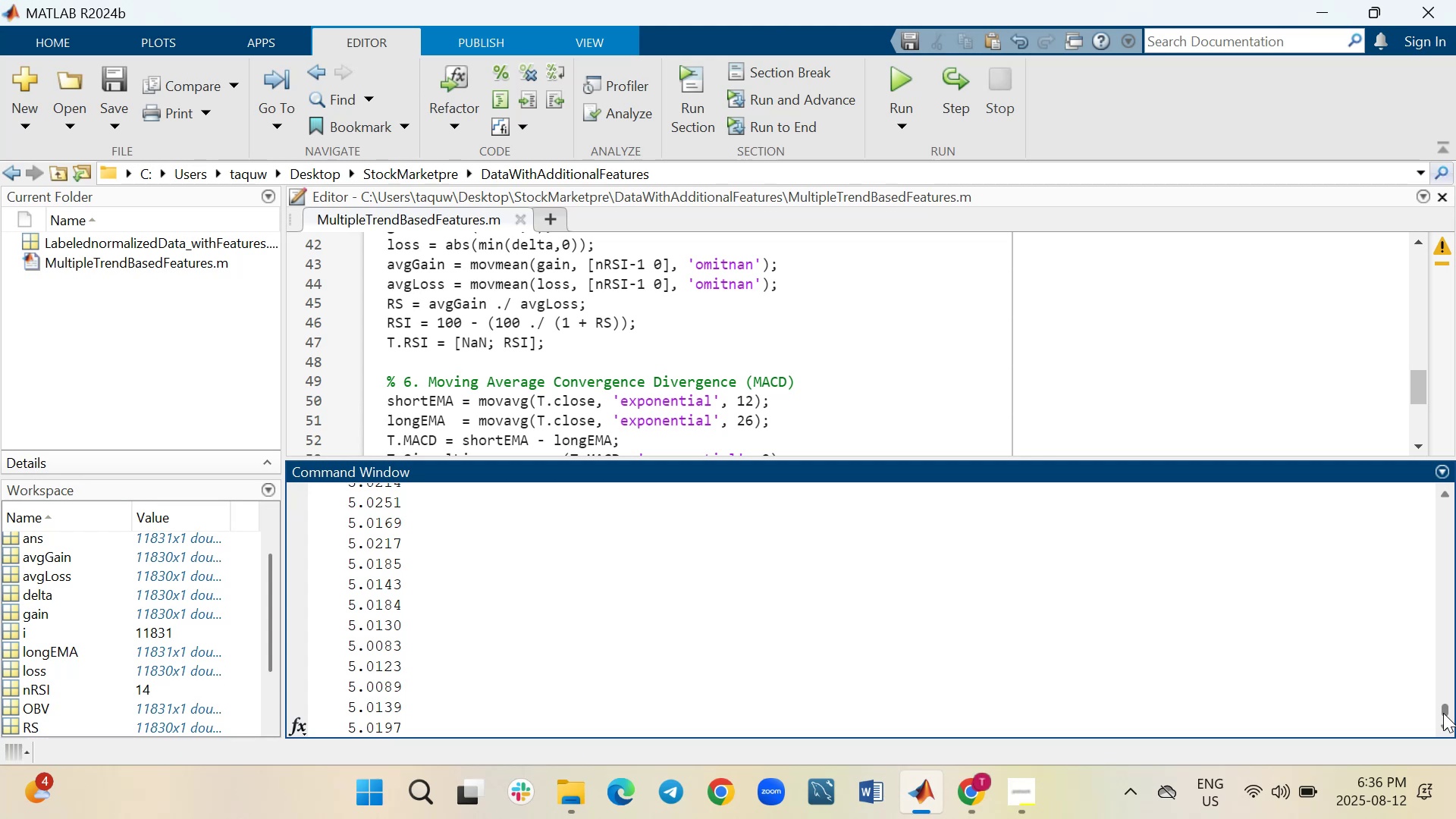 
wait(7.57)
 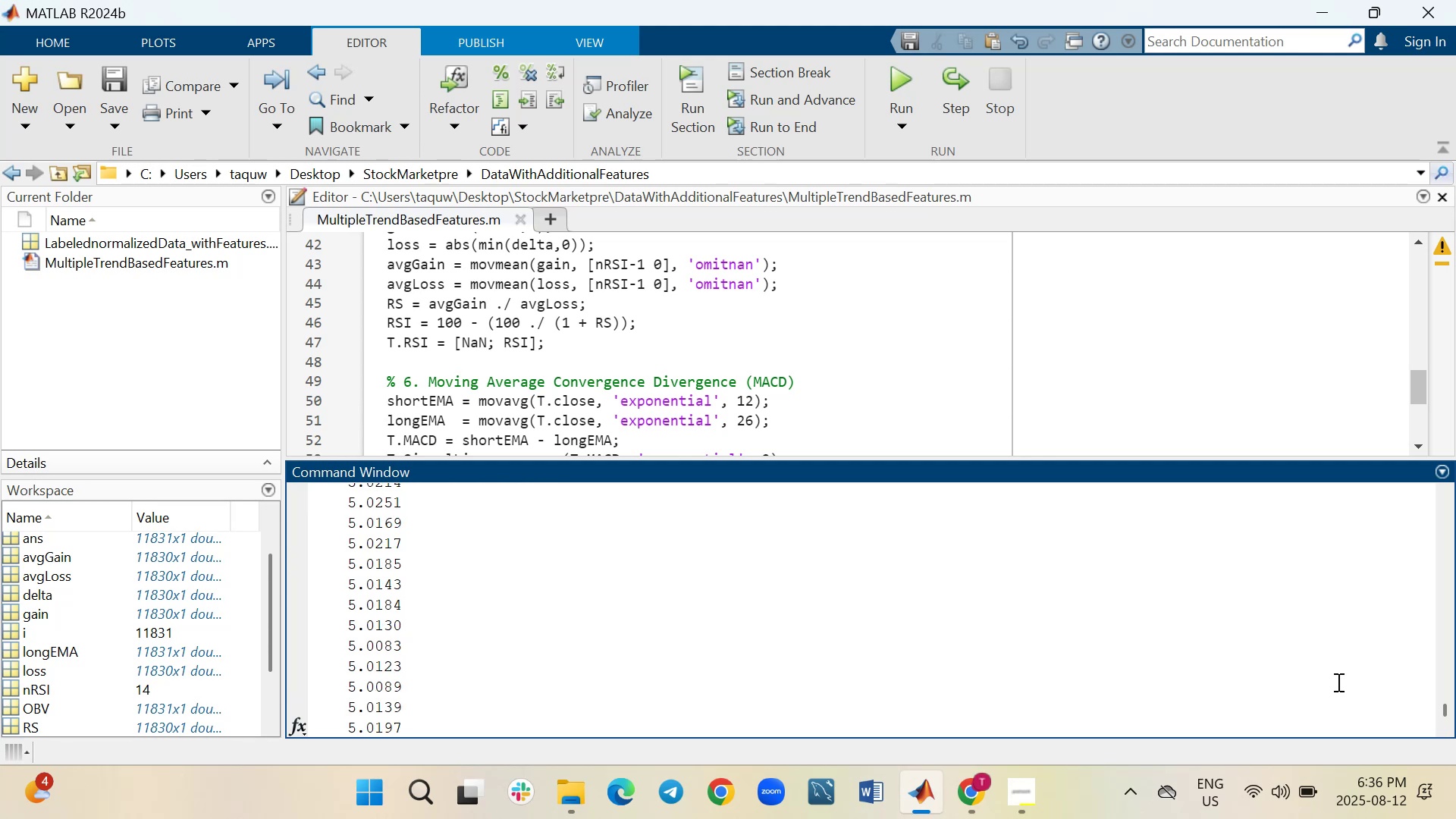 
left_click_drag(start_coordinate=[1443, 713], to_coordinate=[1443, 568])
 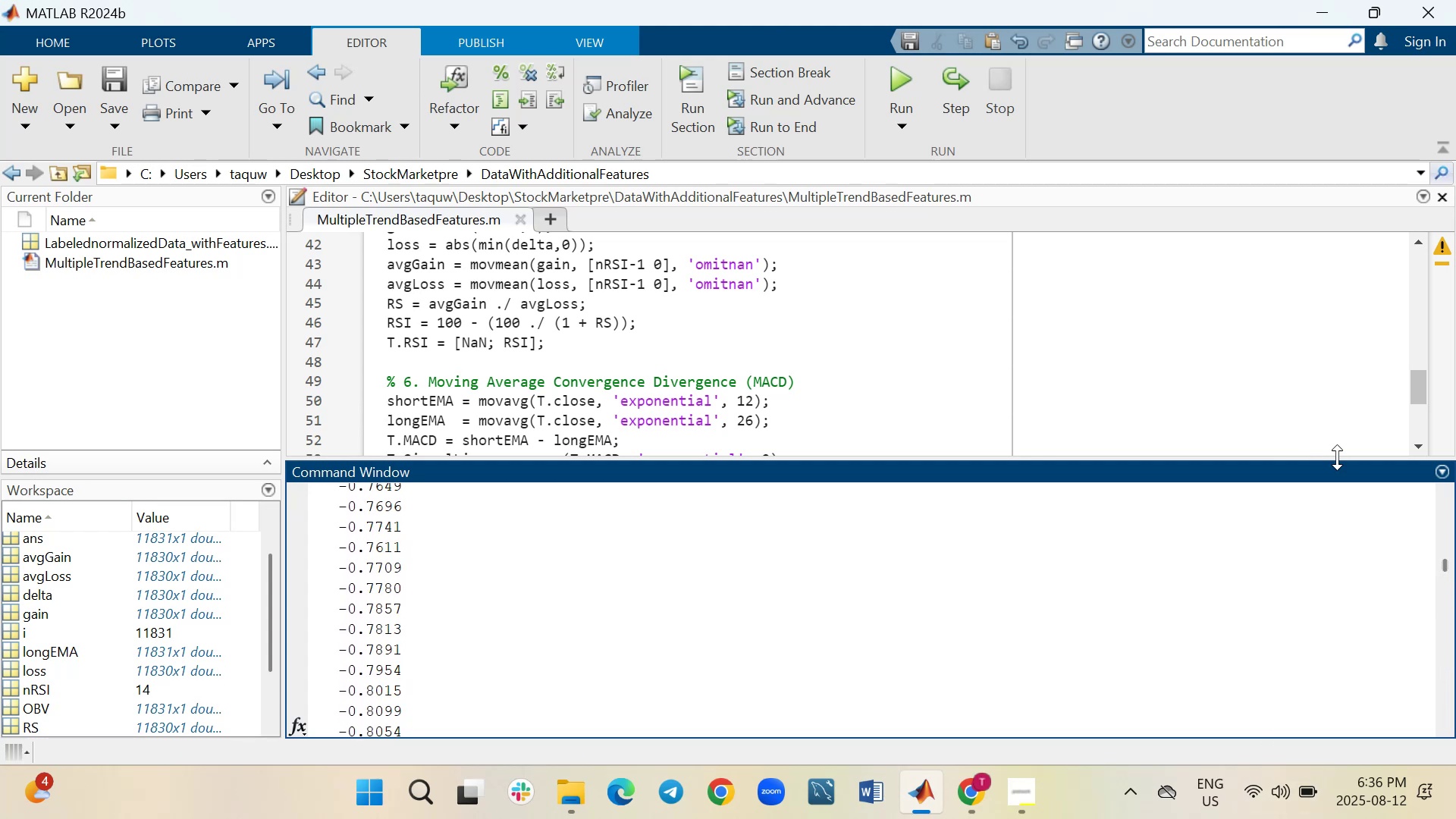 
scroll: coordinate [1434, 632], scroll_direction: up, amount: 5.0
 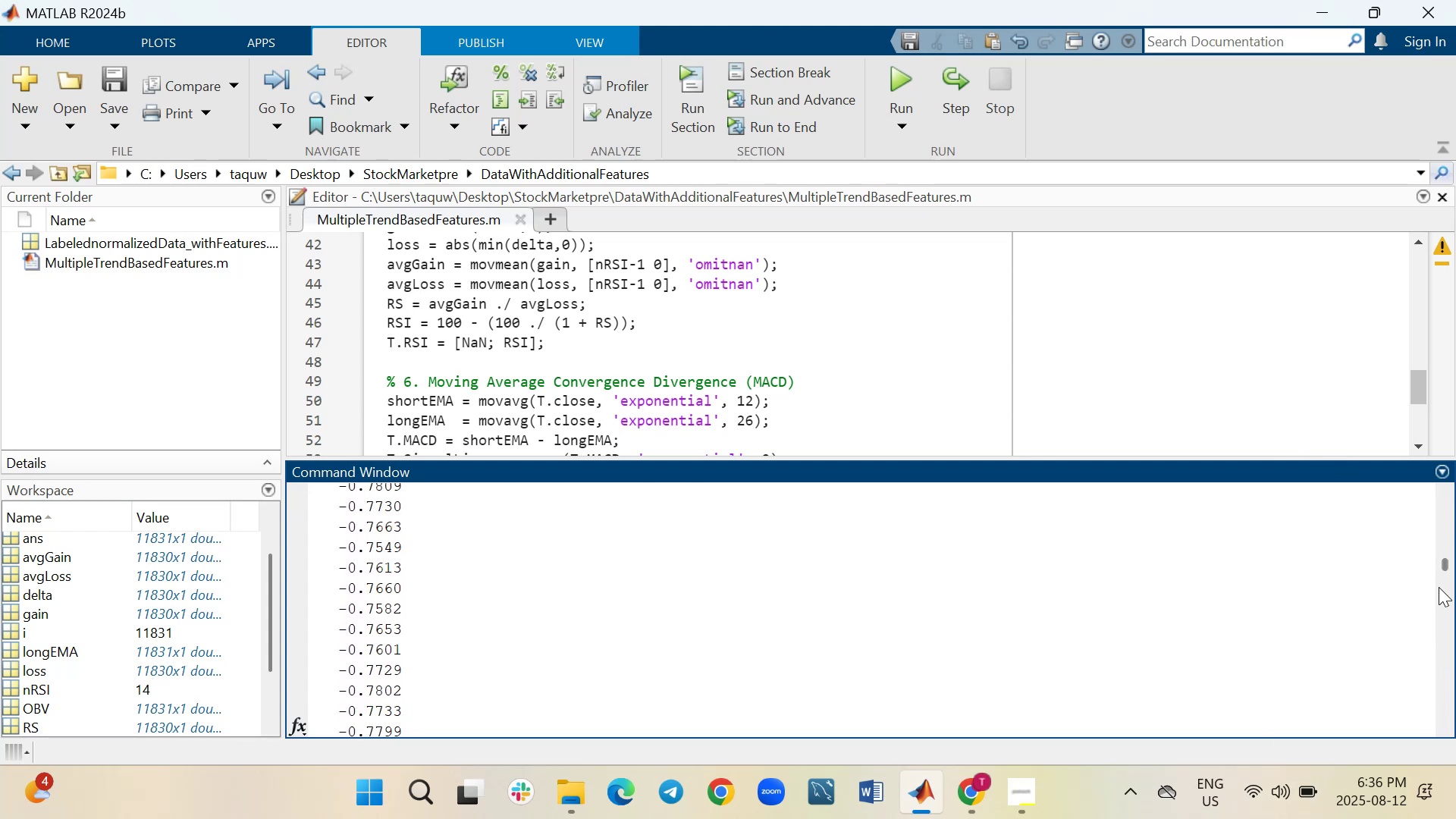 
left_click_drag(start_coordinate=[1443, 566], to_coordinate=[1443, 504])
 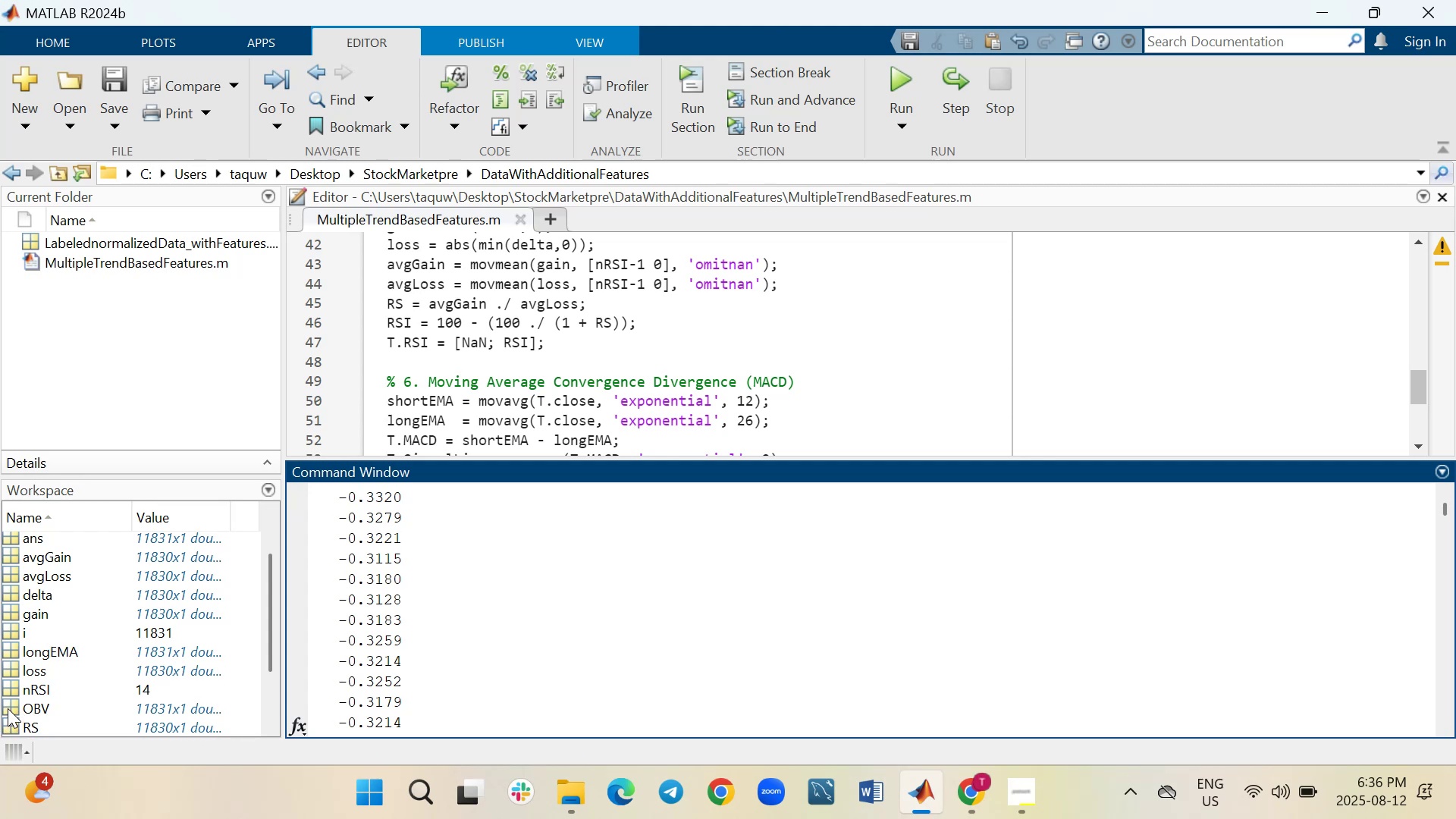 
double_click([8, 708])
 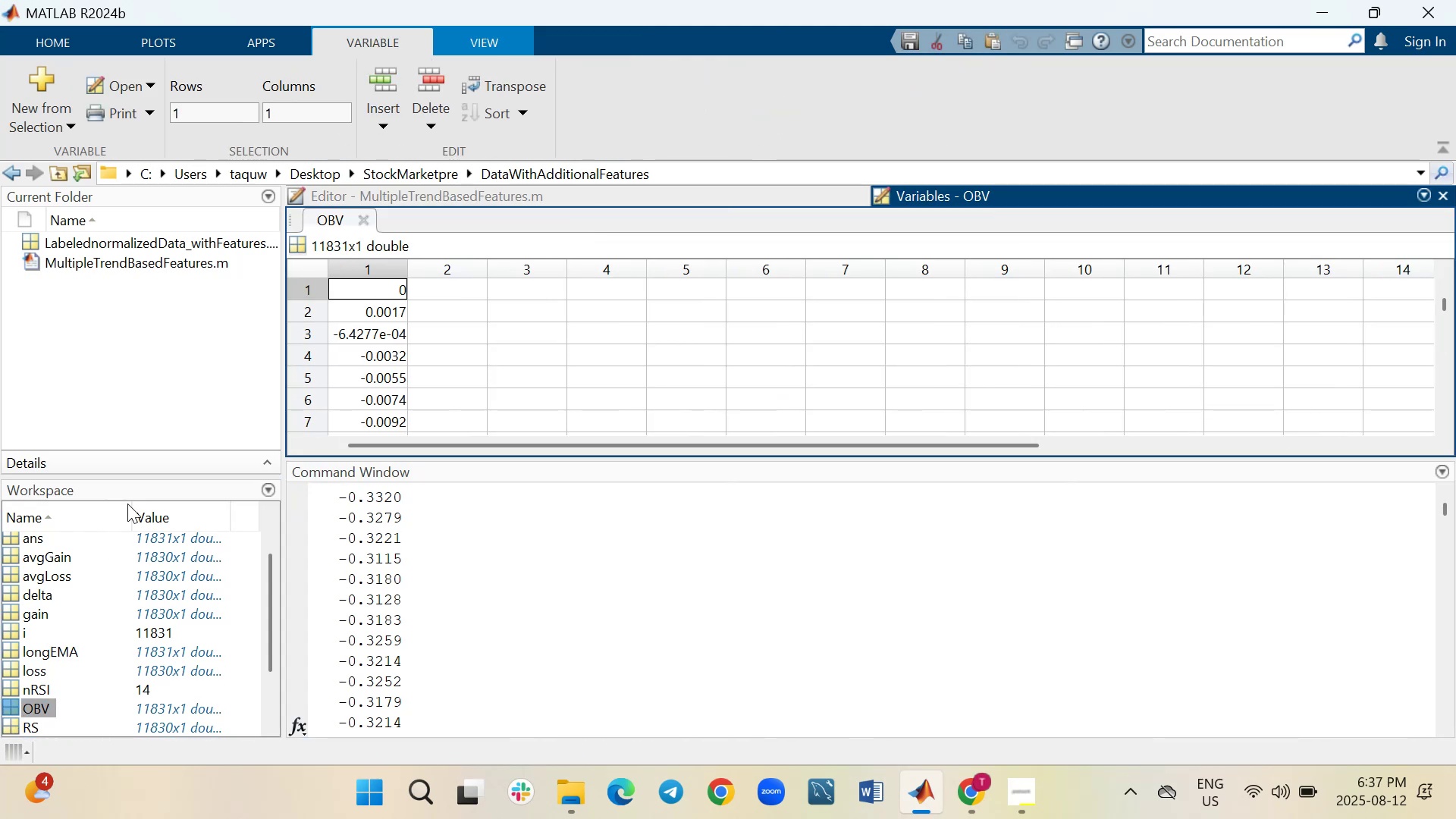 
scroll: coordinate [363, 341], scroll_direction: down, amount: 7.0
 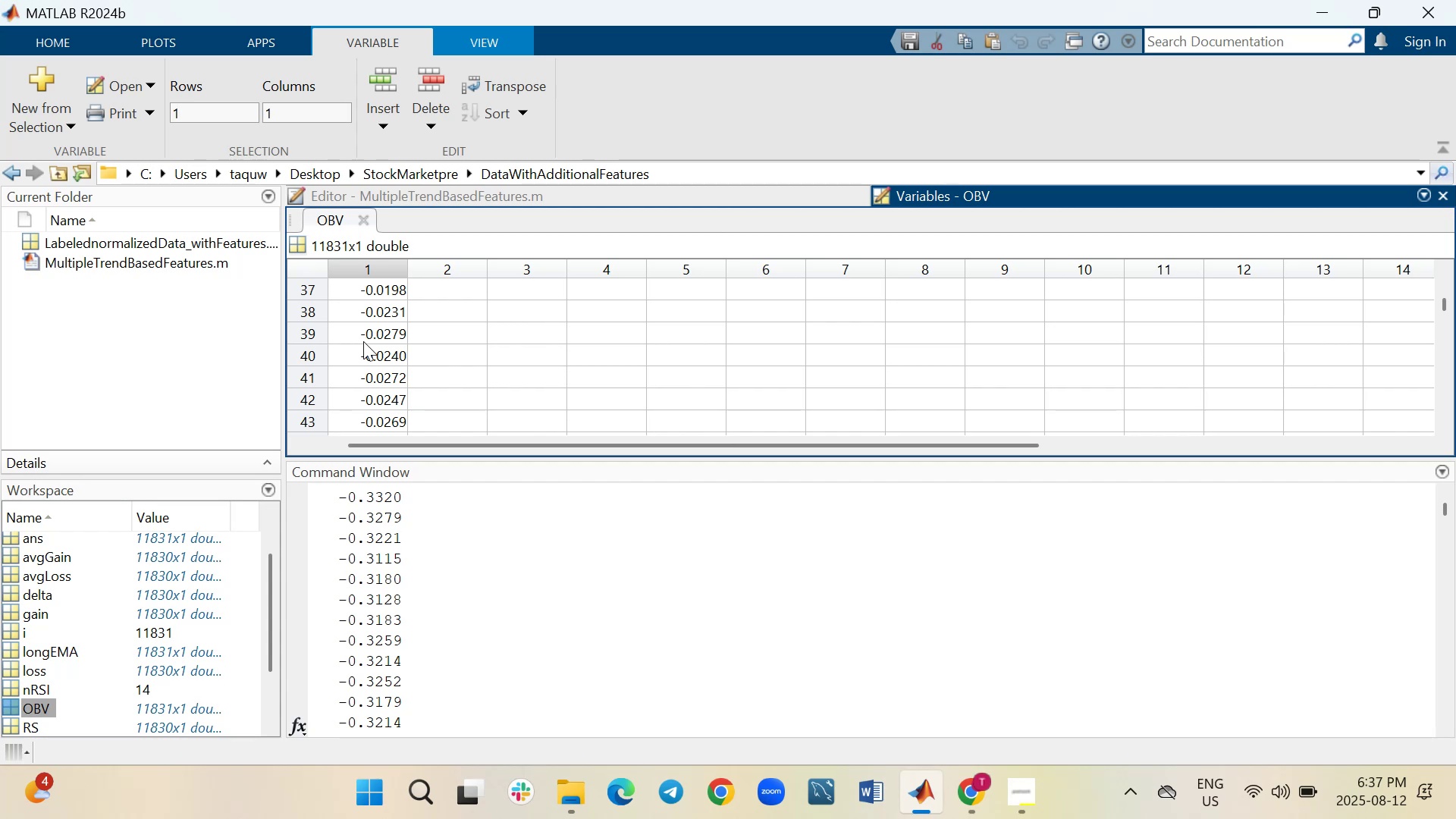 
wait(7.92)
 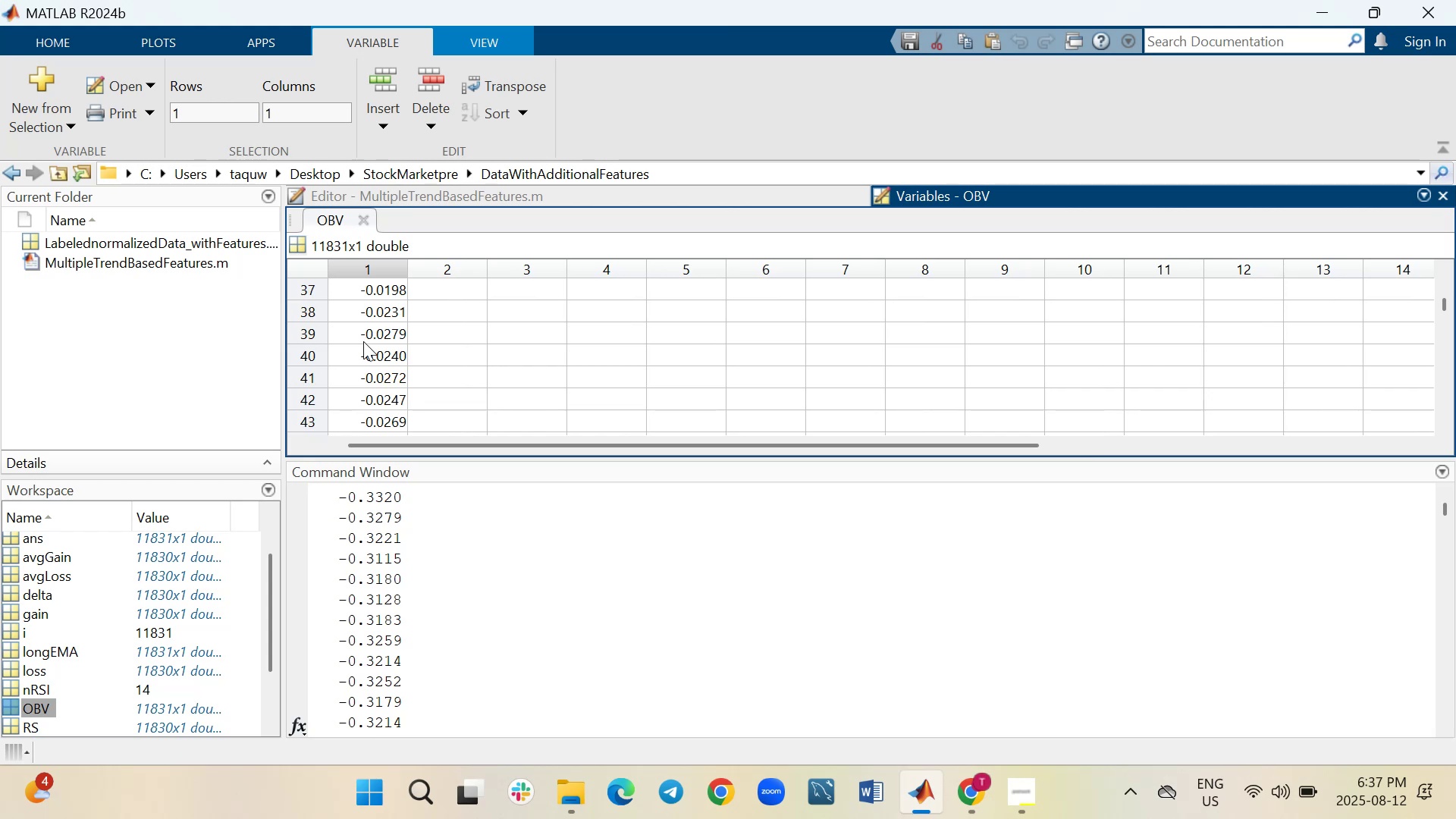 
scroll: coordinate [177, 637], scroll_direction: down, amount: 16.0
 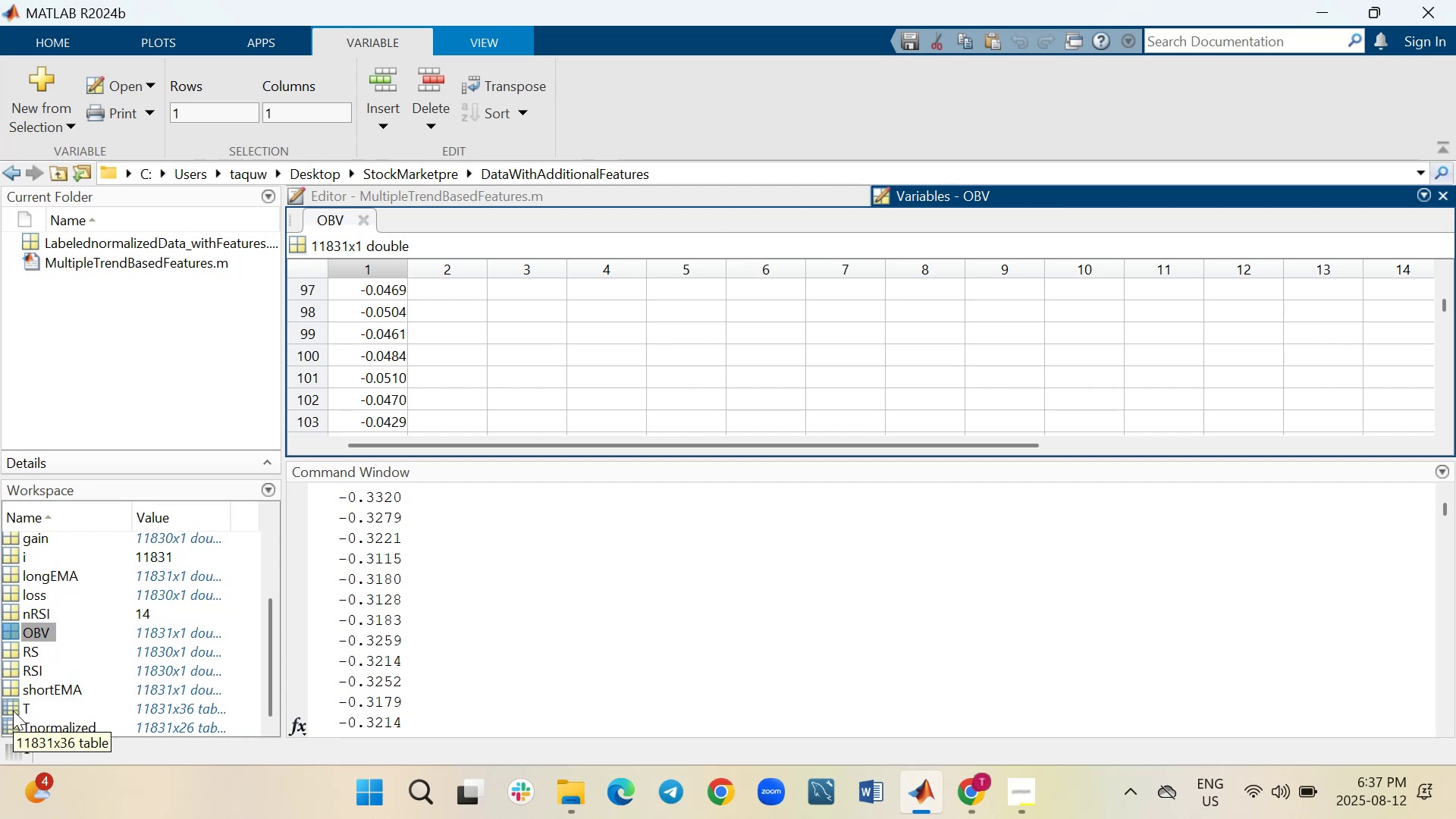 
double_click([13, 711])
 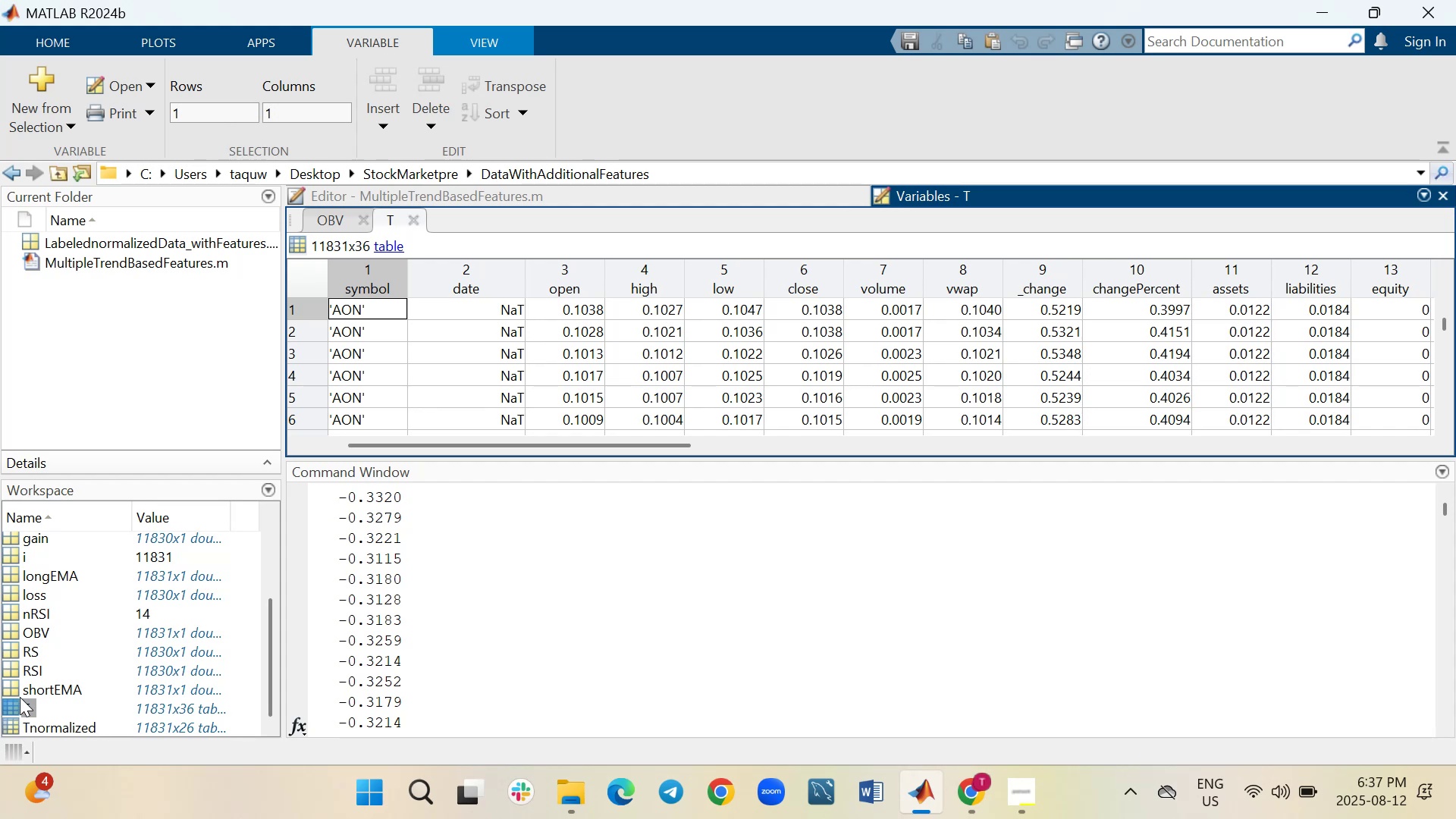 
wait(6.45)
 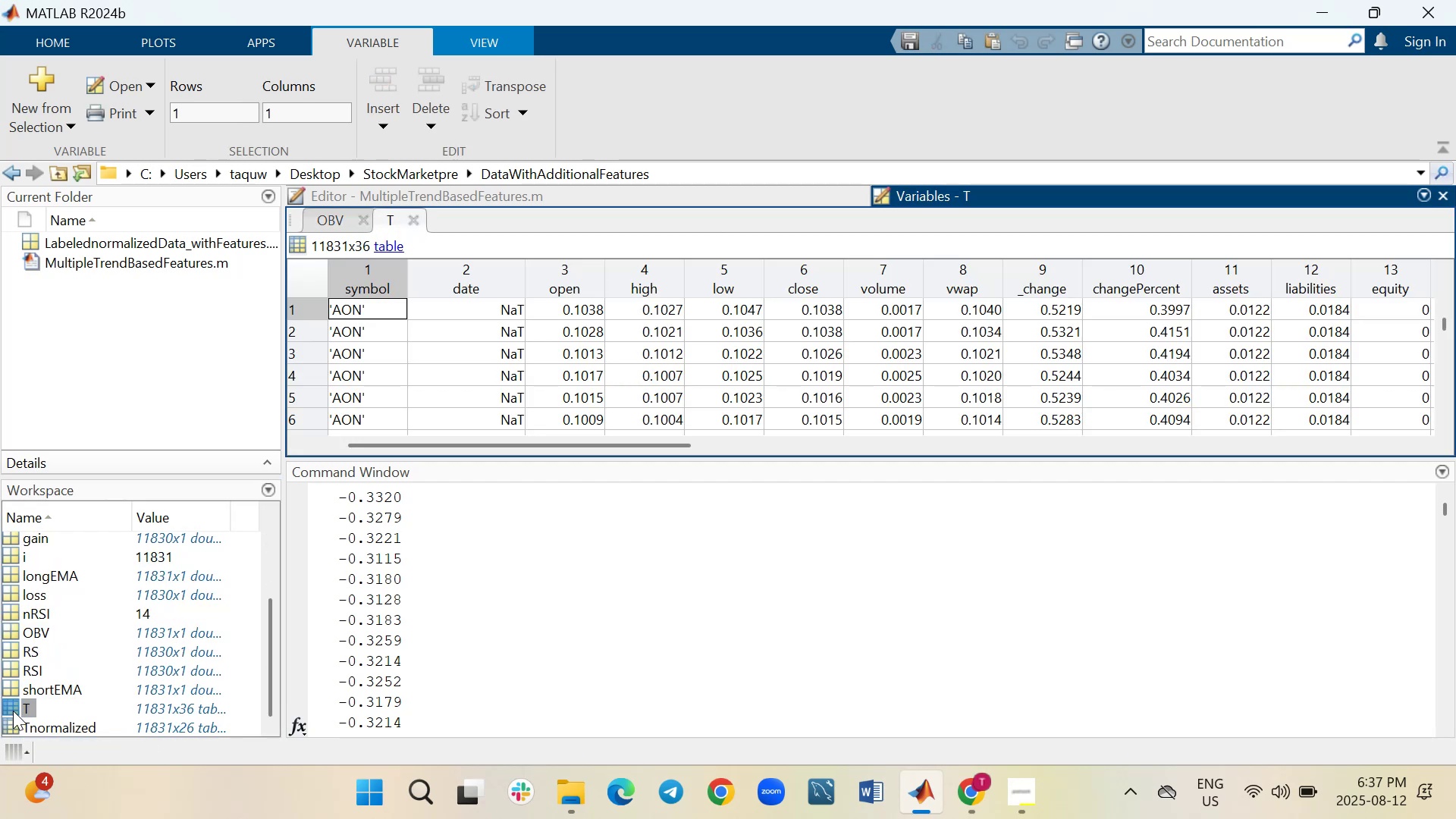 
left_click_drag(start_coordinate=[439, 443], to_coordinate=[1125, 419])
 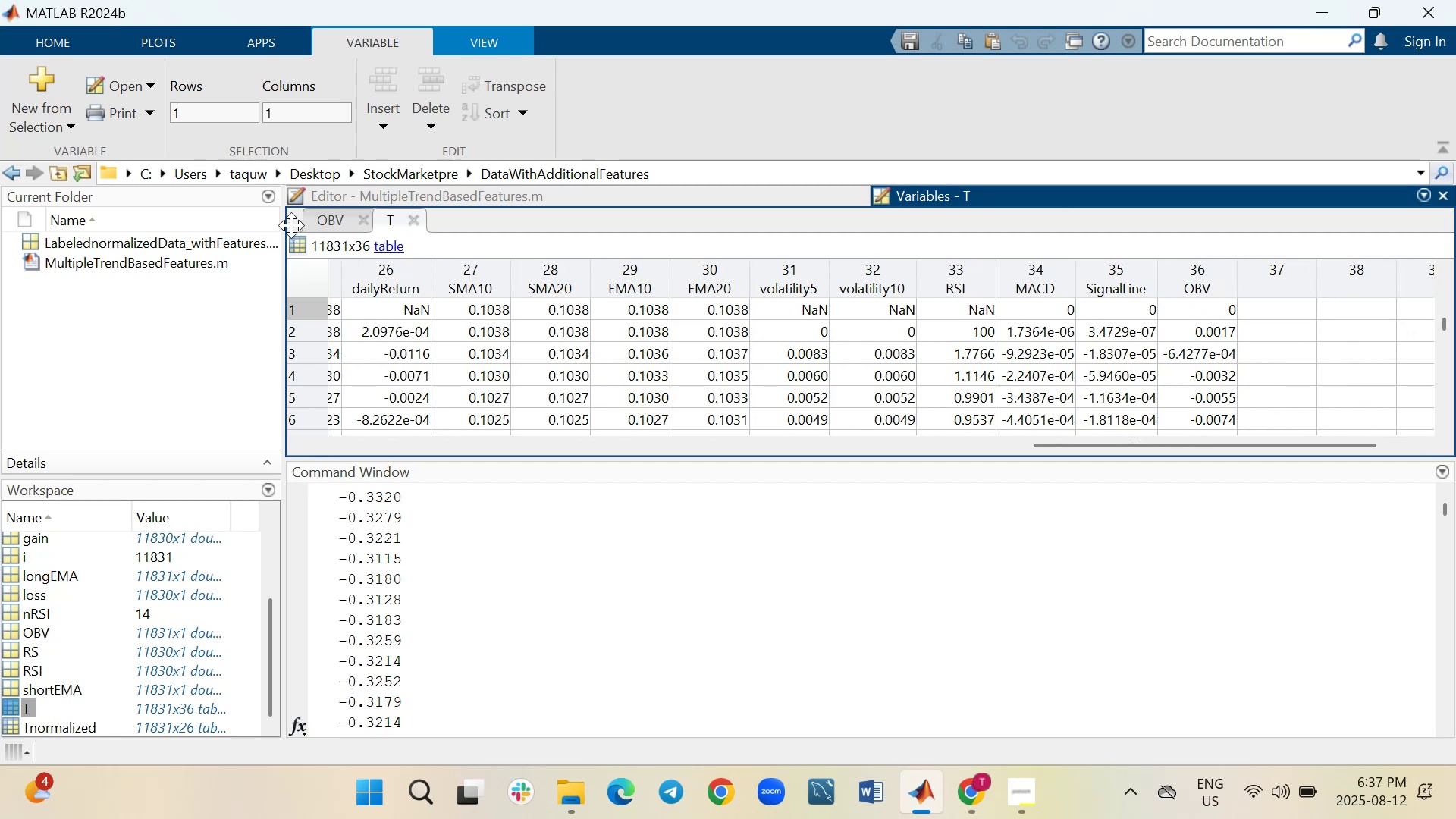 
scroll: coordinate [555, 349], scroll_direction: up, amount: 44.0
 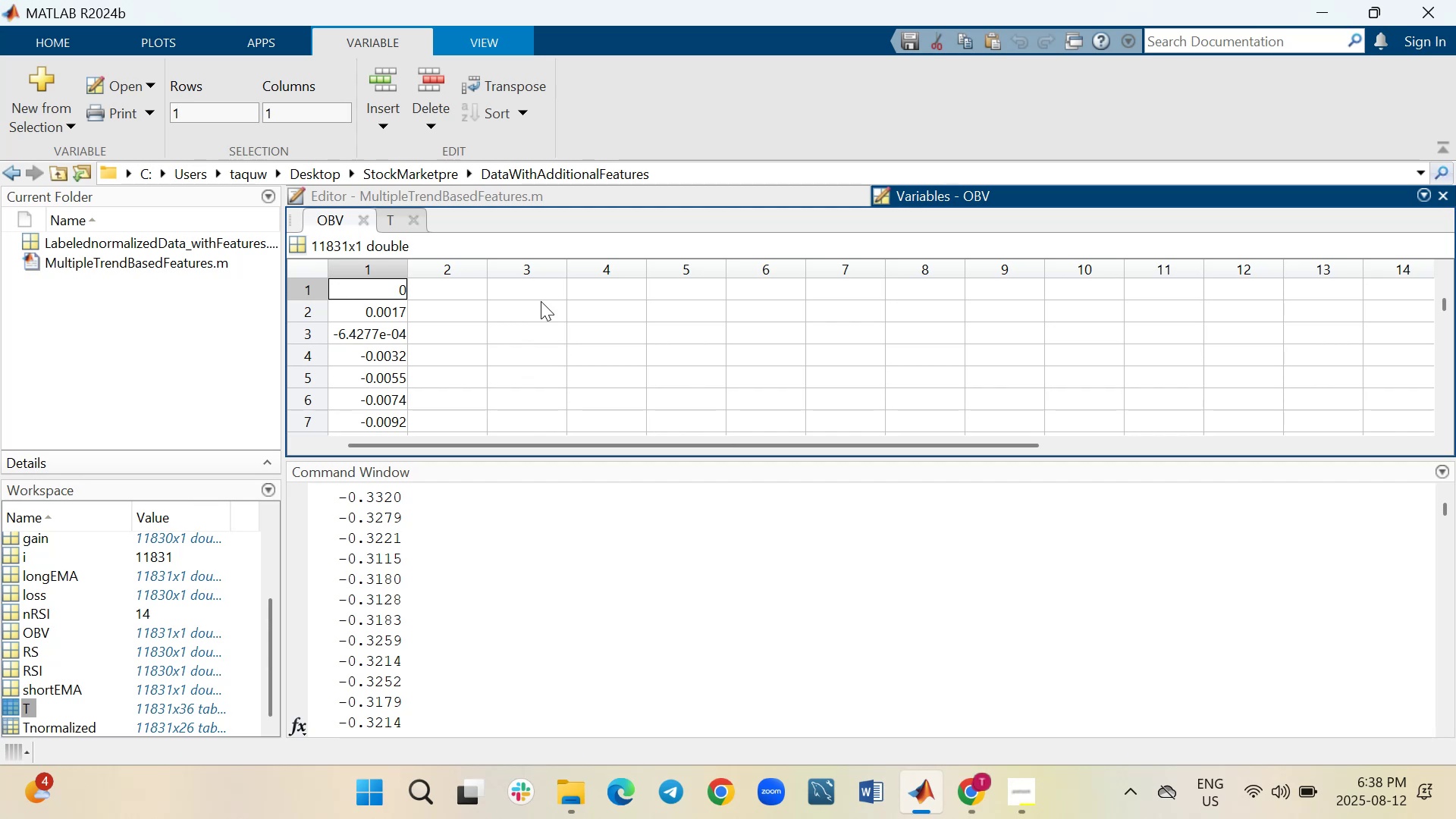 
wait(13.52)
 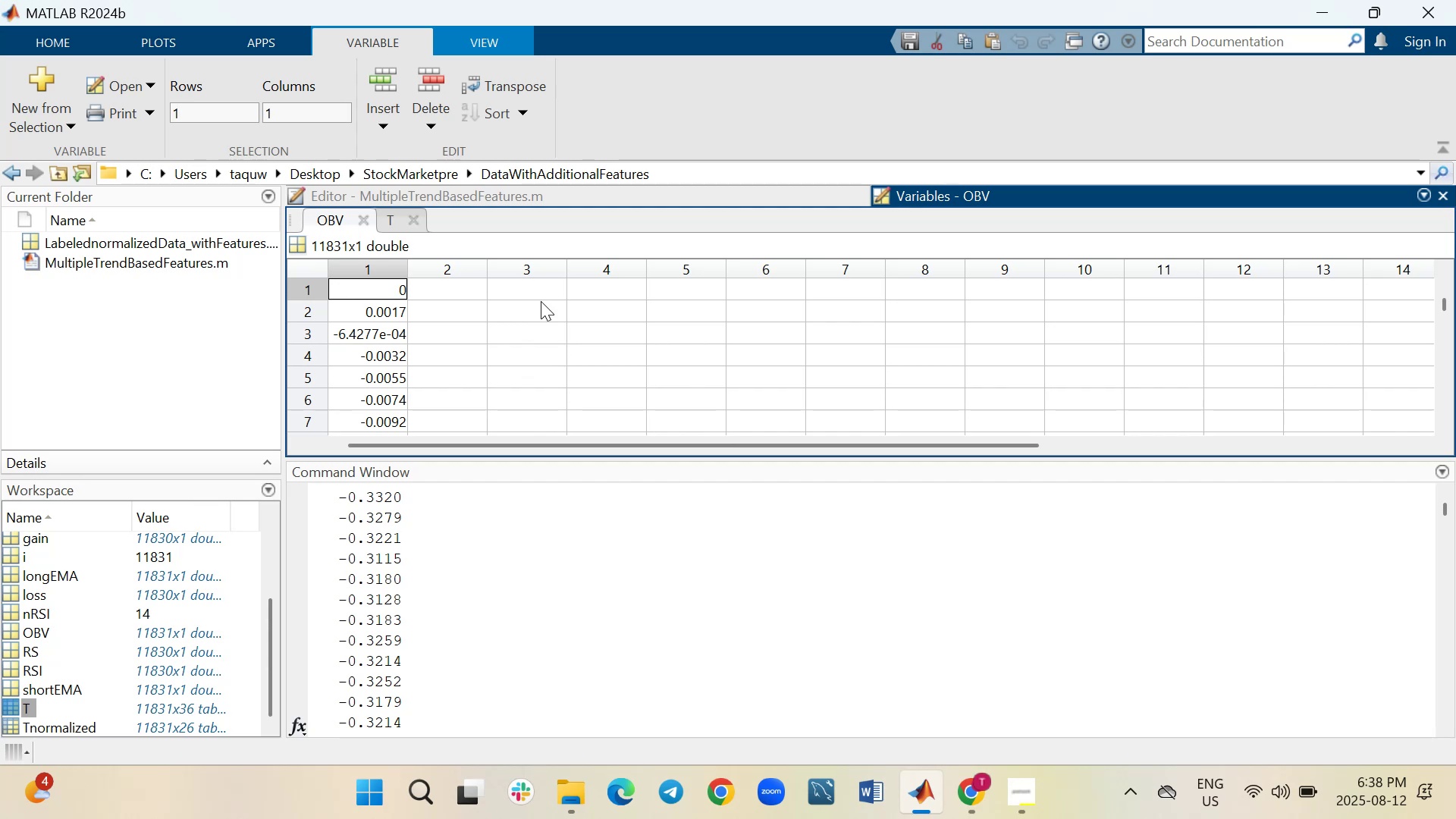 
left_click([392, 227])
 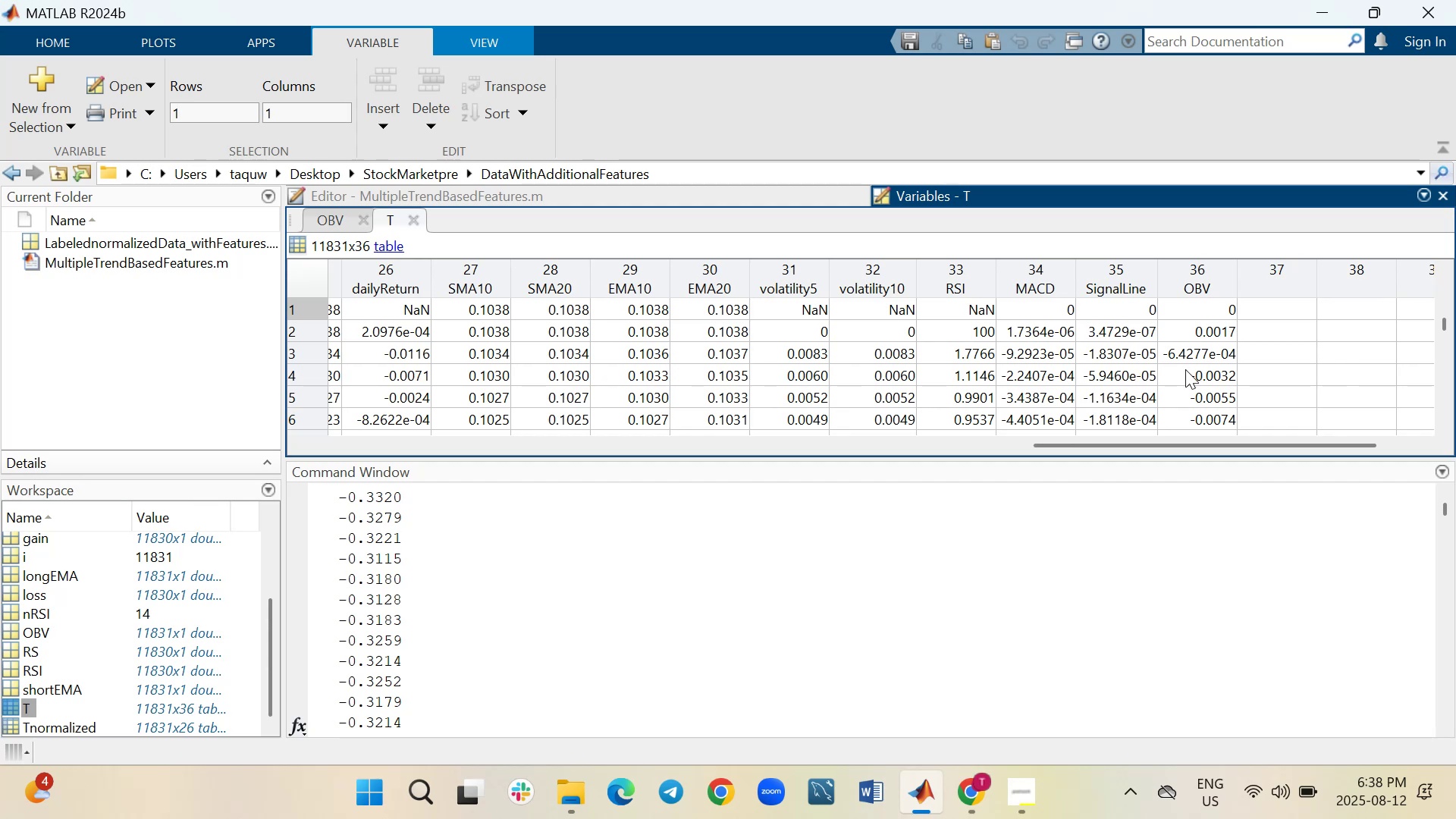 
wait(13.49)
 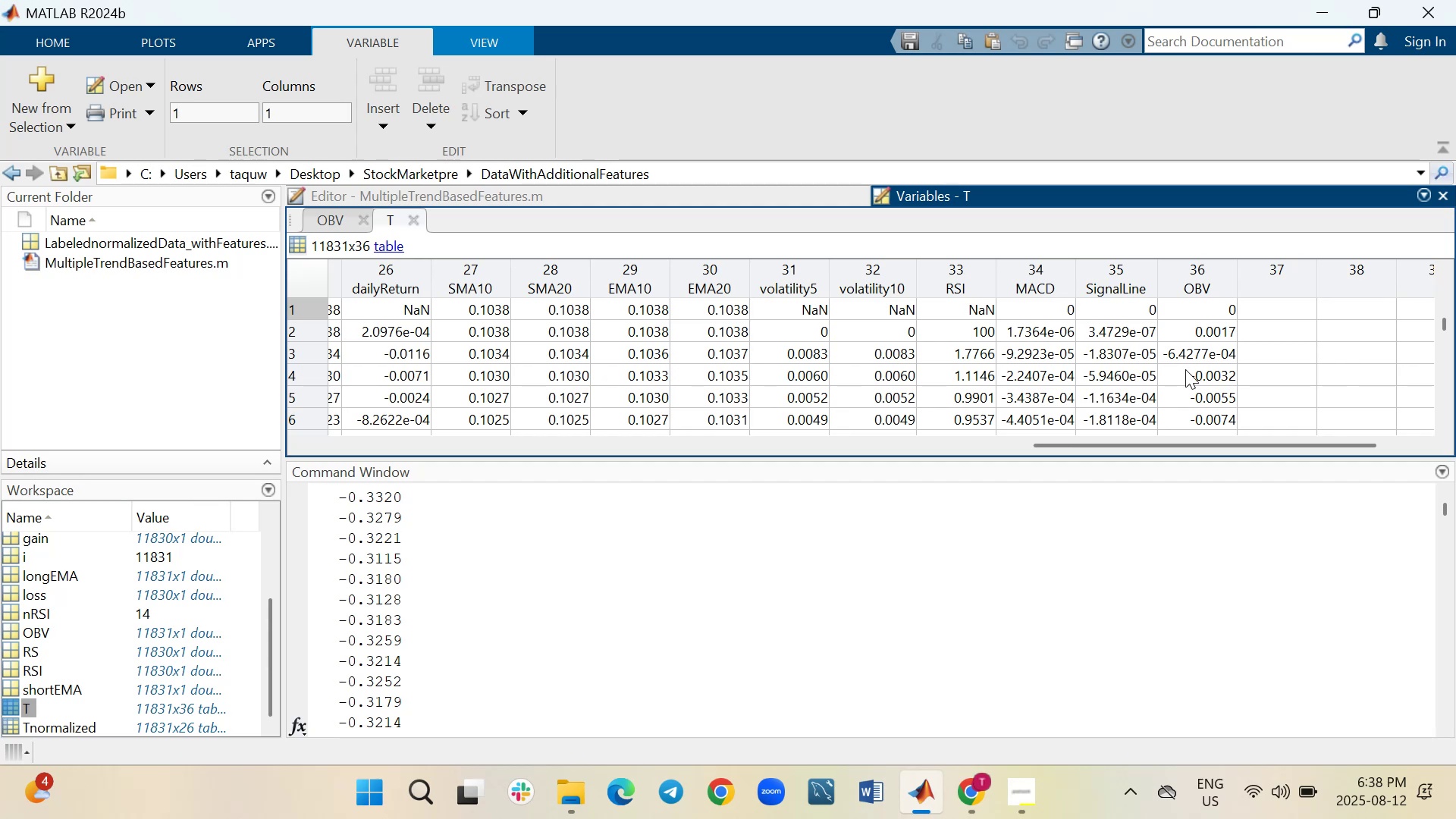 
scroll: coordinate [1185, 369], scroll_direction: down, amount: 3.0
 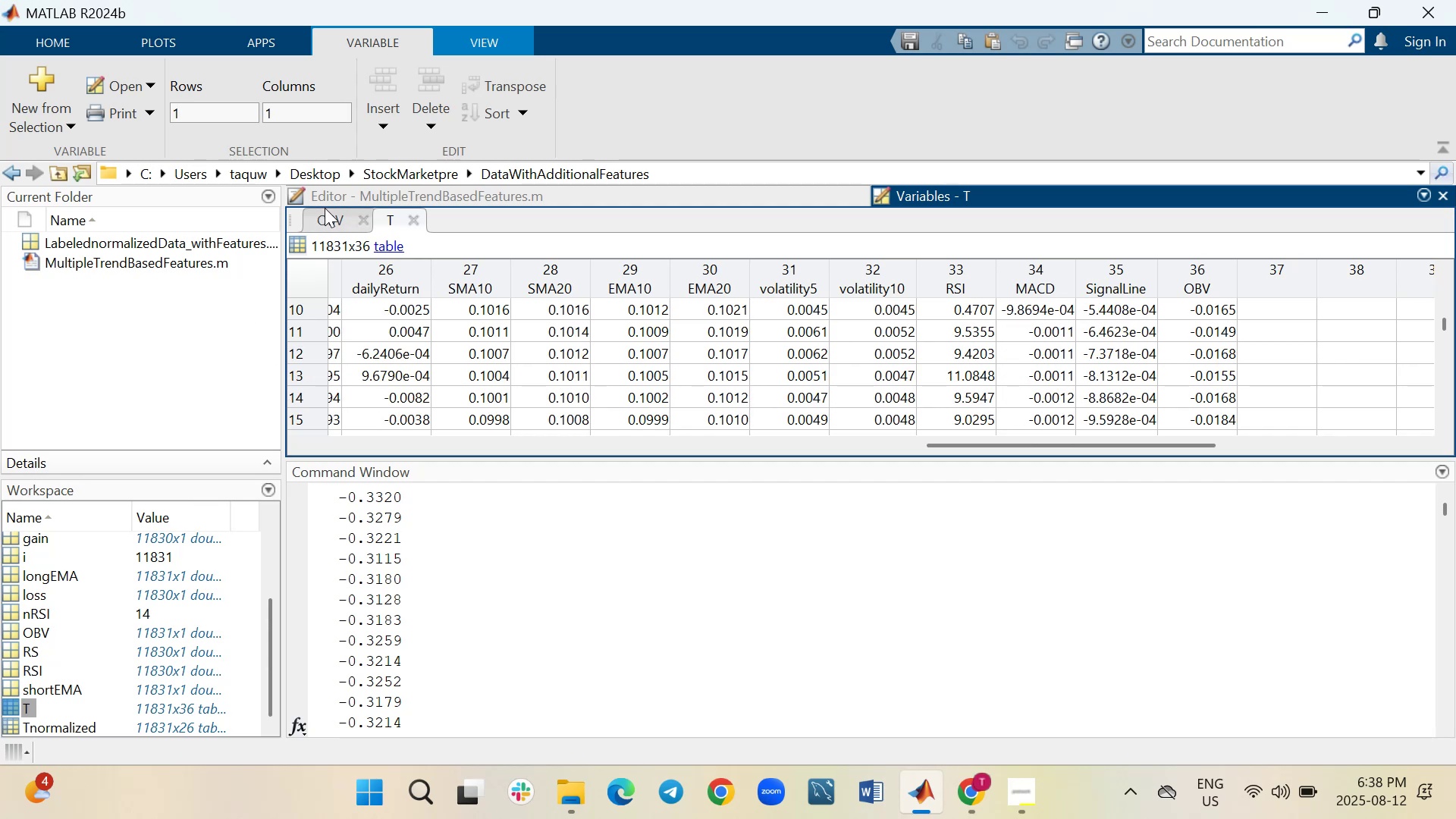 
left_click([318, 218])
 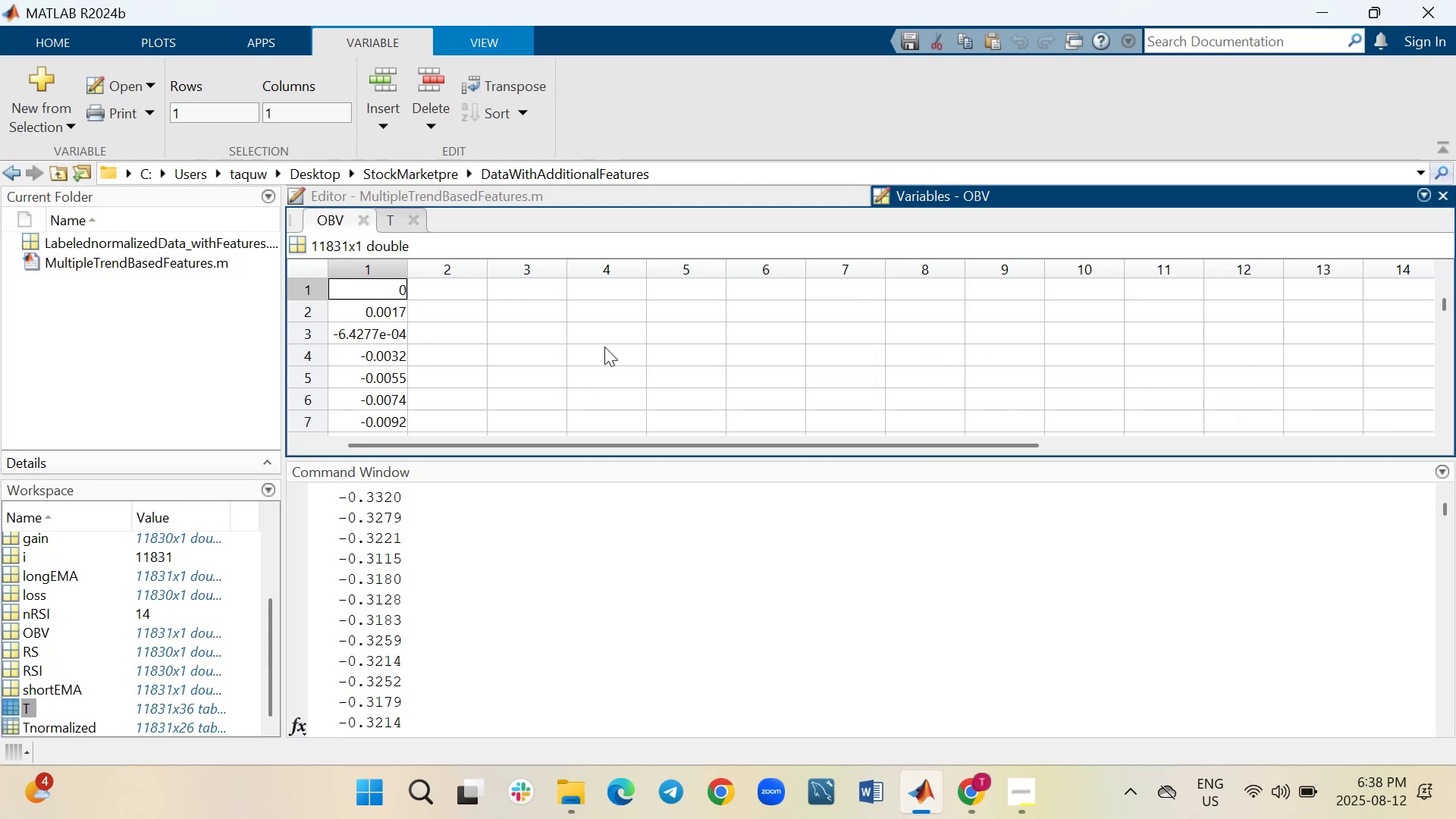 
scroll: coordinate [604, 347], scroll_direction: down, amount: 2.0
 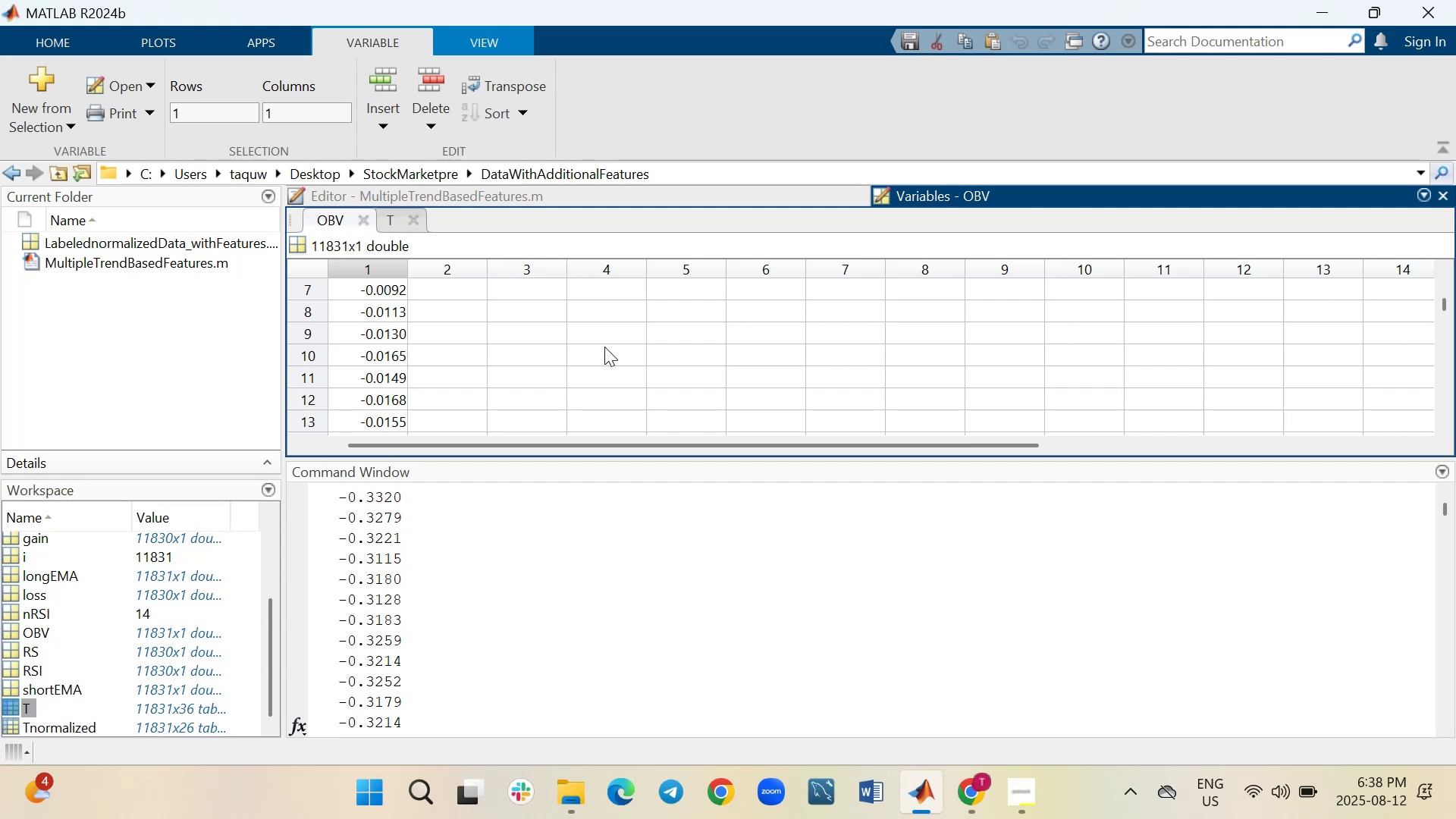 
wait(8.99)
 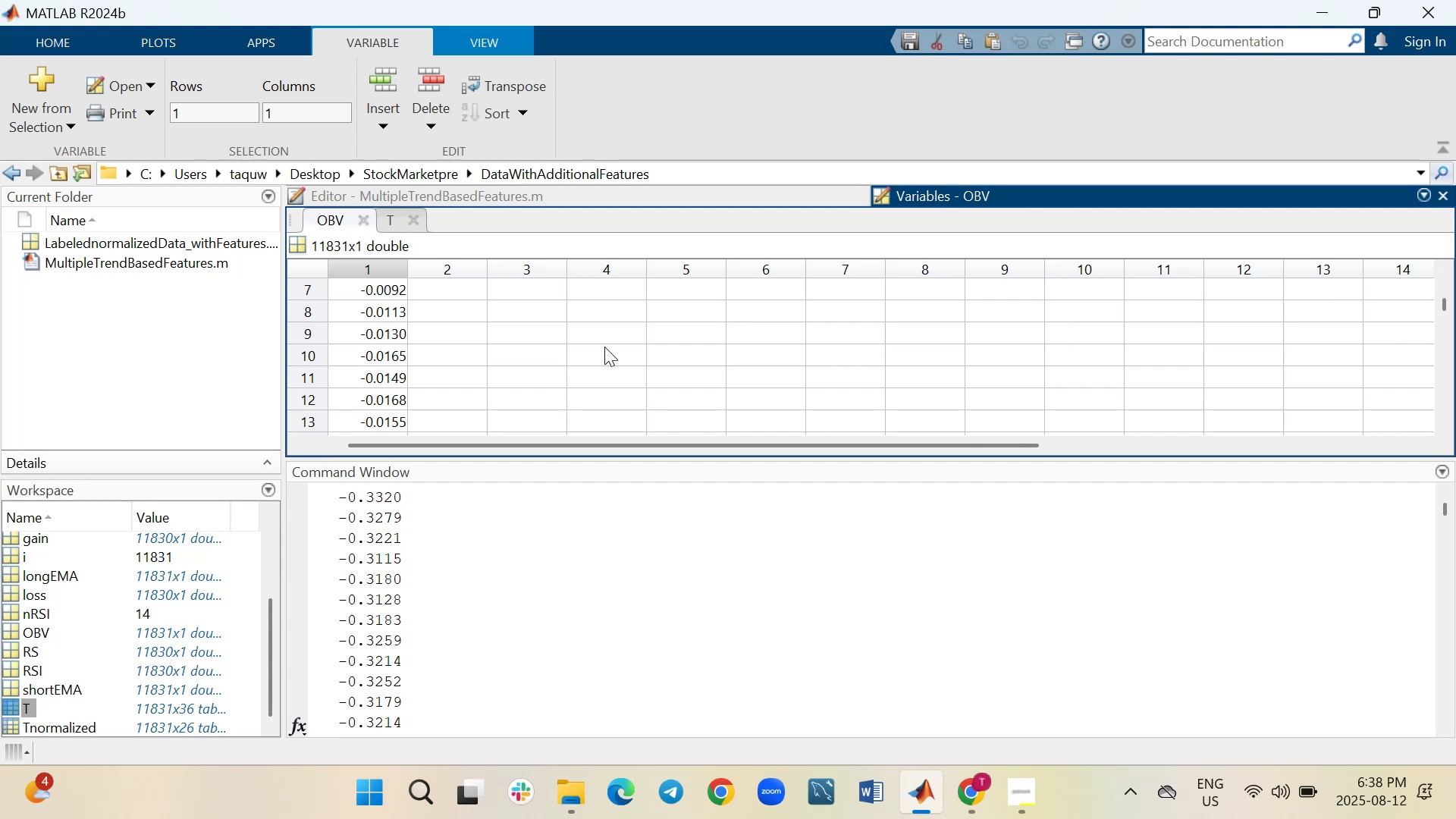 
left_click([388, 227])
 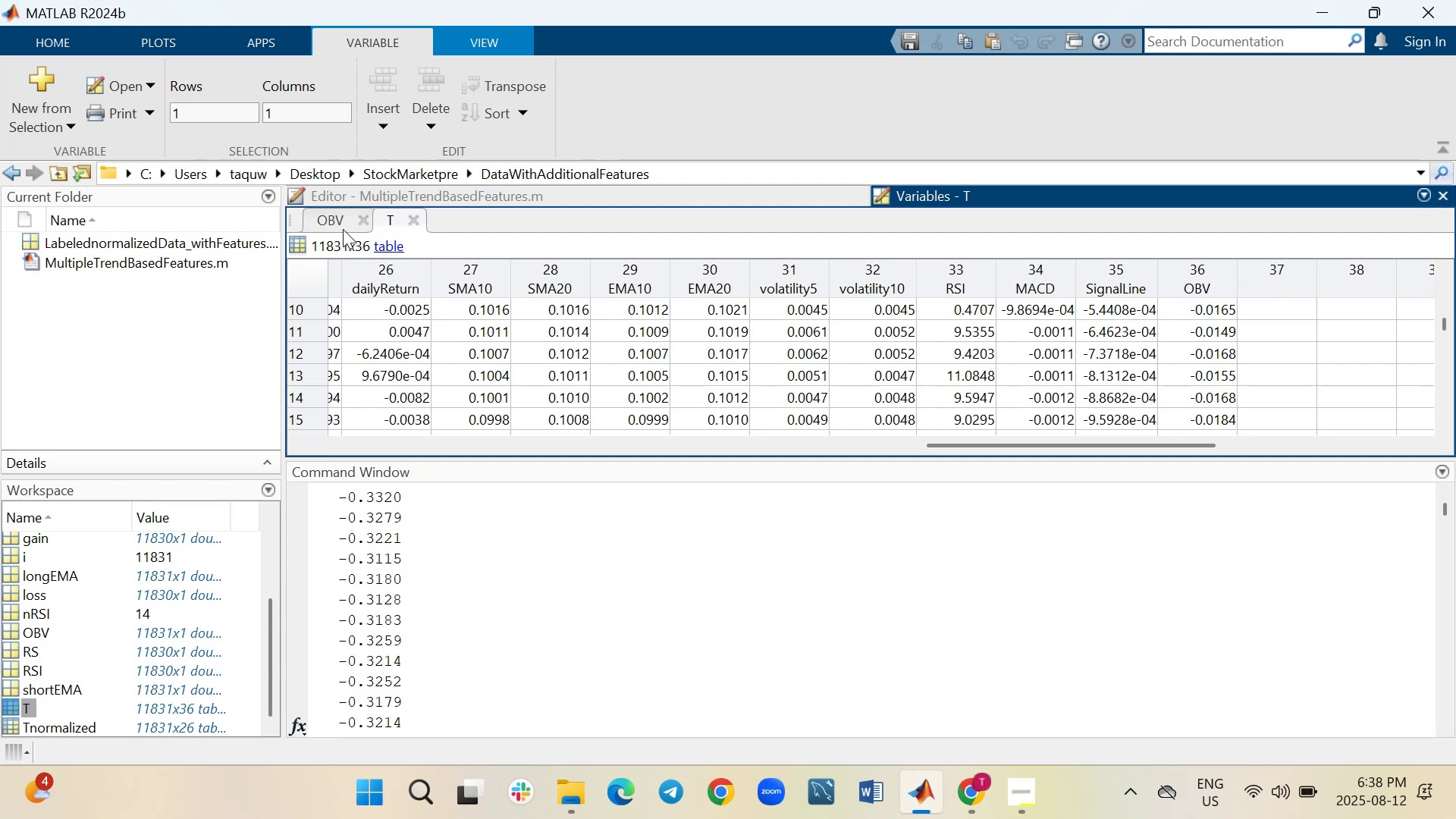 
left_click([343, 229])
 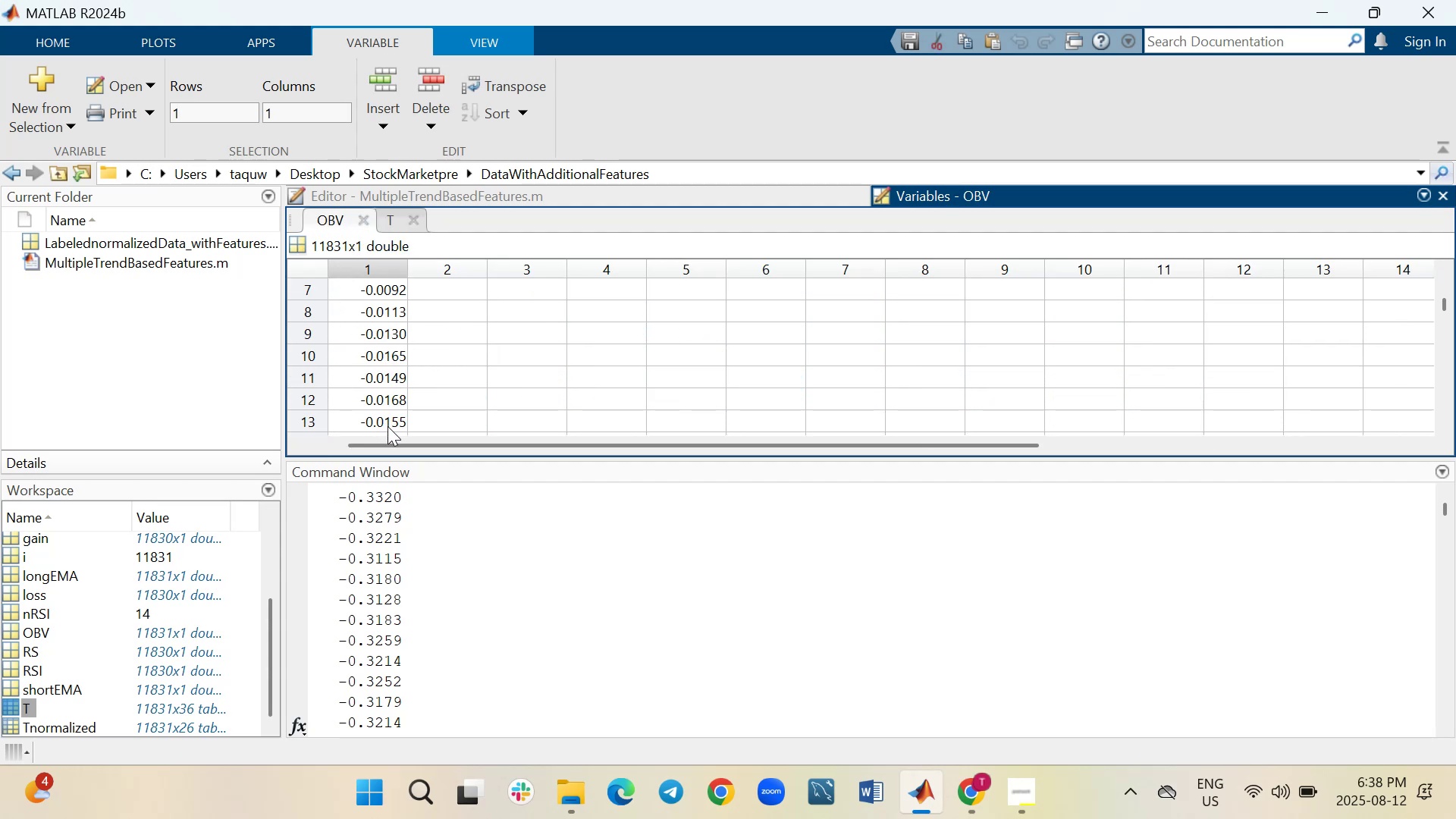 
wait(7.2)
 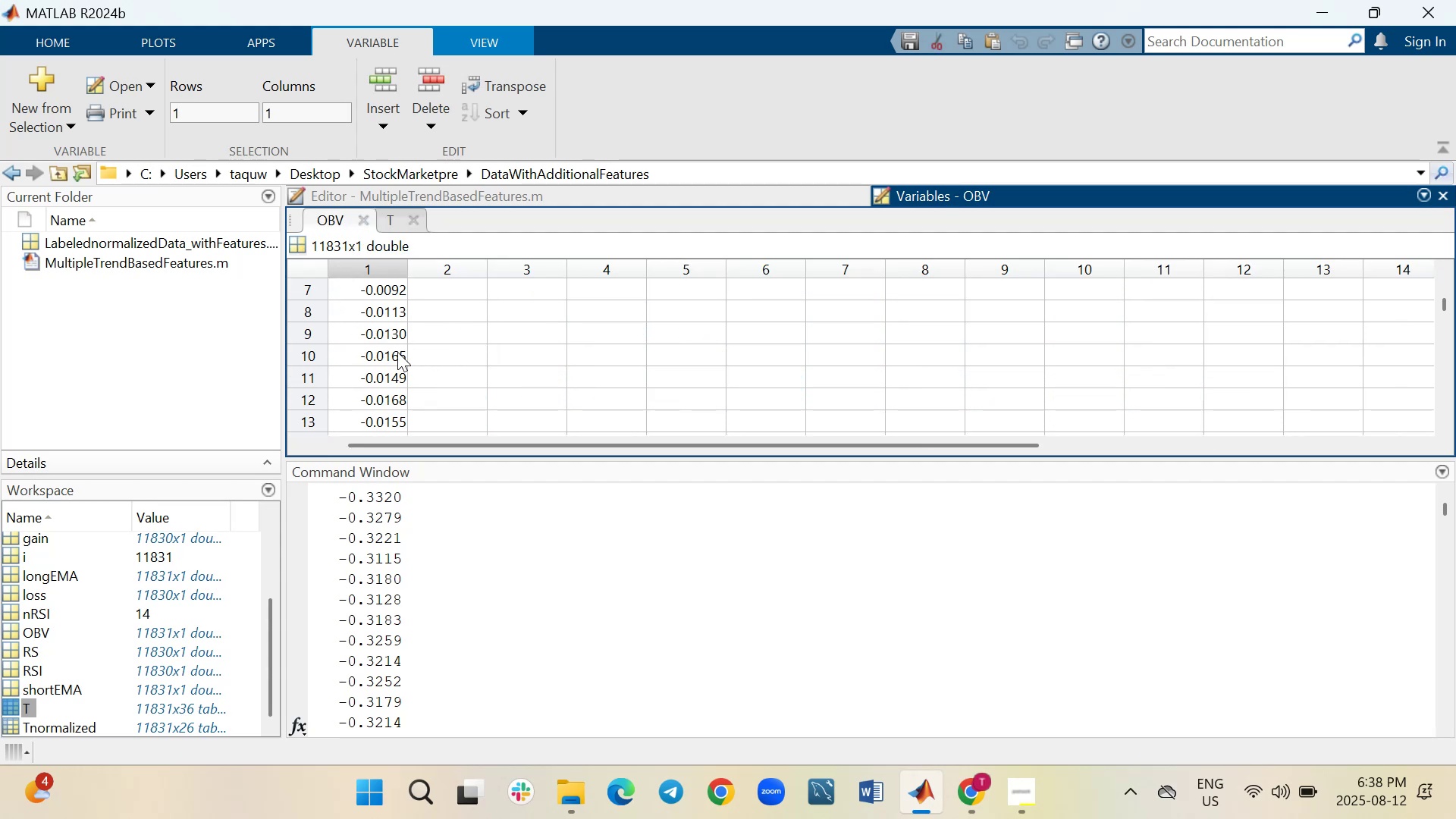 
scroll: coordinate [394, 391], scroll_direction: down, amount: 4.0
 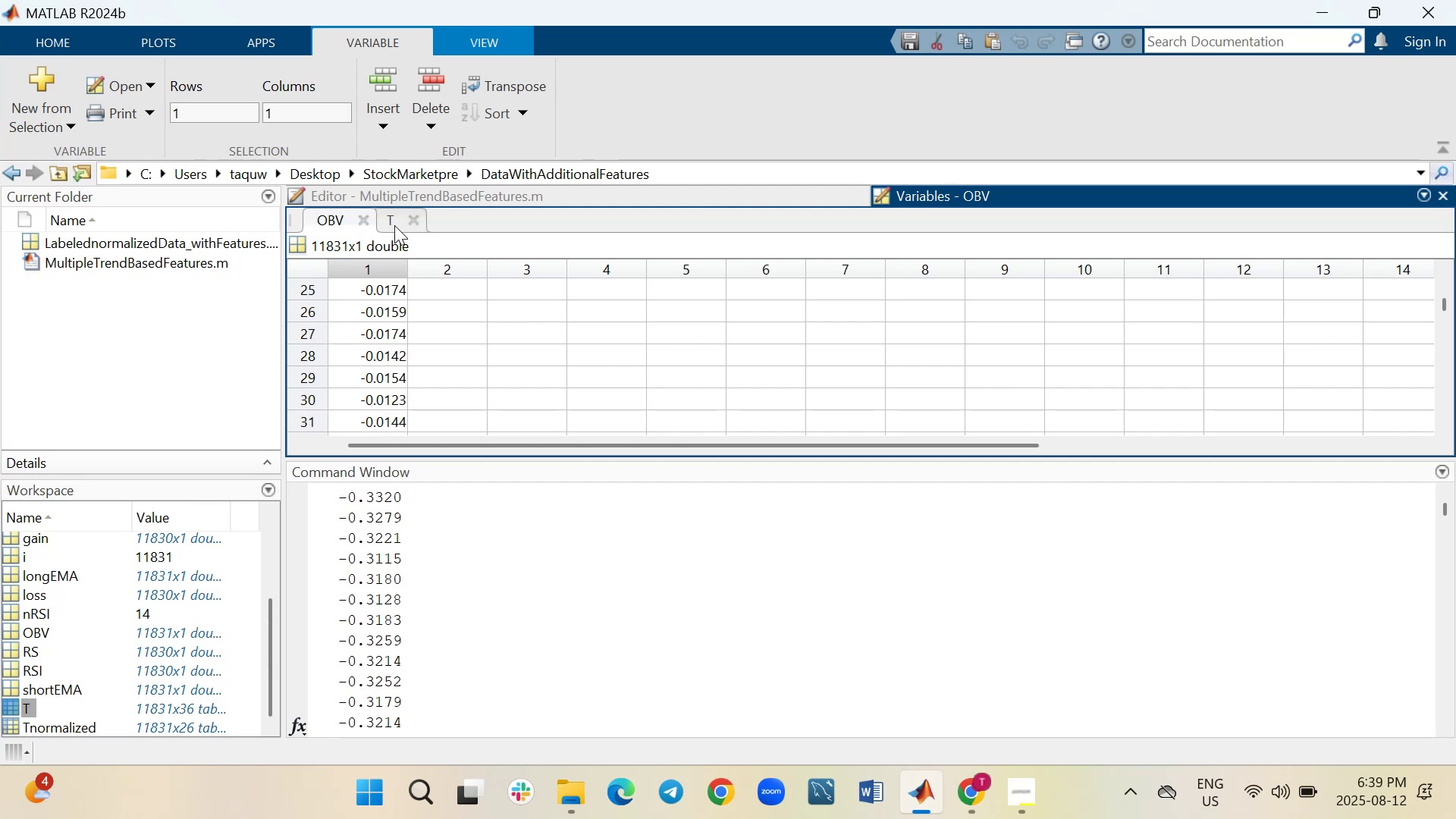 
left_click([394, 224])
 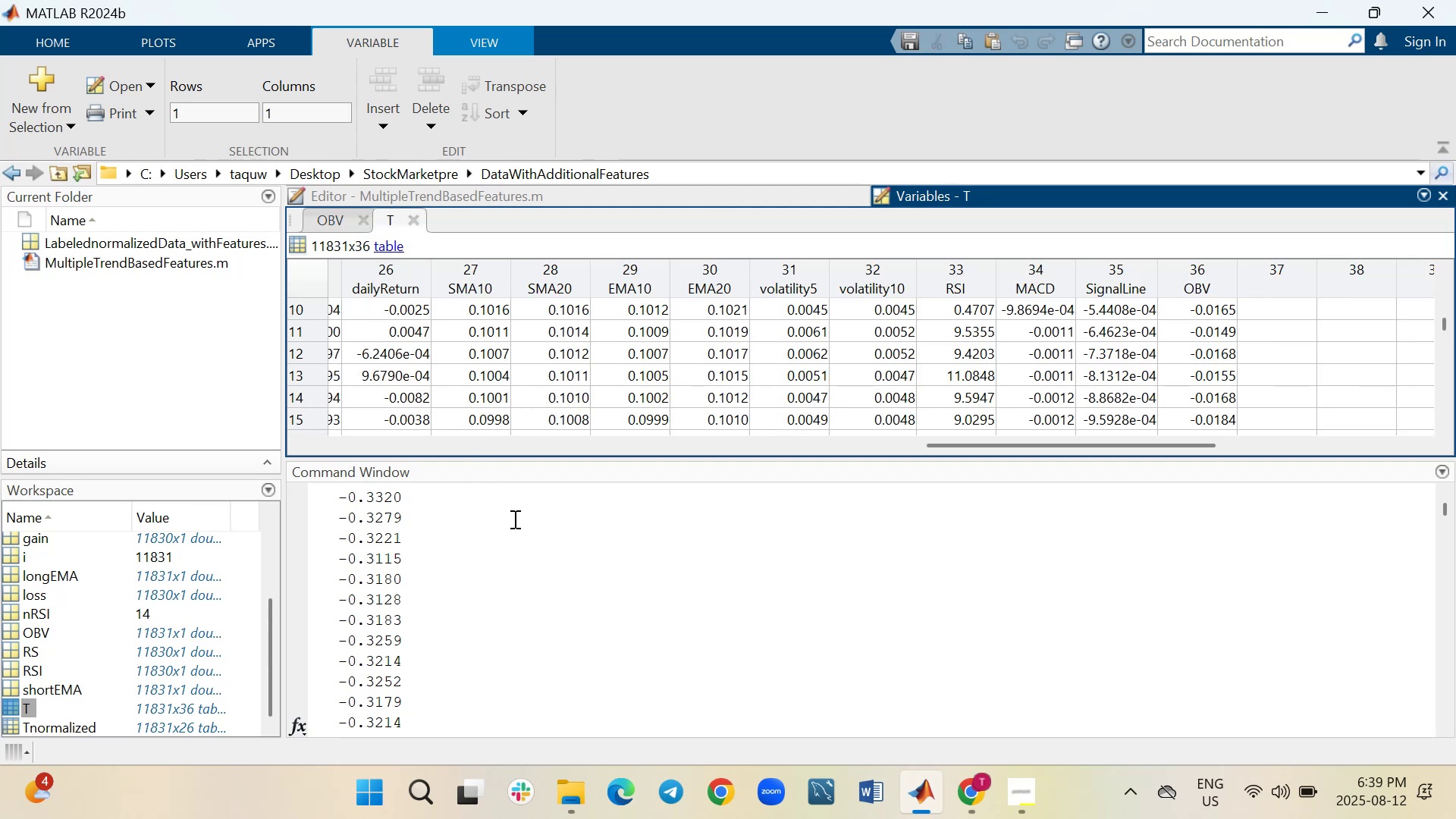 
scroll: coordinate [538, 494], scroll_direction: down, amount: 21.0
 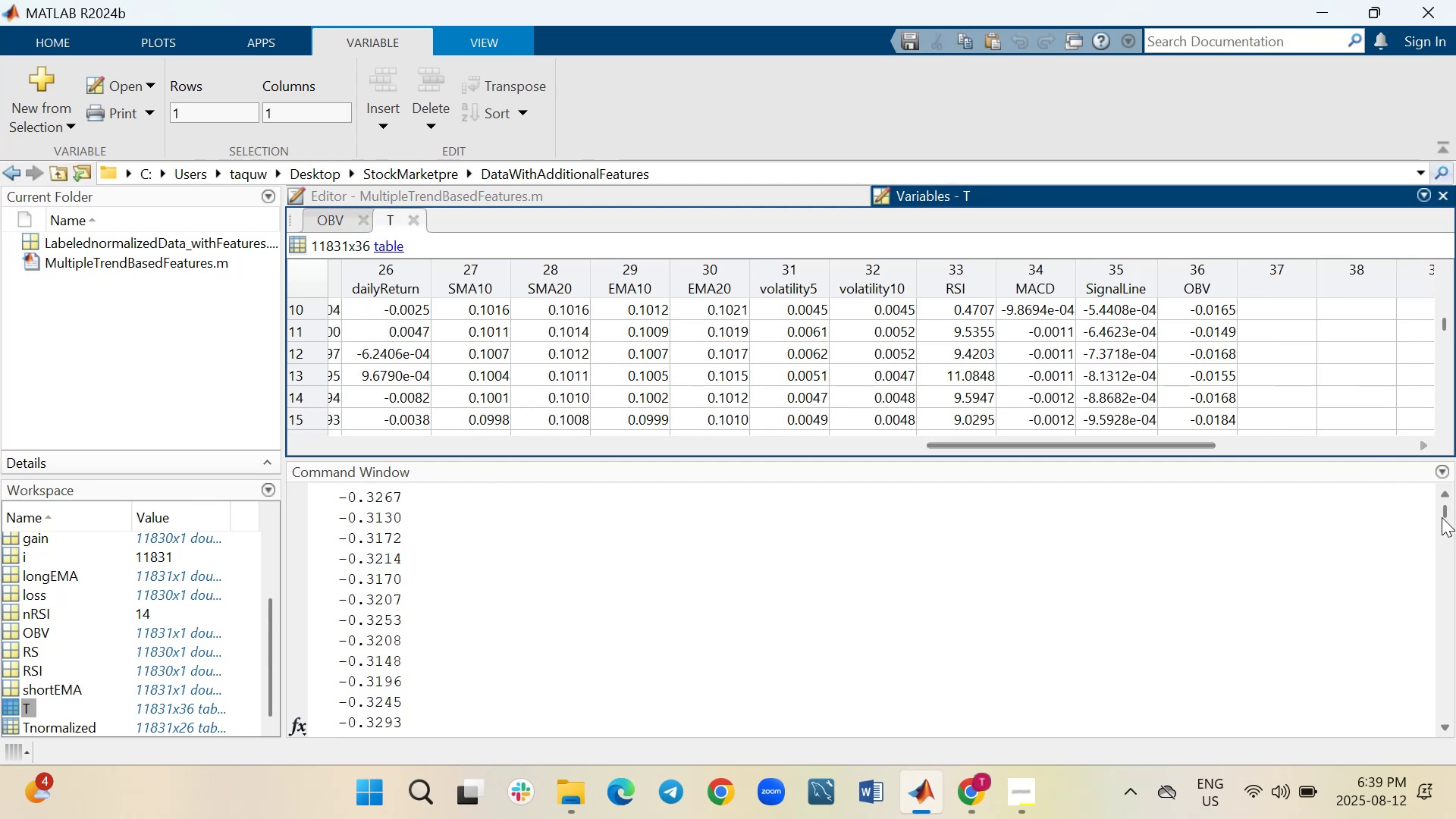 
left_click_drag(start_coordinate=[1444, 513], to_coordinate=[1445, 737])
 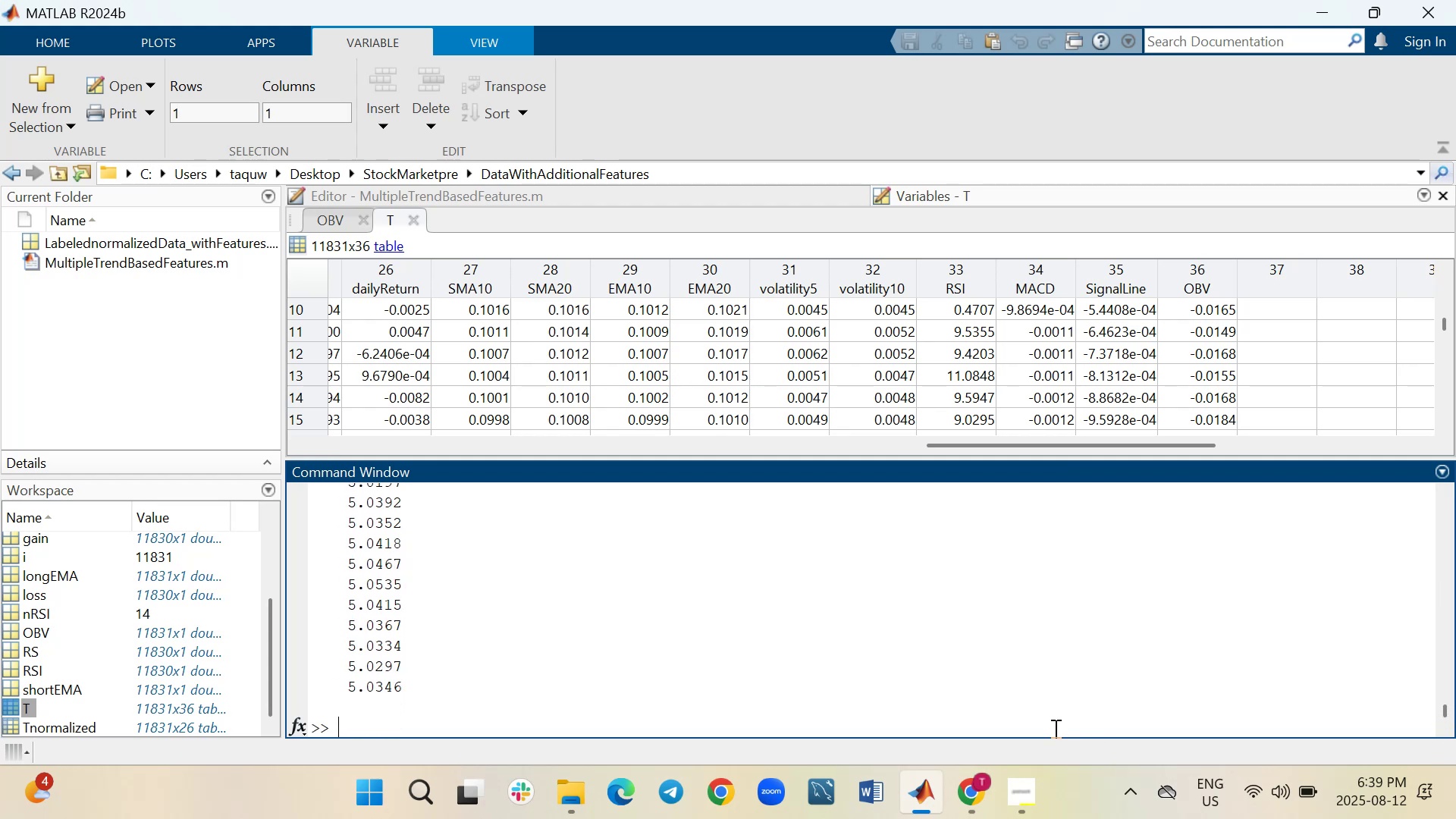 
key(A)
 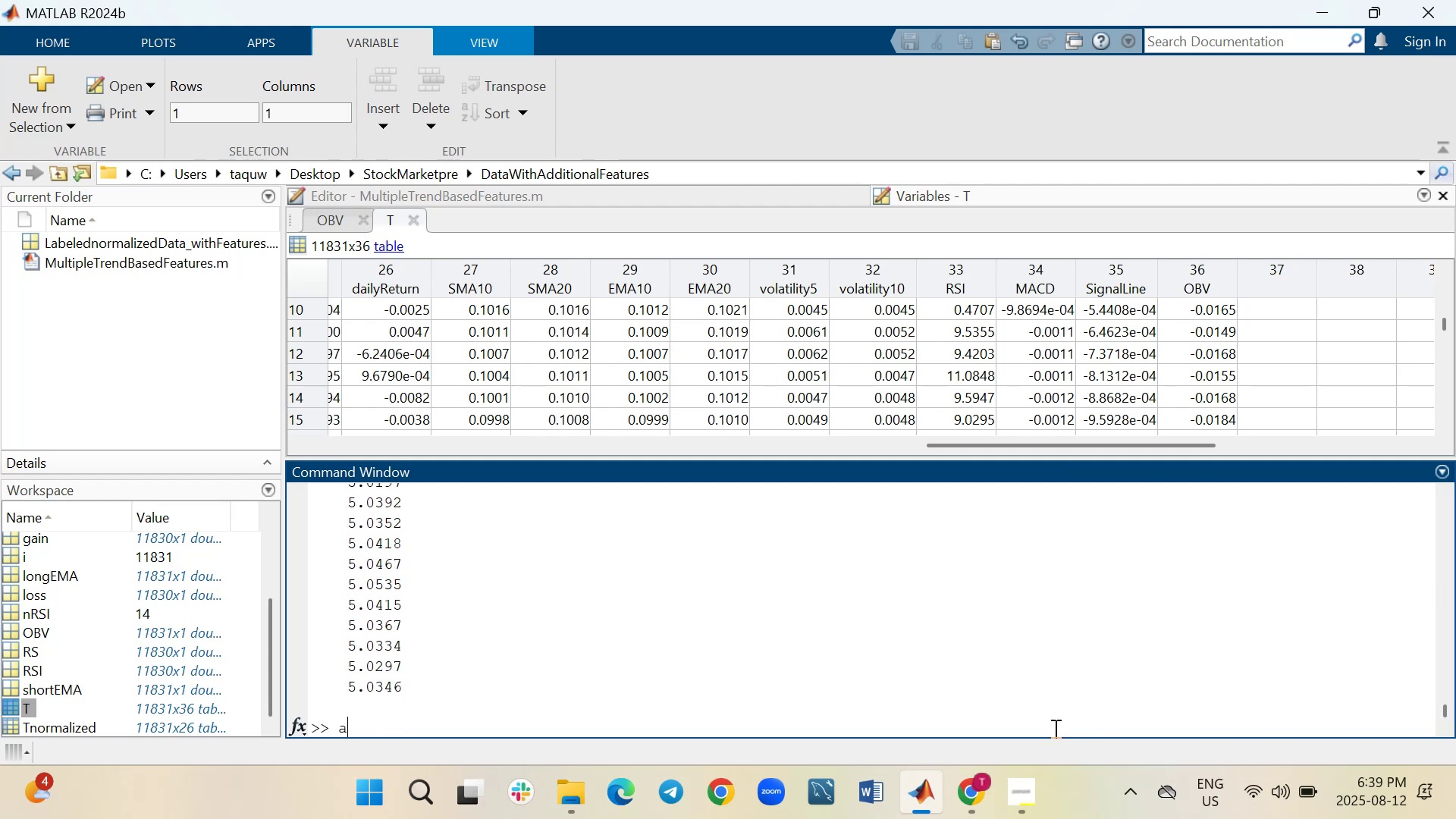 
key(Equal)
 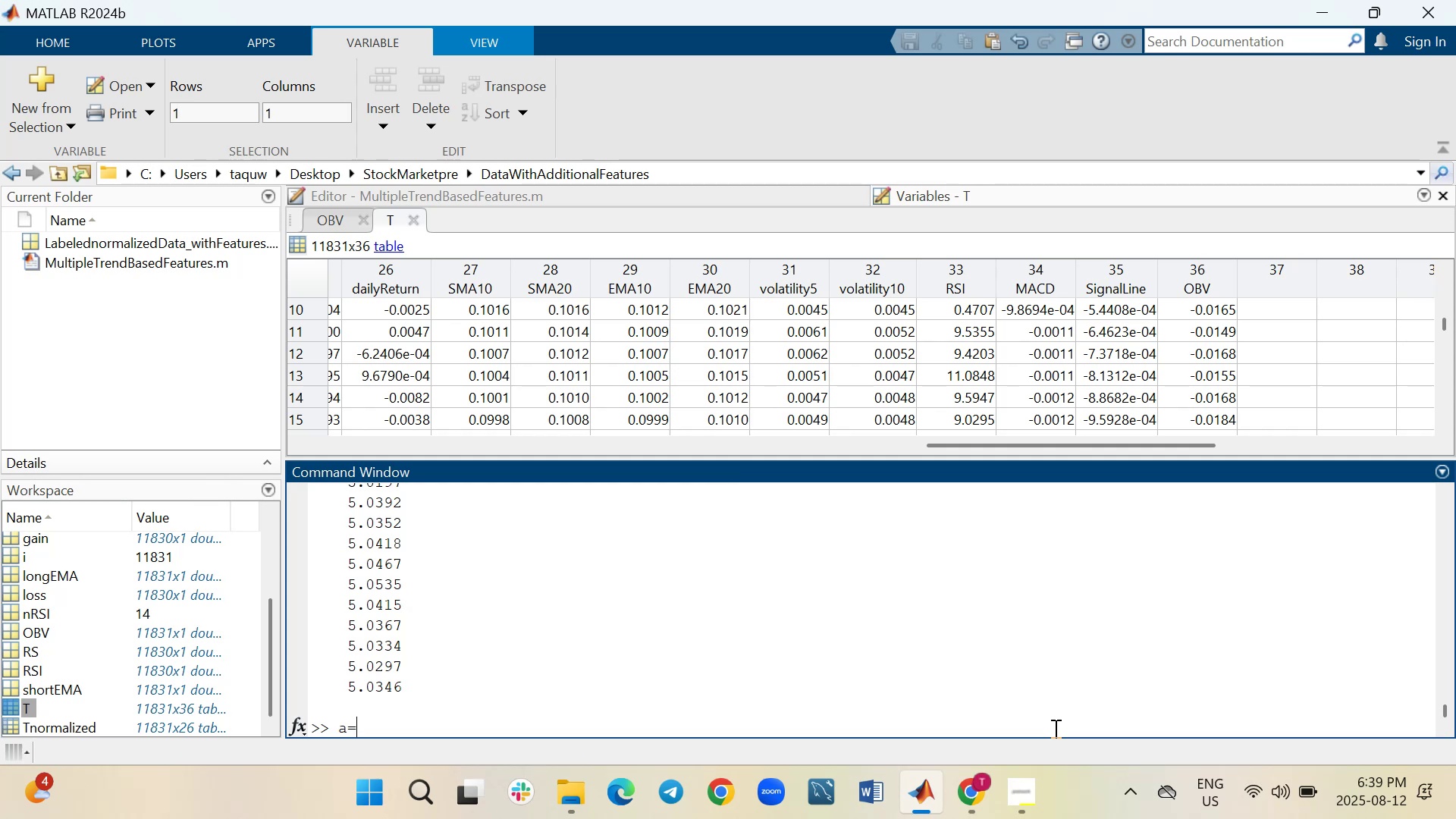 
wait(11.69)
 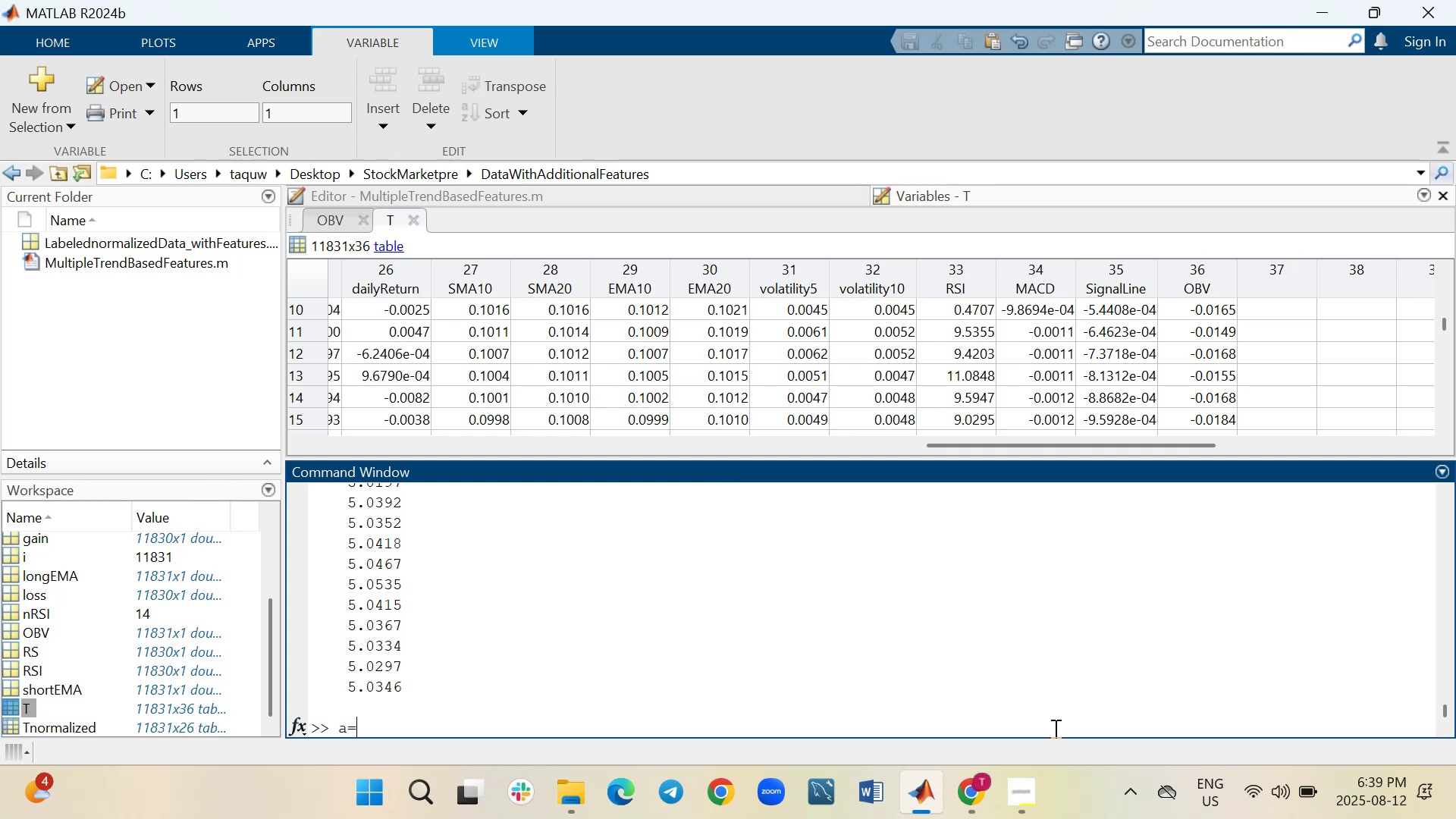 
type(abs()
 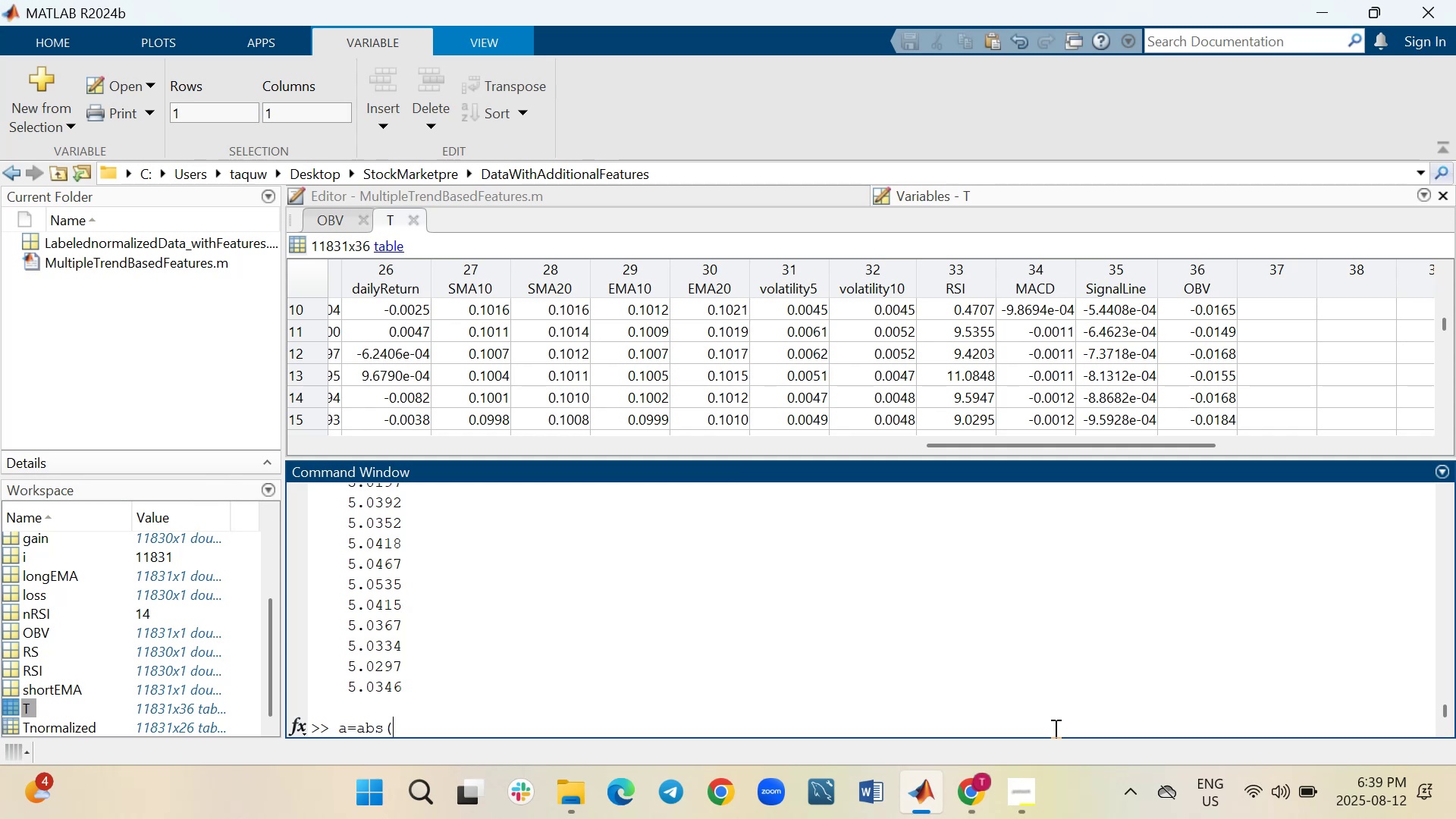 
type(OBV)
 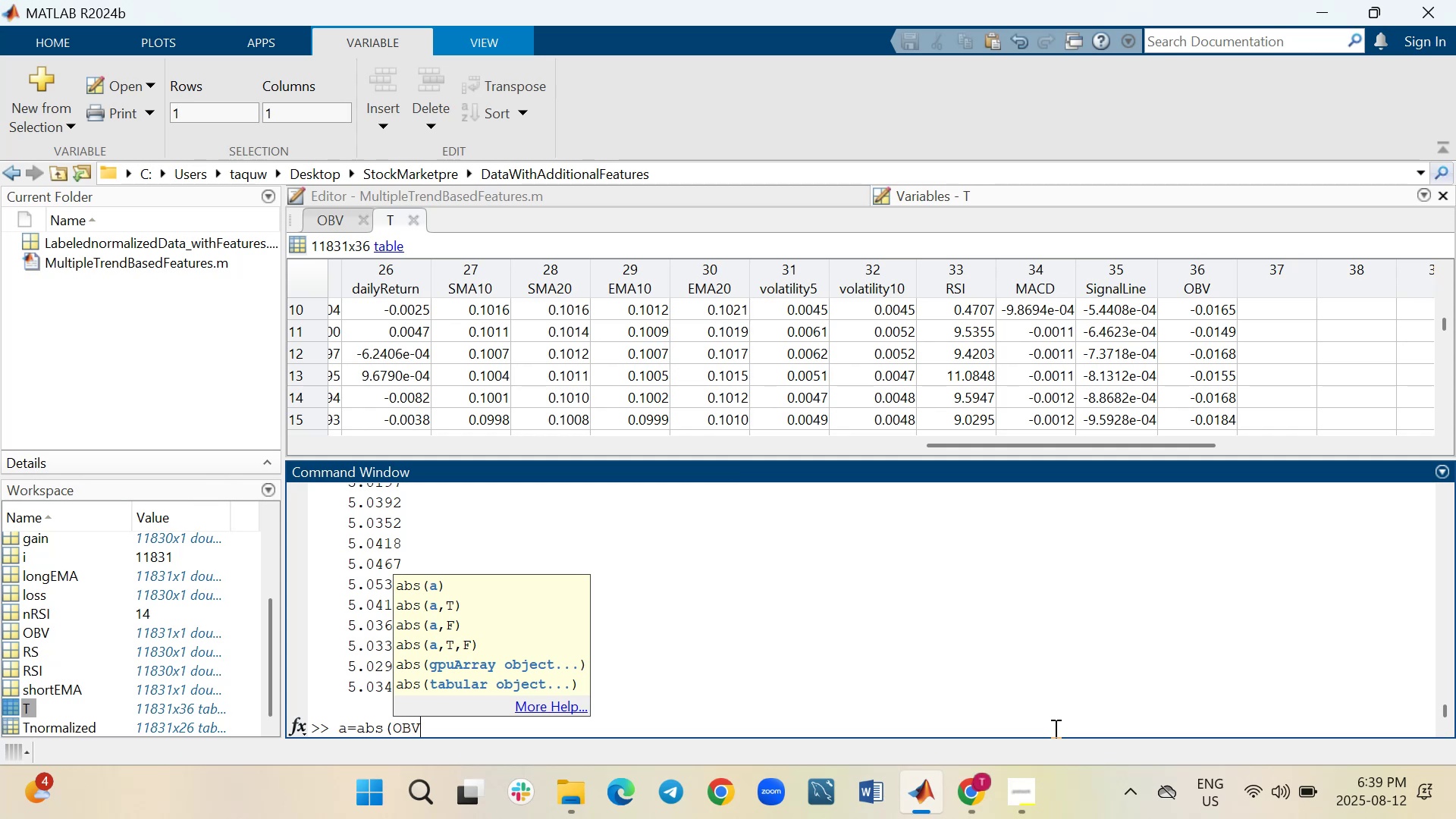 
key(Shift+0)
 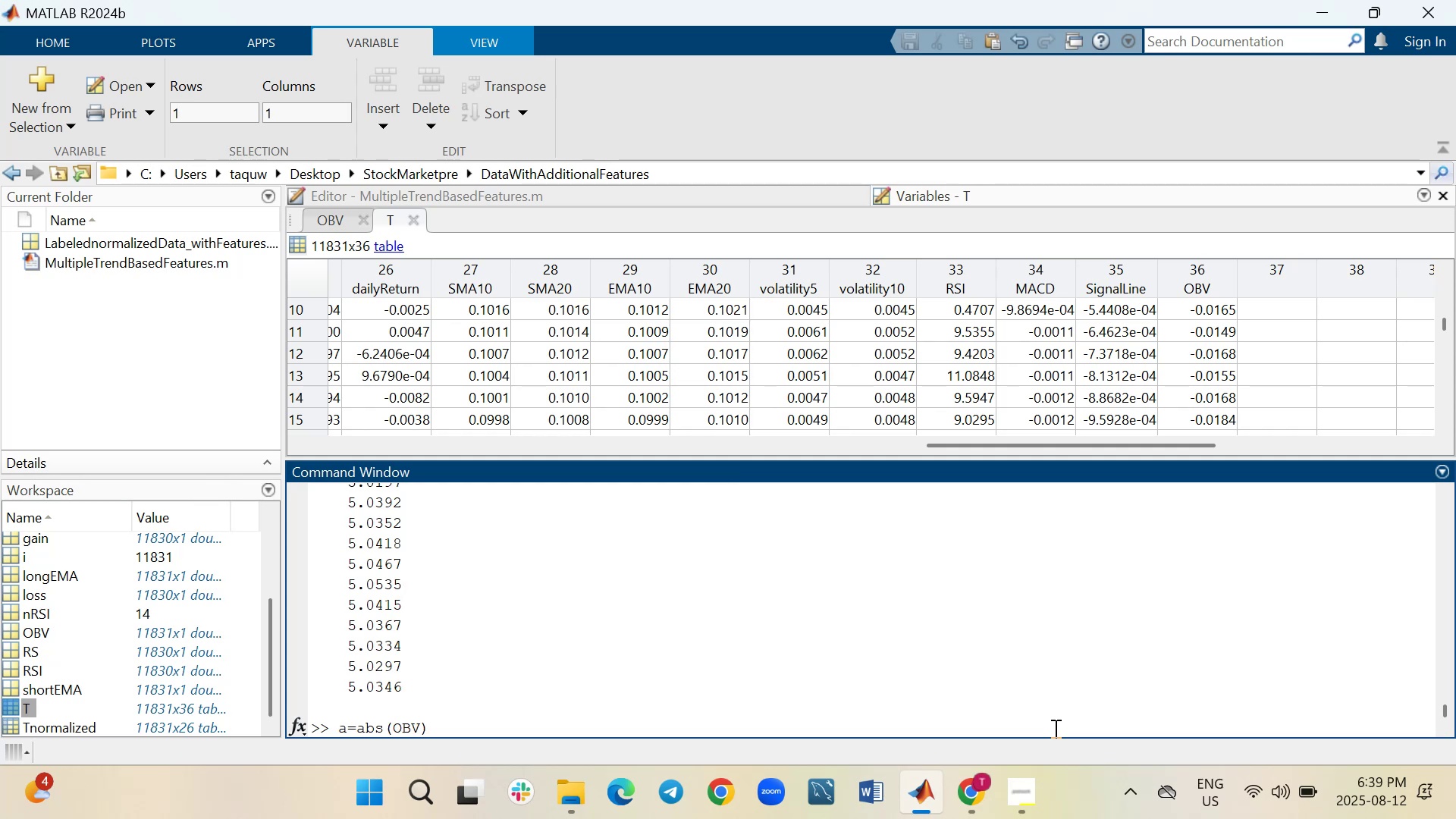 
key(Semicolon)
 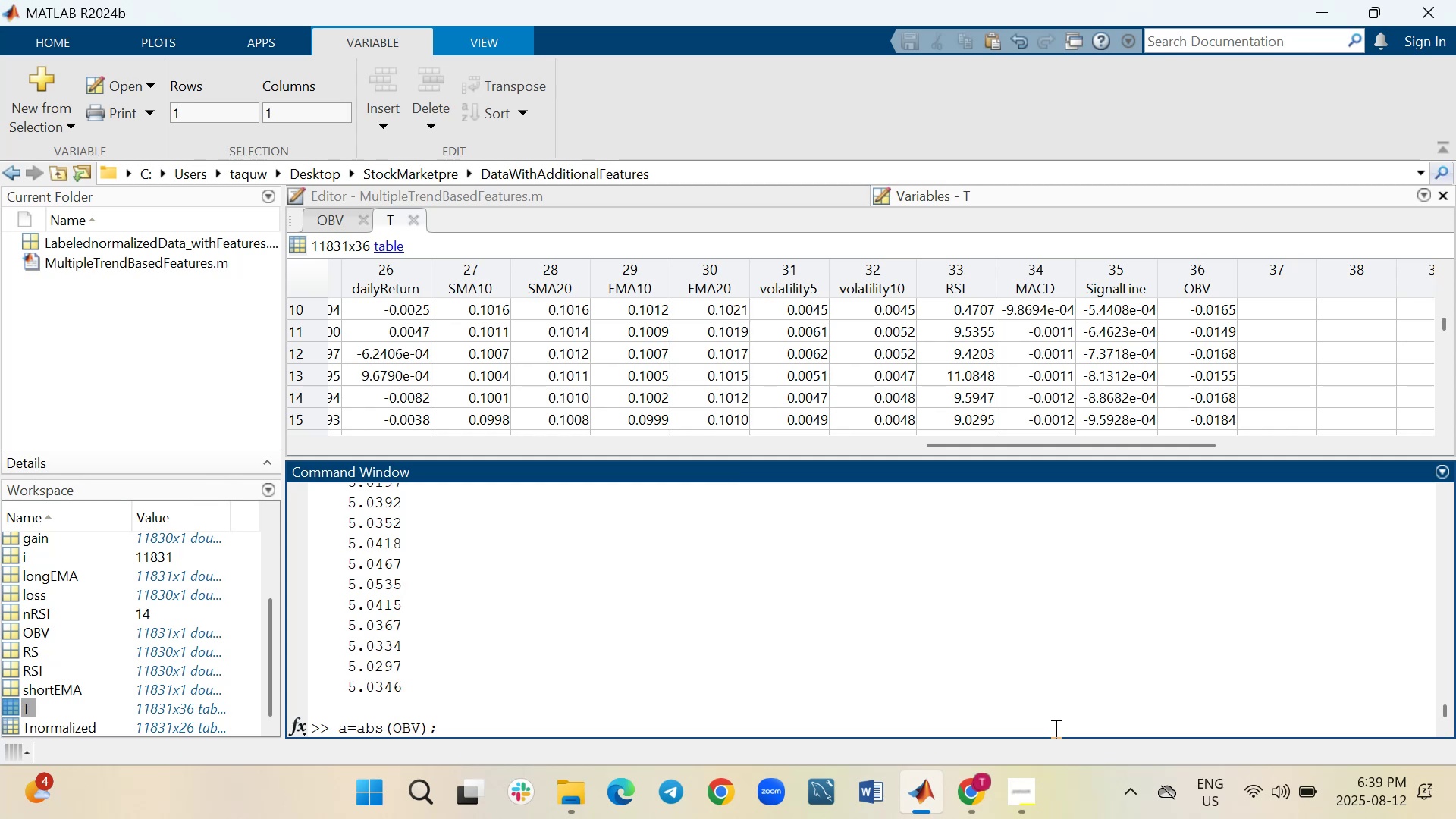 
key(Enter)
 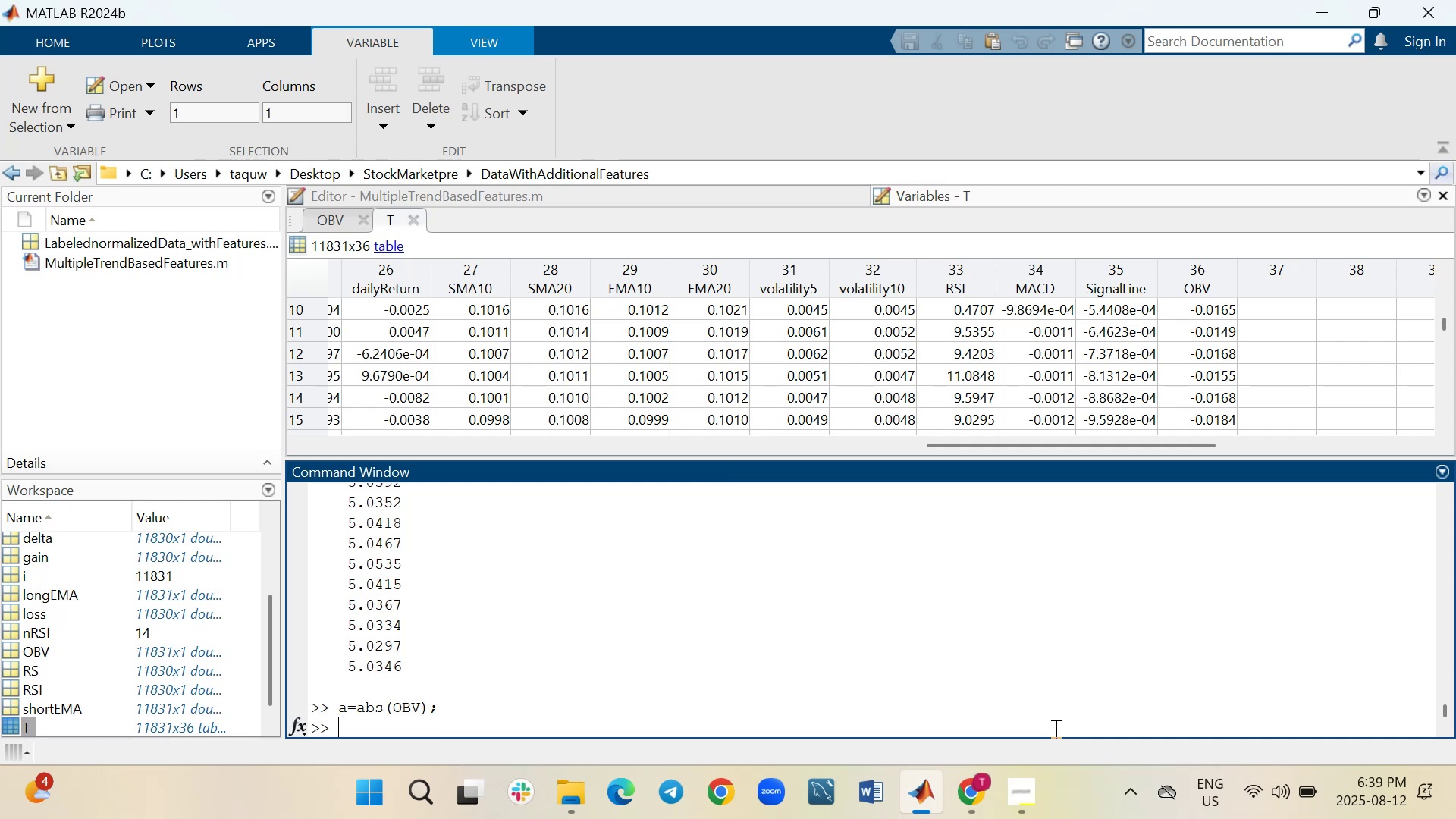 
key(A)
 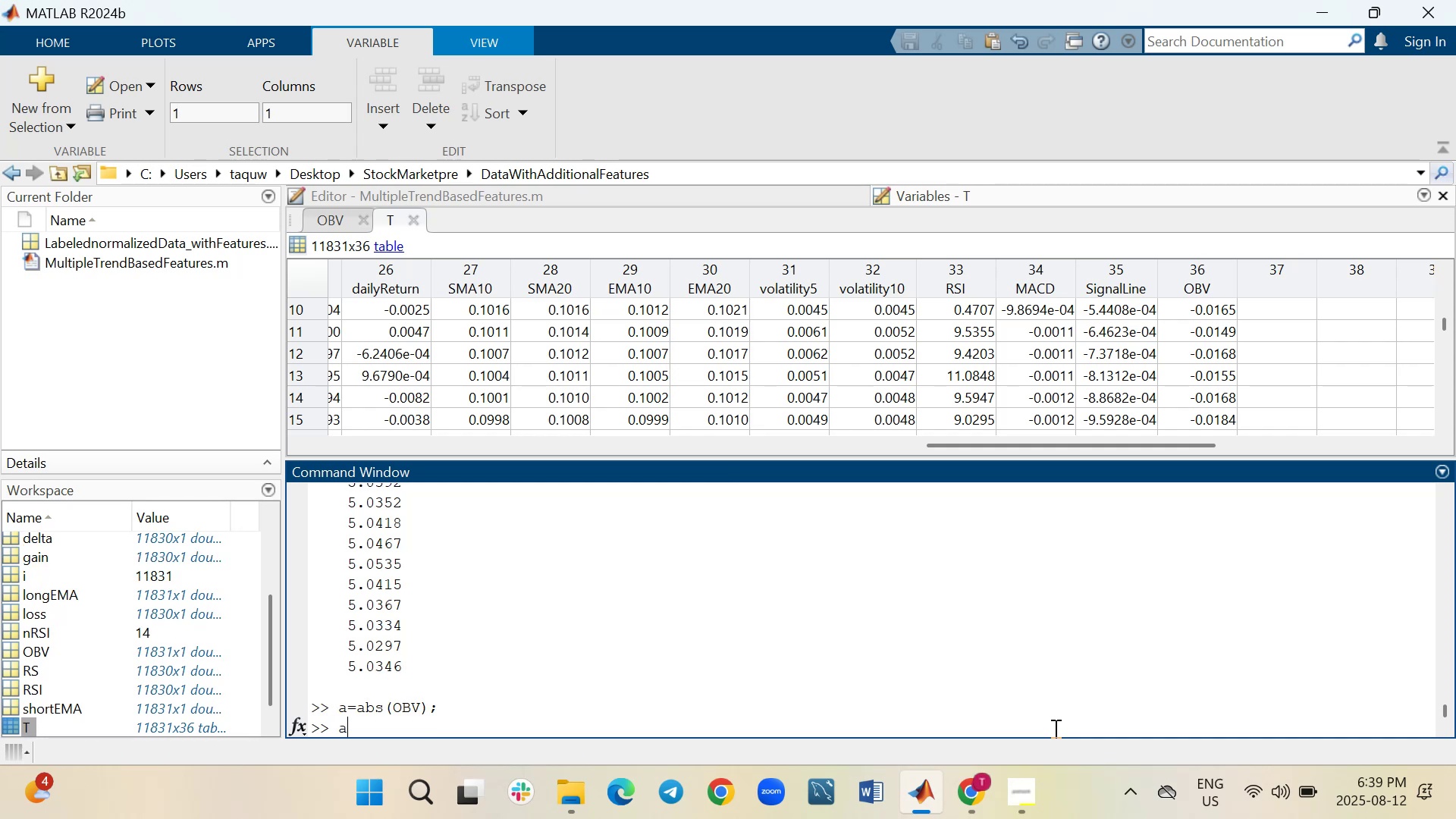 
key(Enter)
 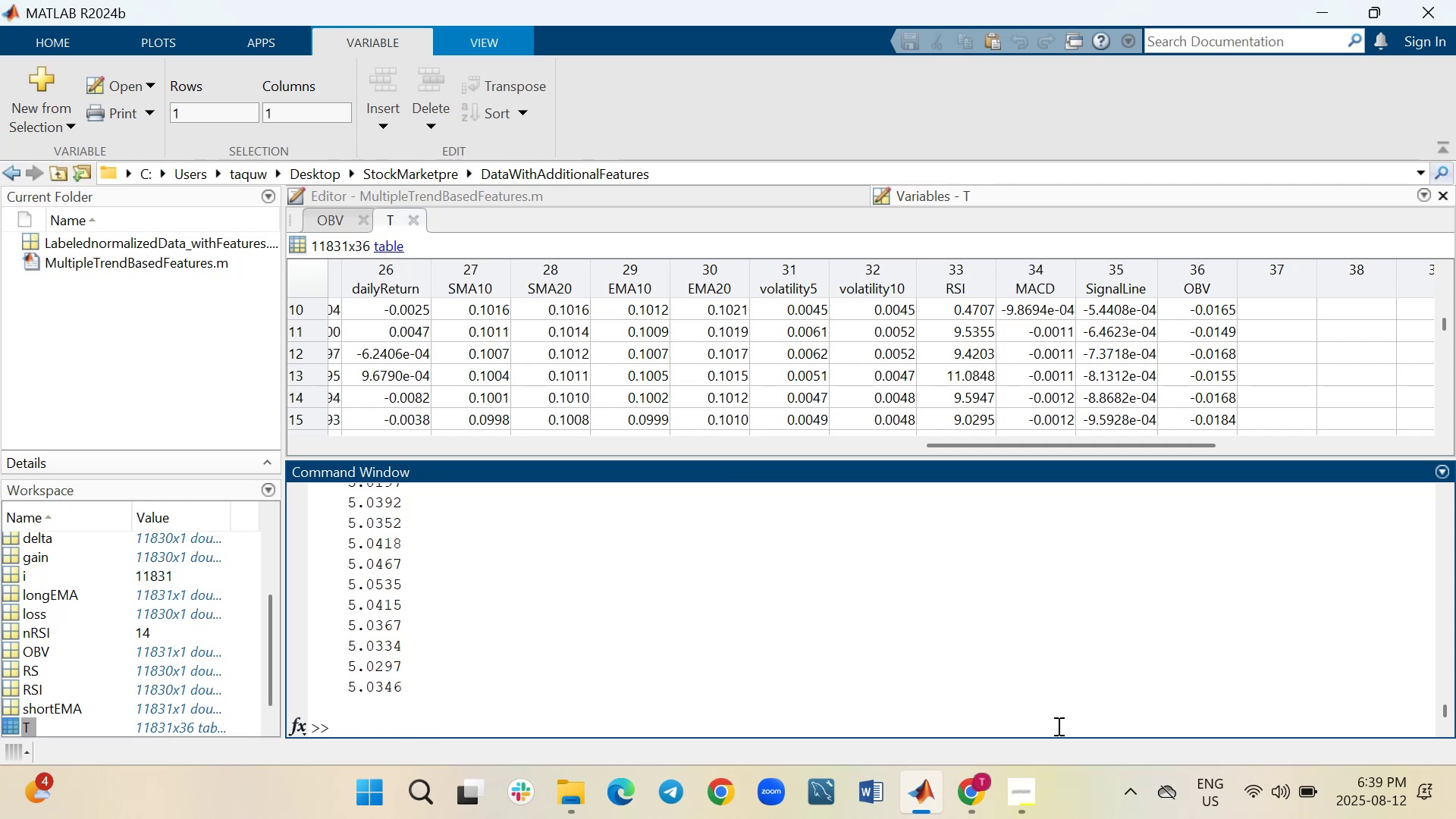 
wait(5.48)
 